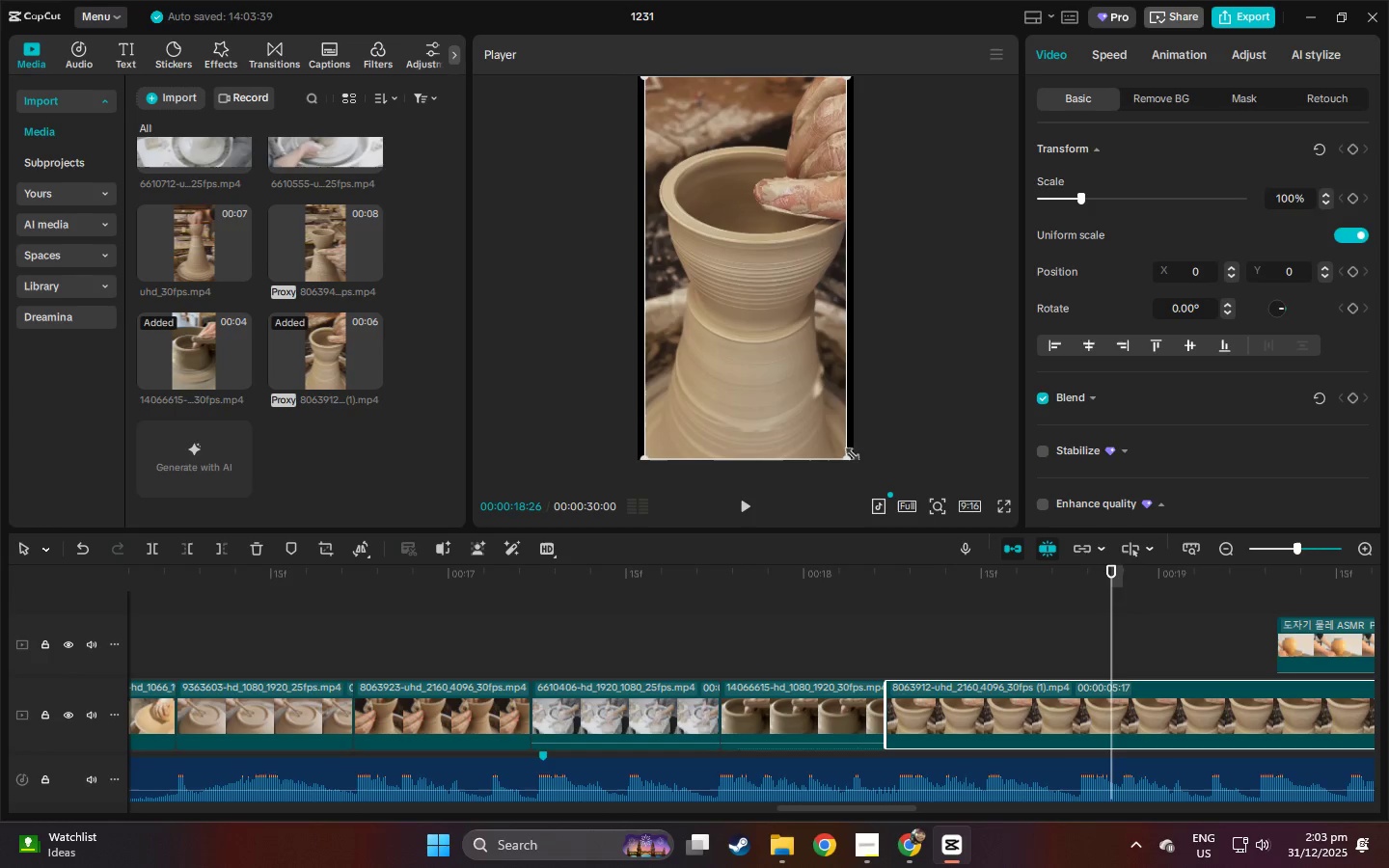 
left_click_drag(start_coordinate=[847, 454], to_coordinate=[861, 464])
 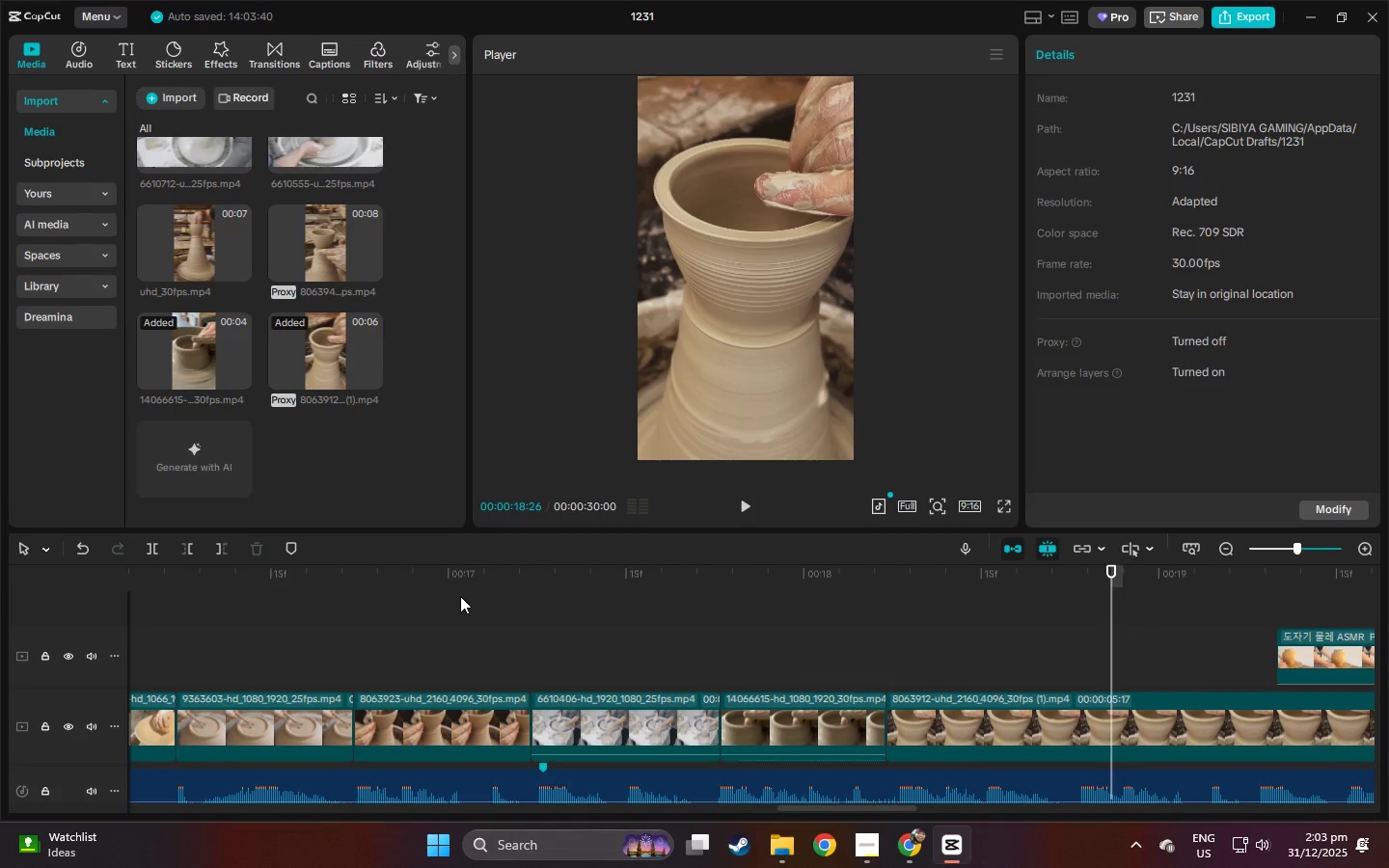 
double_click([466, 580])
 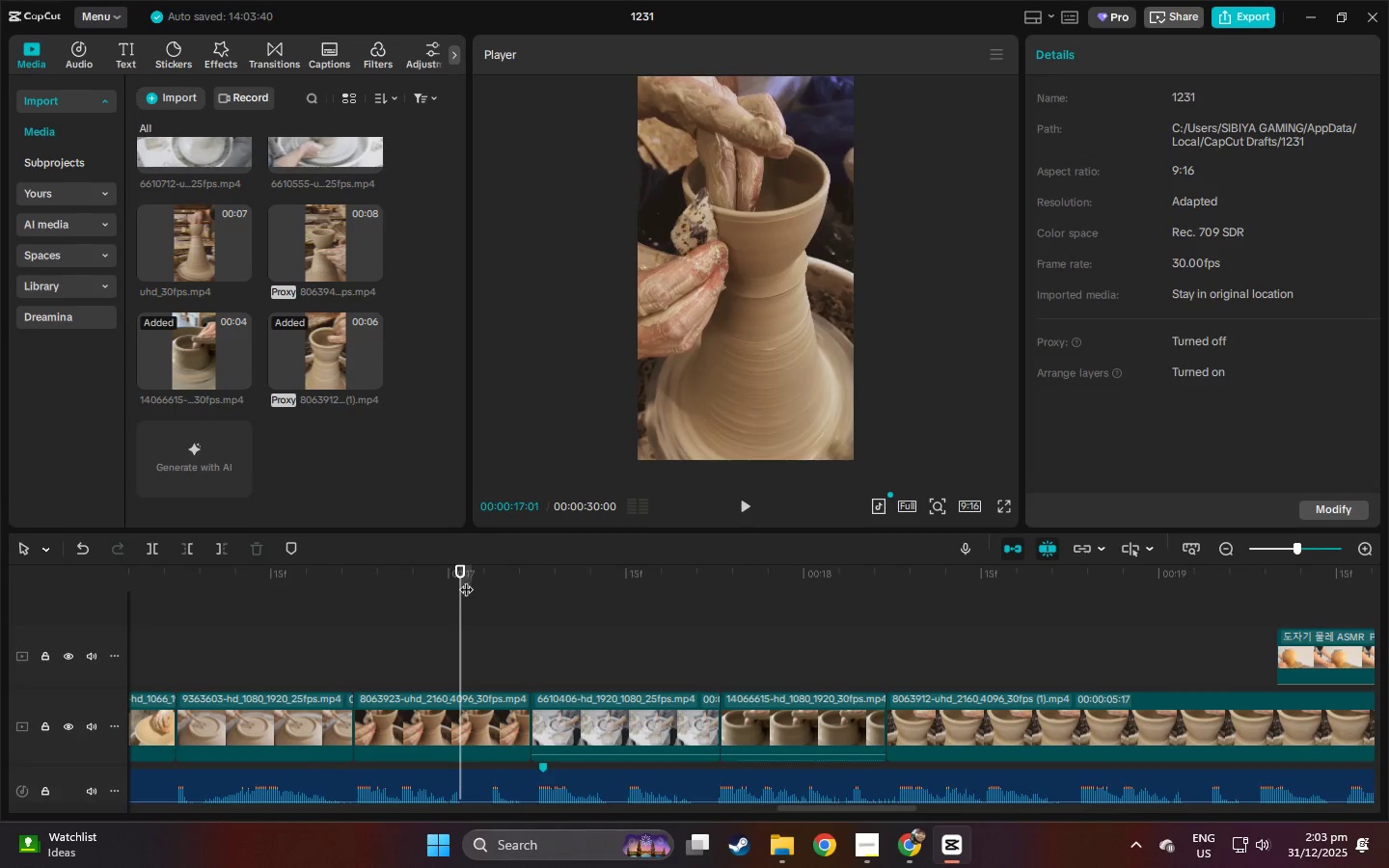 
key(Space)
 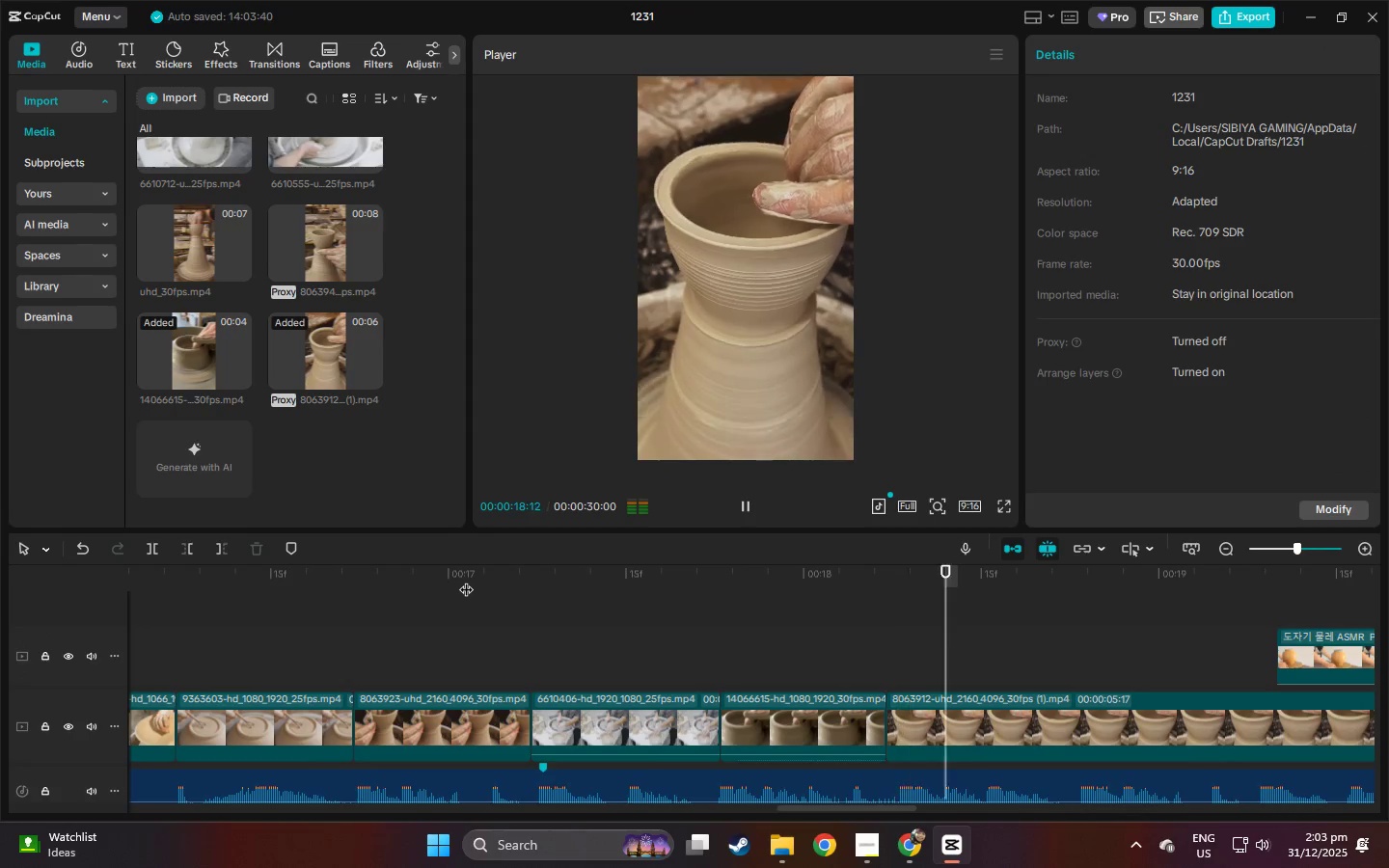 
key(Space)
 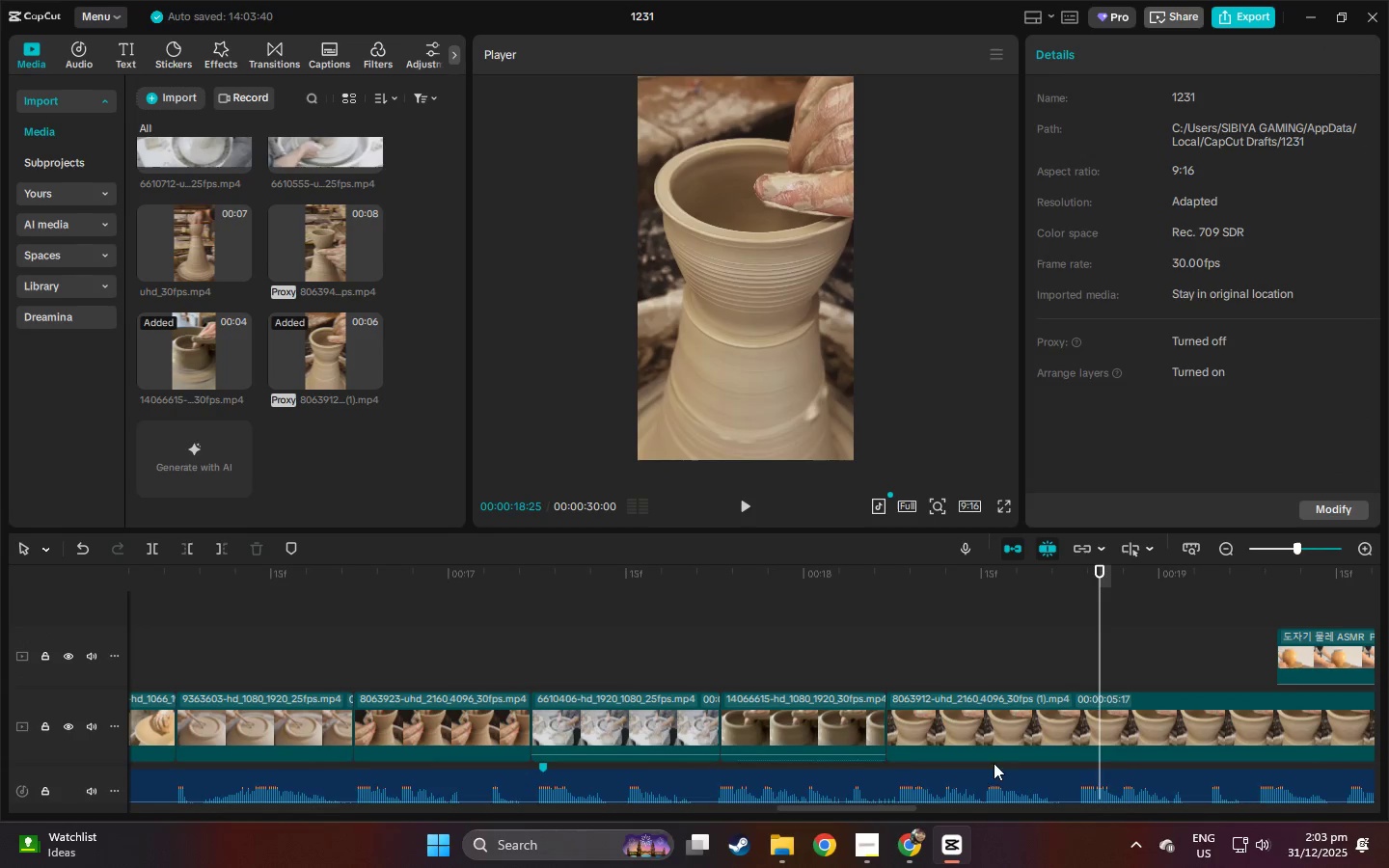 
scroll: coordinate [874, 729], scroll_direction: down, amount: 2.0
 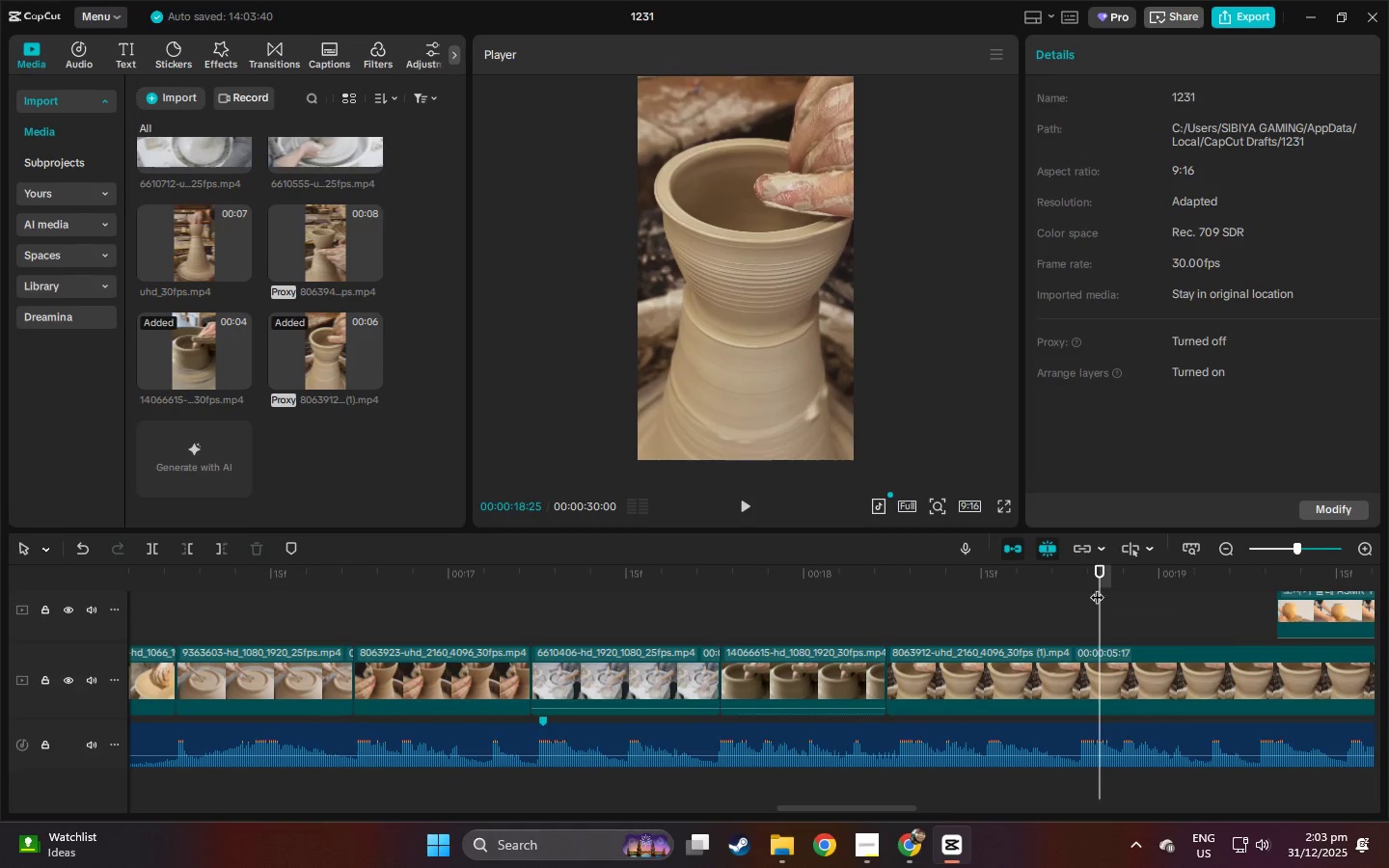 
left_click_drag(start_coordinate=[1097, 581], to_coordinate=[1081, 581])
 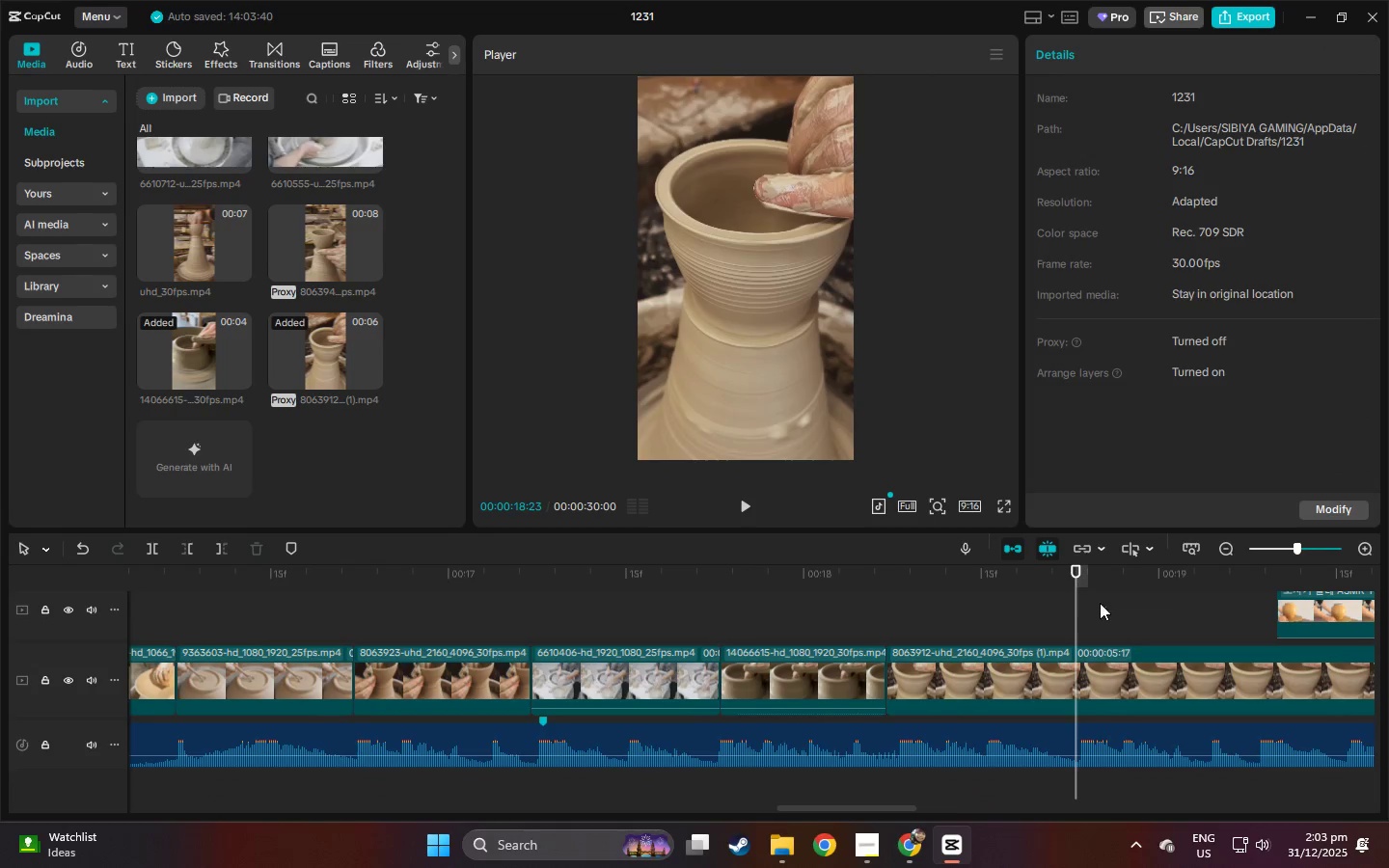 
key(Control+ControlLeft)
 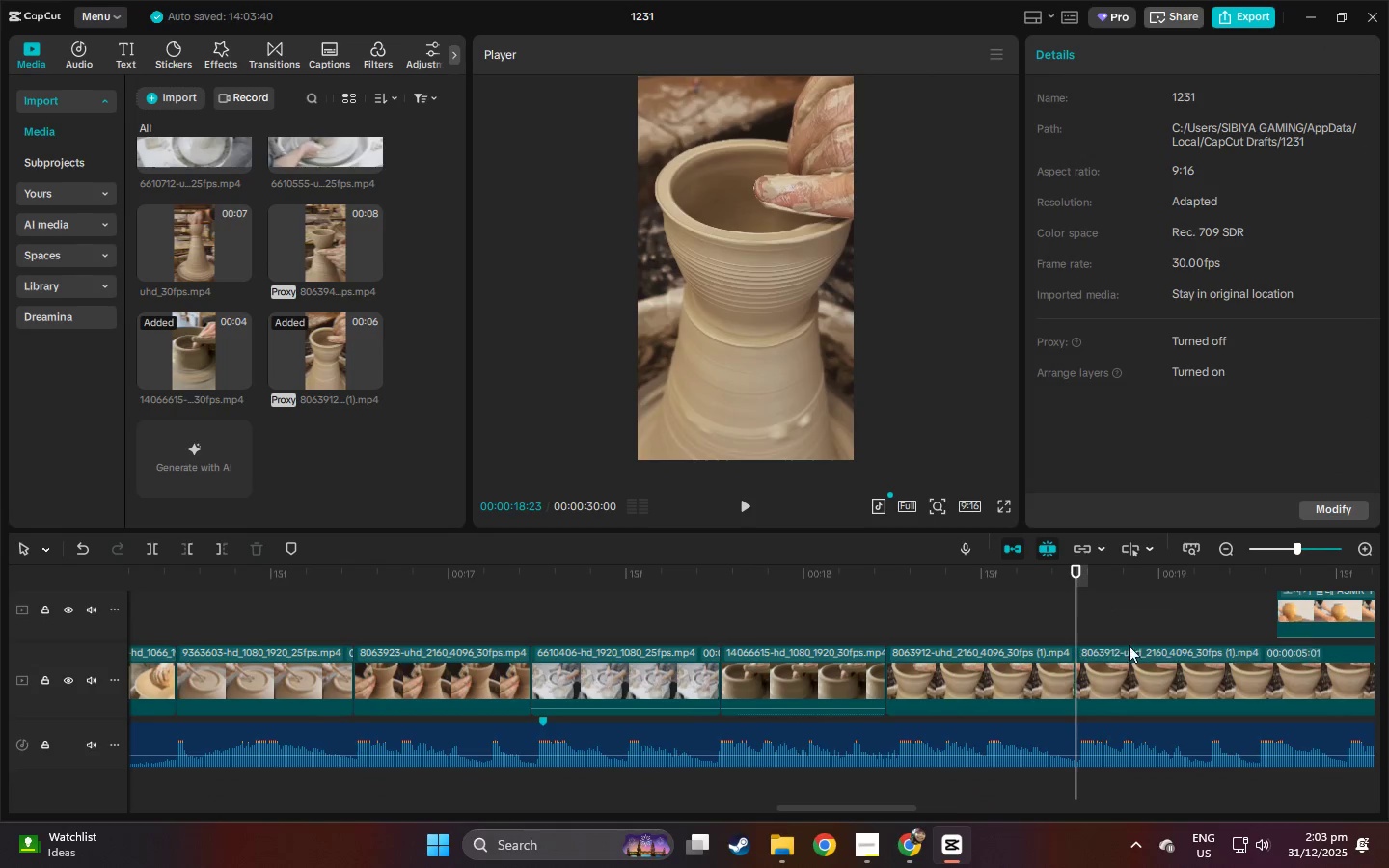 
key(Control+B)
 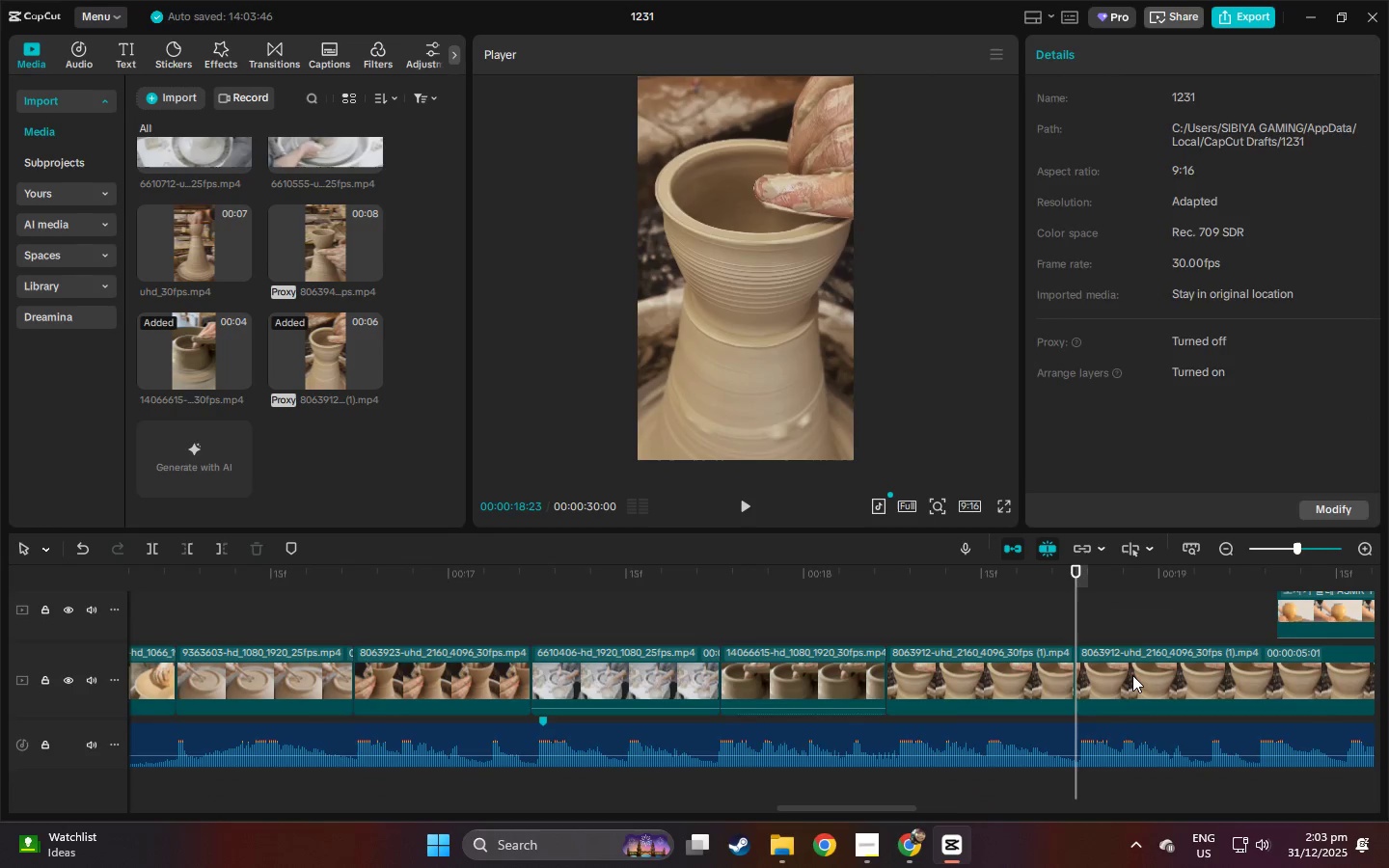 
left_click([1132, 675])
 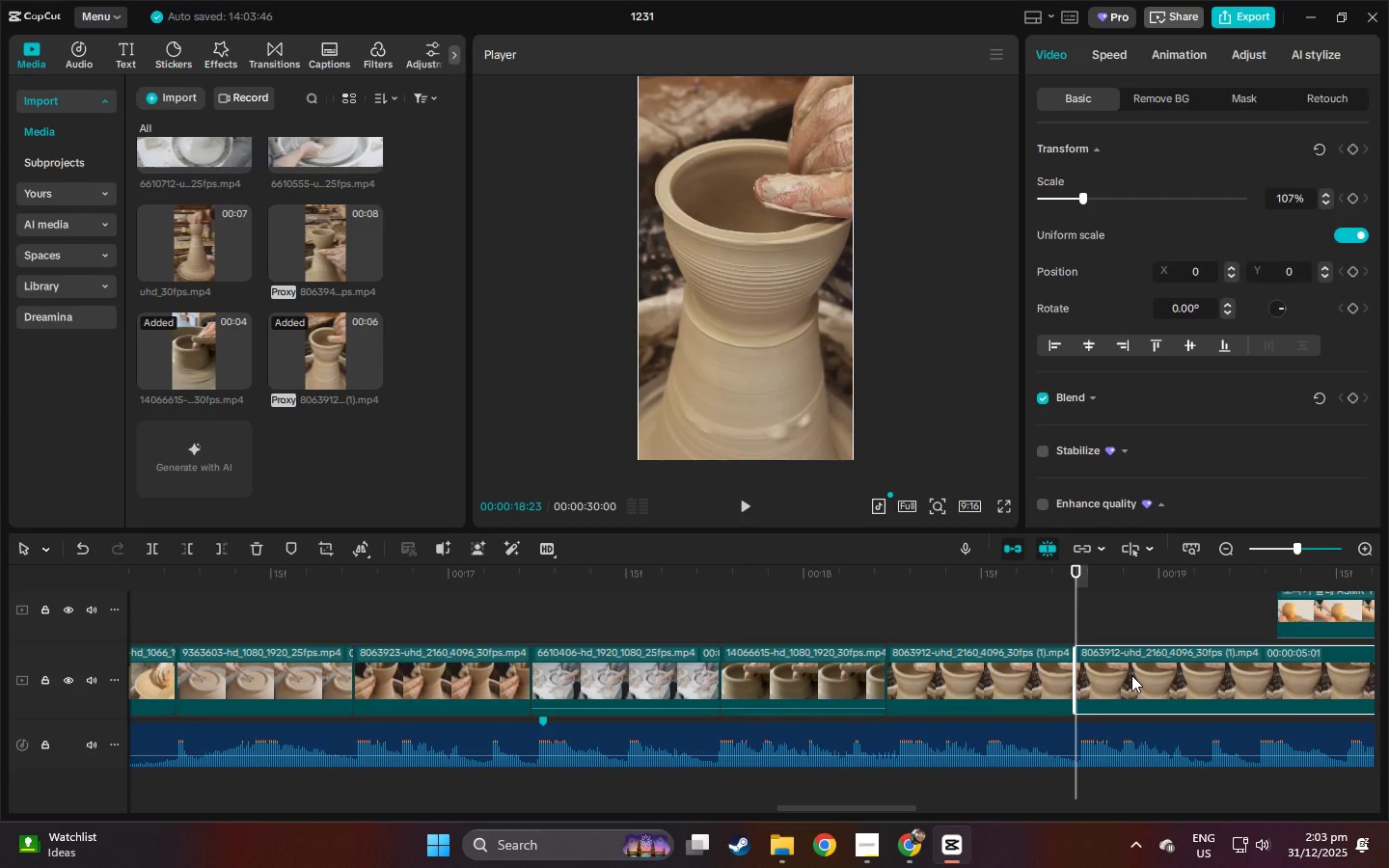 
key(Delete)
 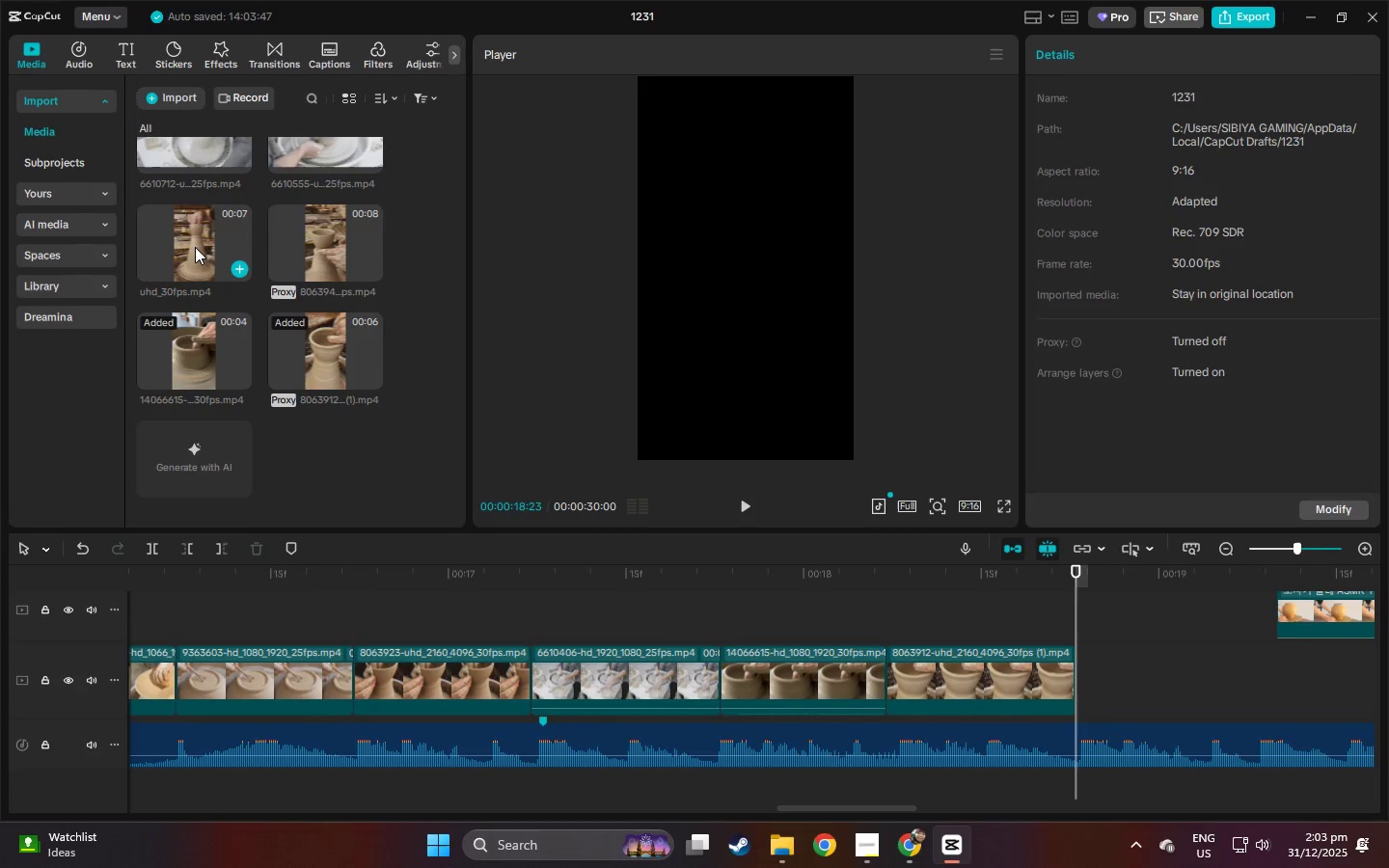 
left_click_drag(start_coordinate=[194, 247], to_coordinate=[1080, 681])
 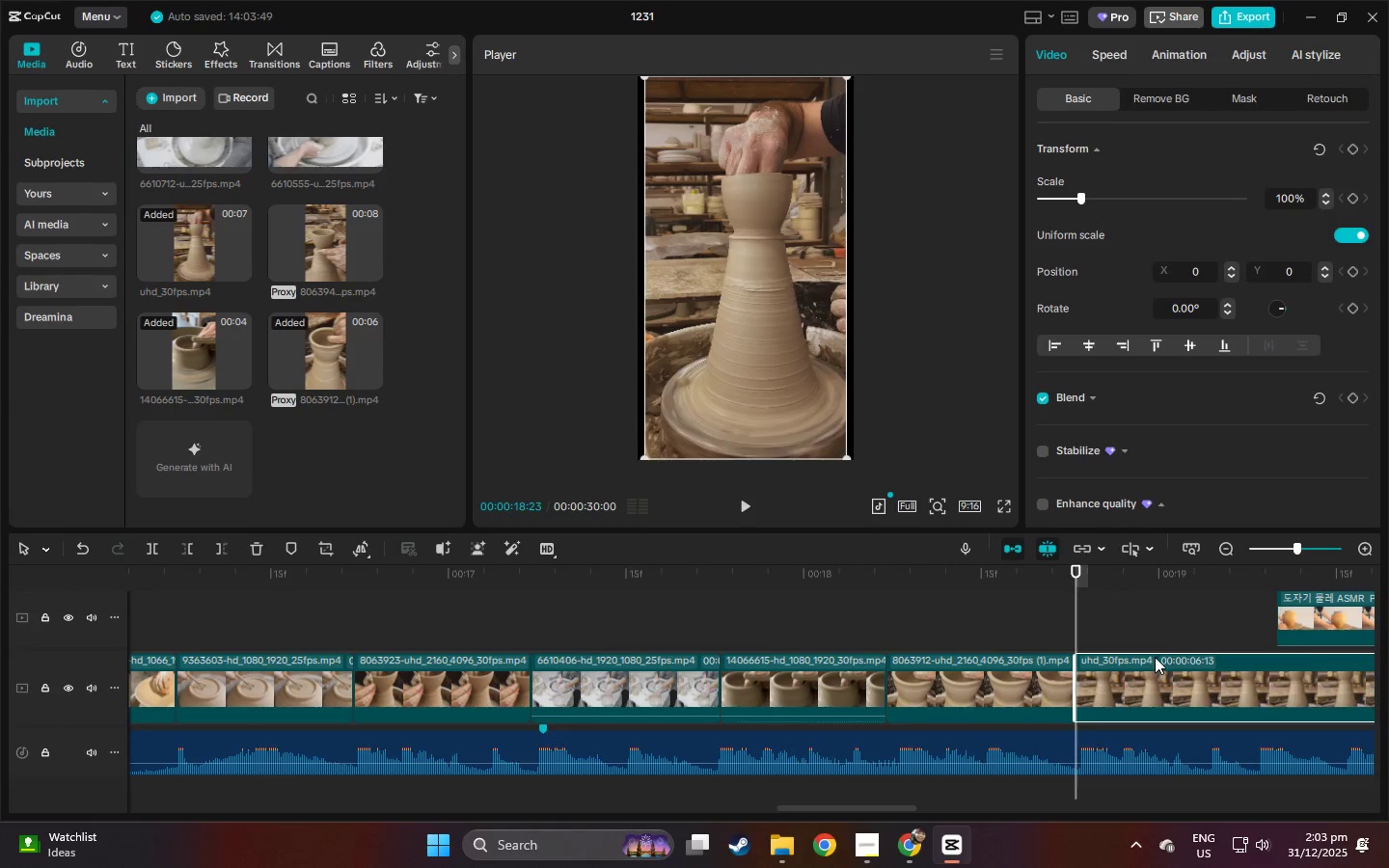 
key(Space)
 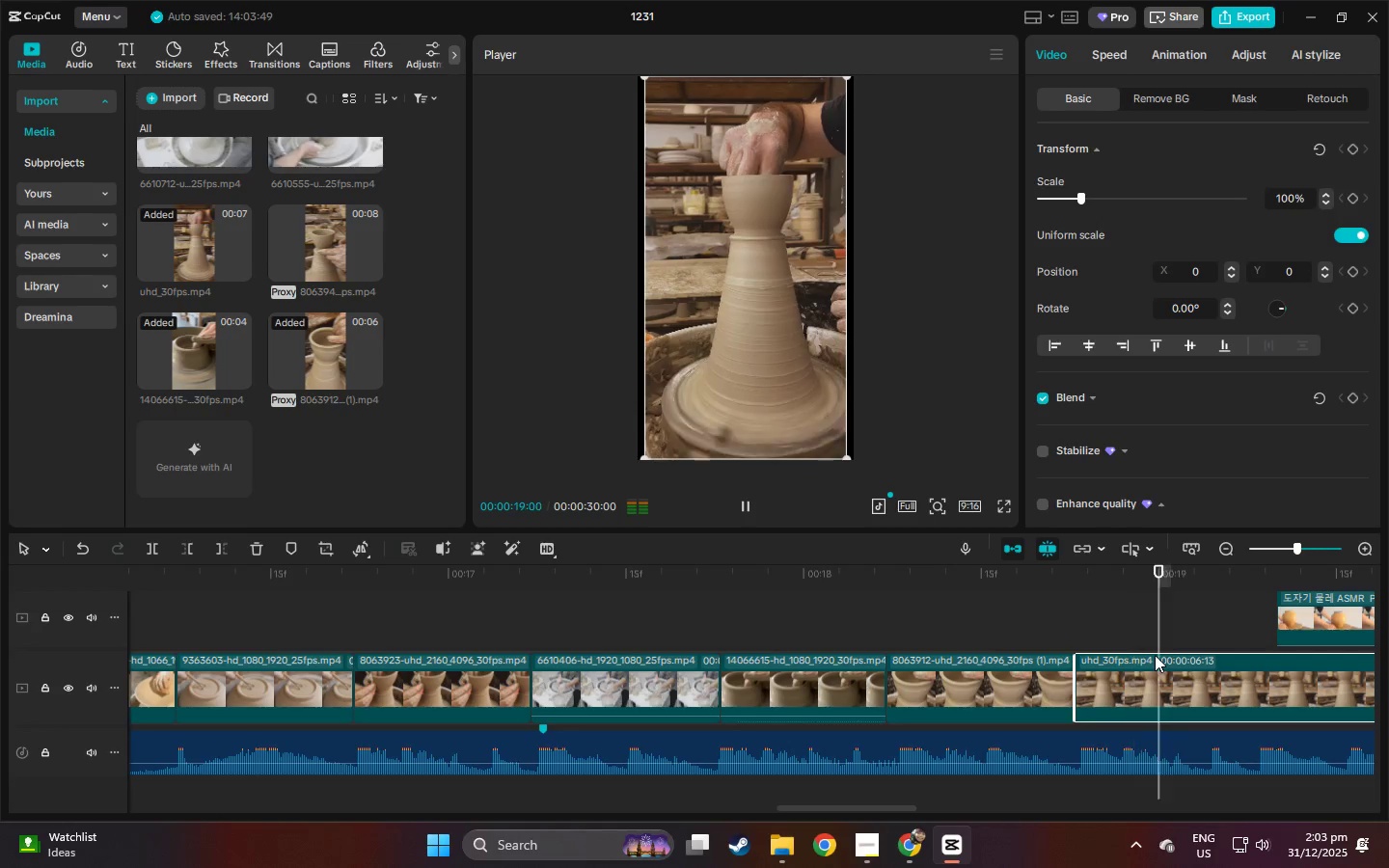 
key(Space)
 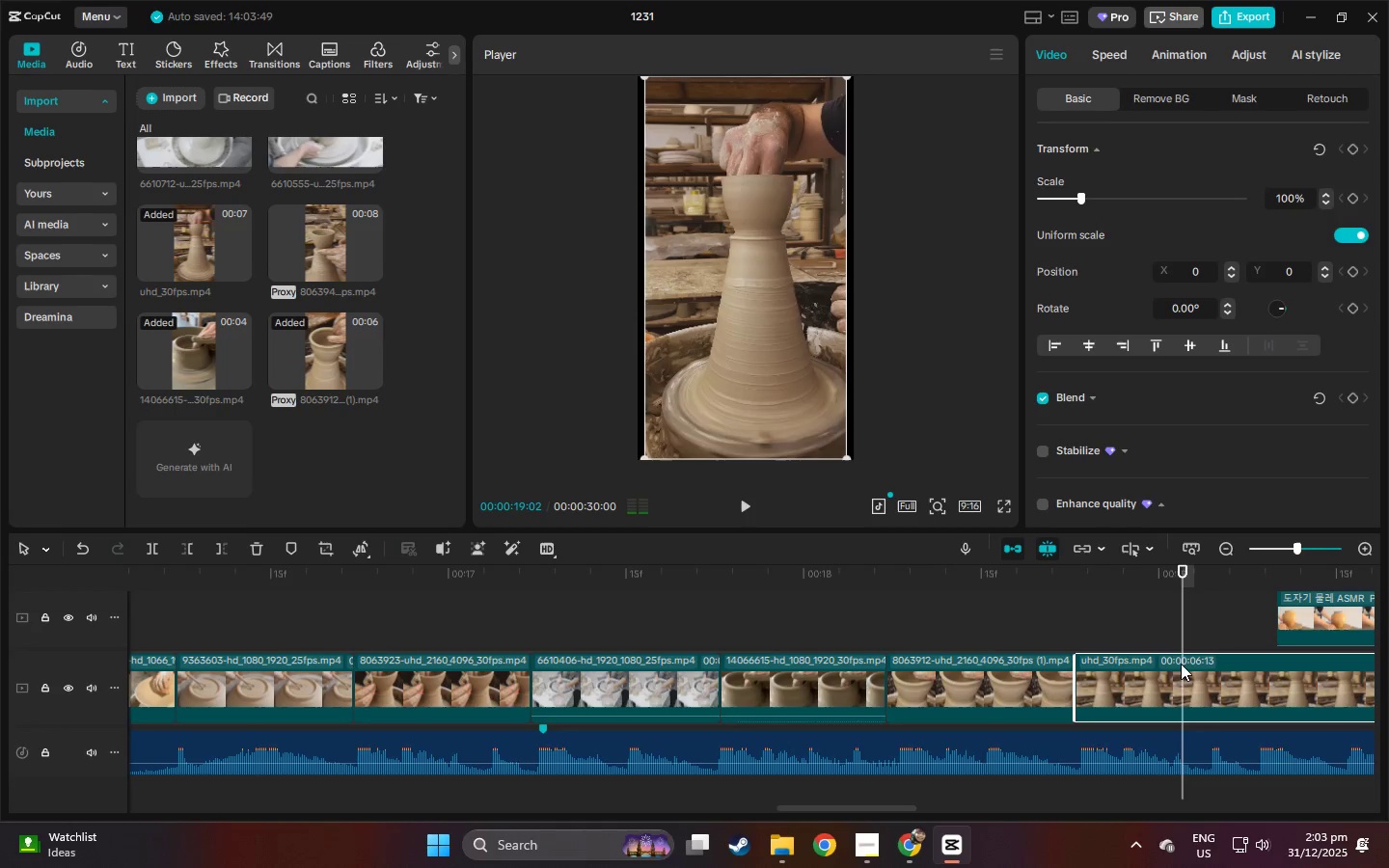 
key(Space)
 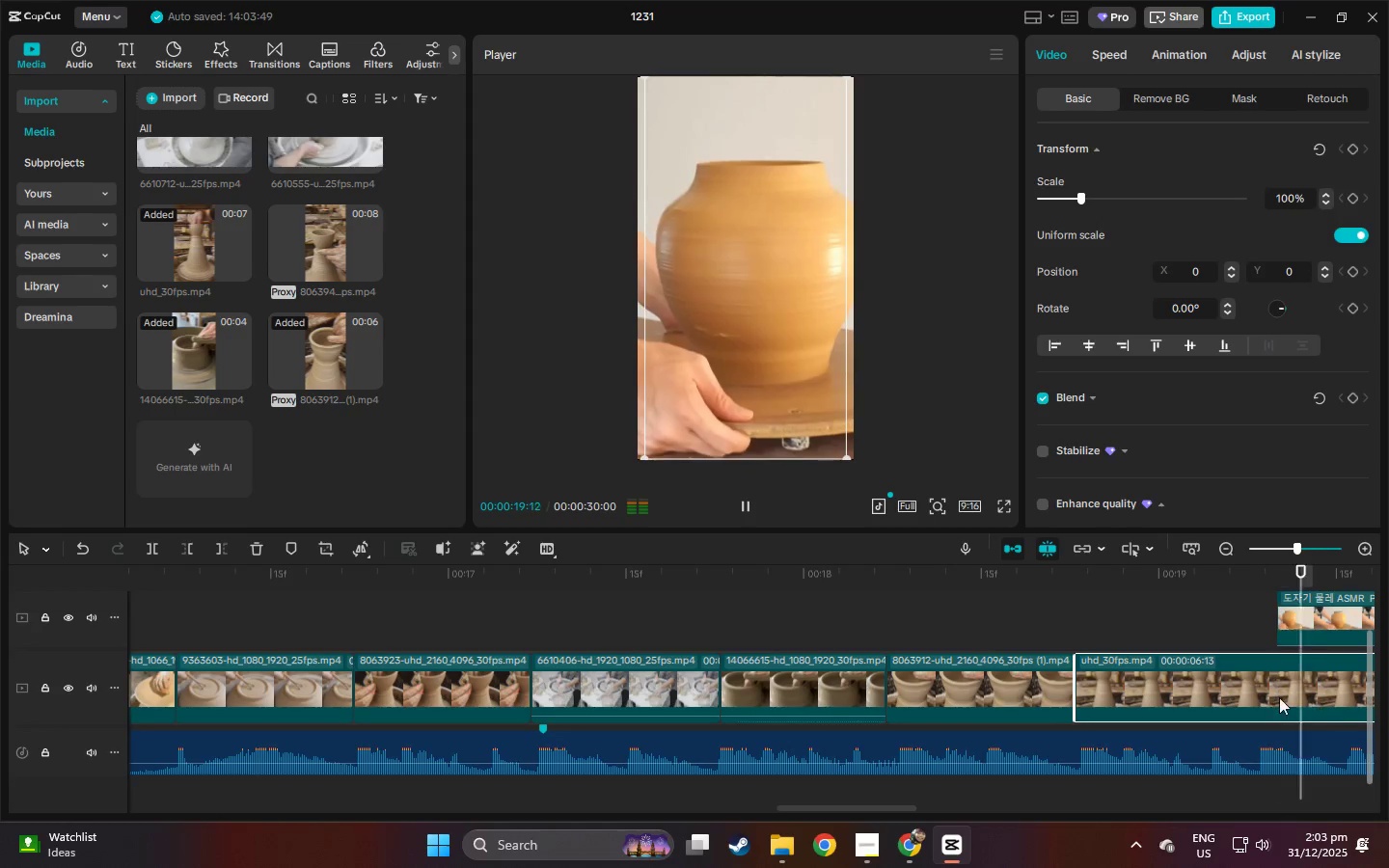 
key(Space)
 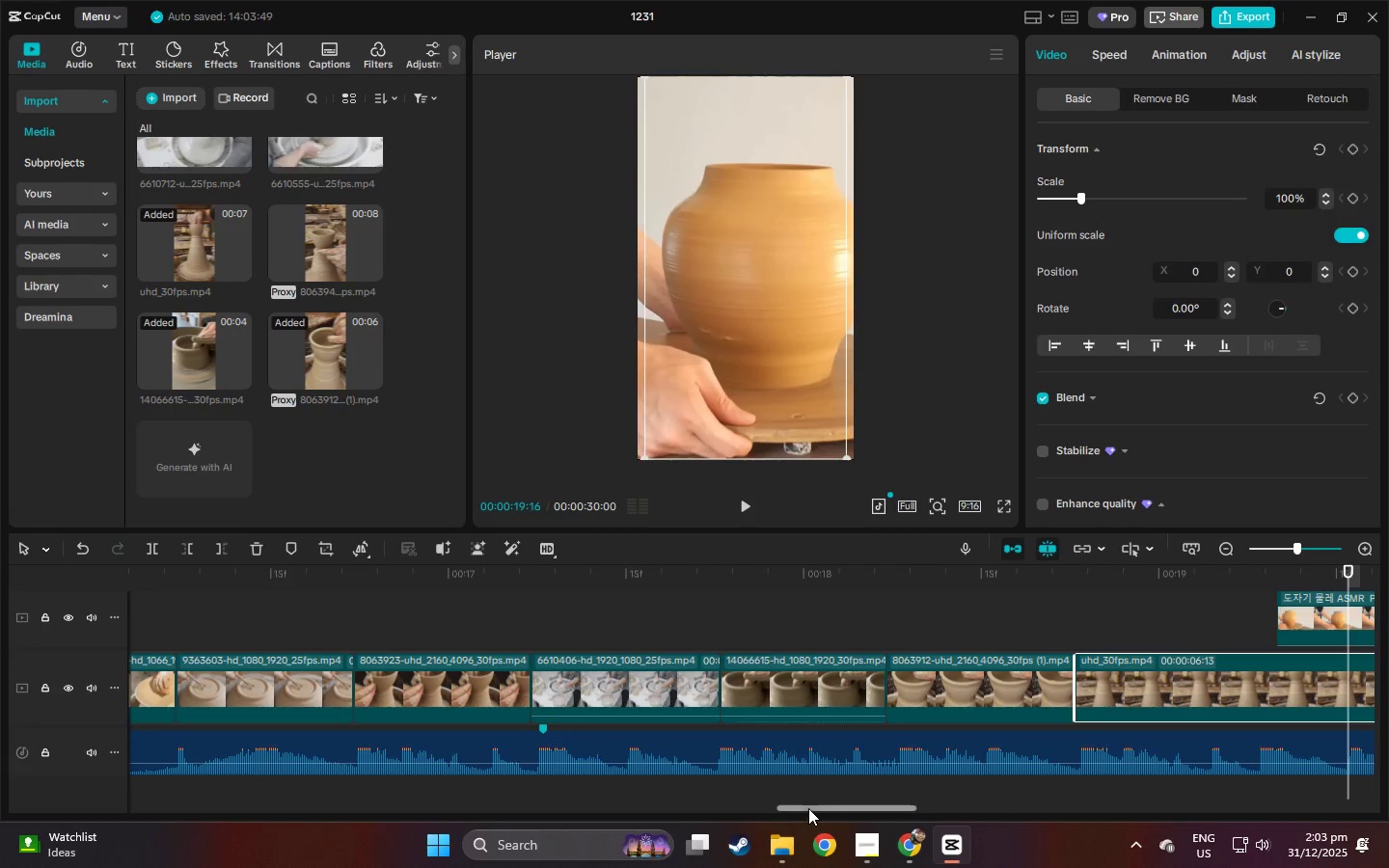 
left_click_drag(start_coordinate=[810, 808], to_coordinate=[927, 815])
 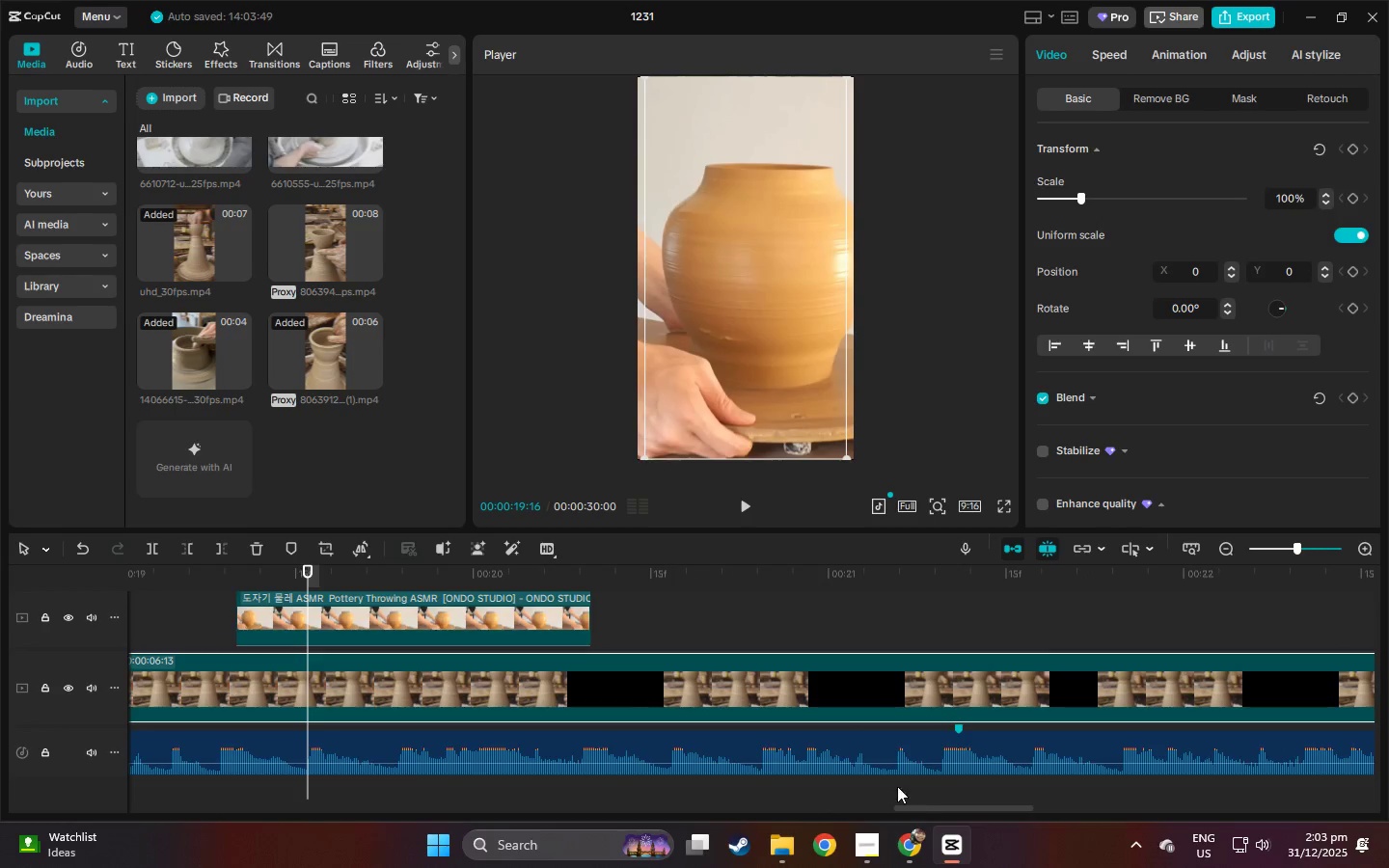 
key(Space)
 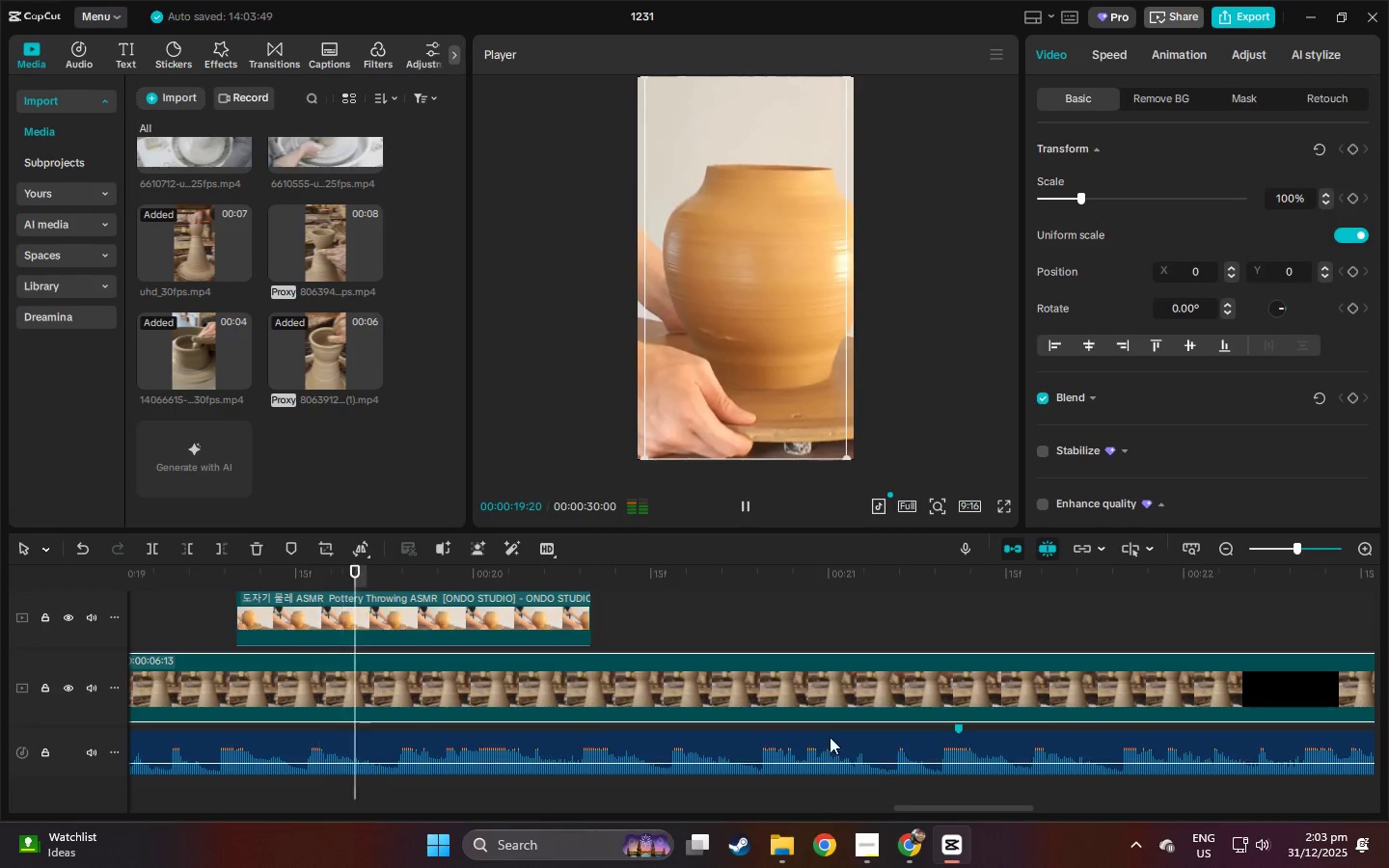 
key(Space)
 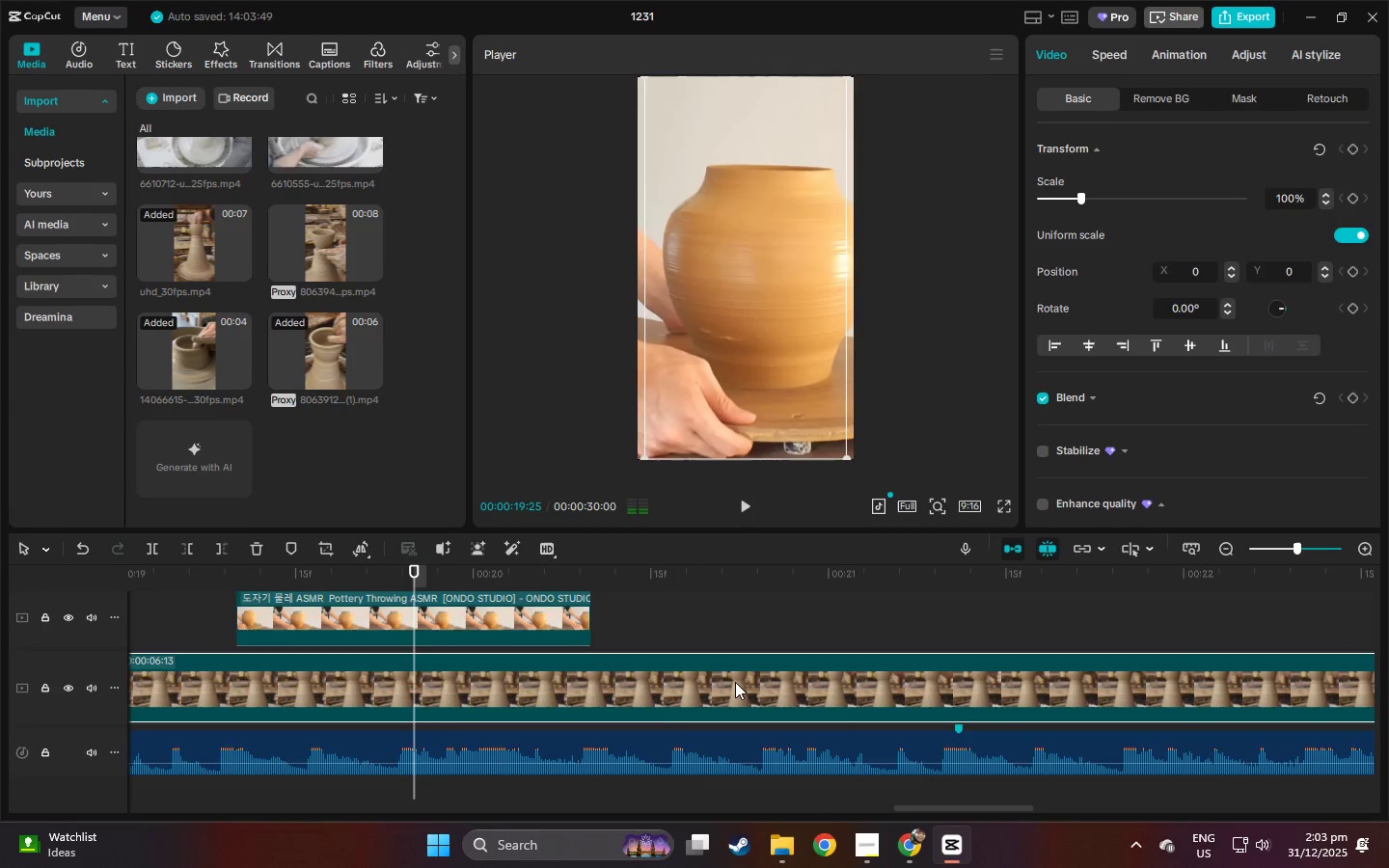 
key(Space)
 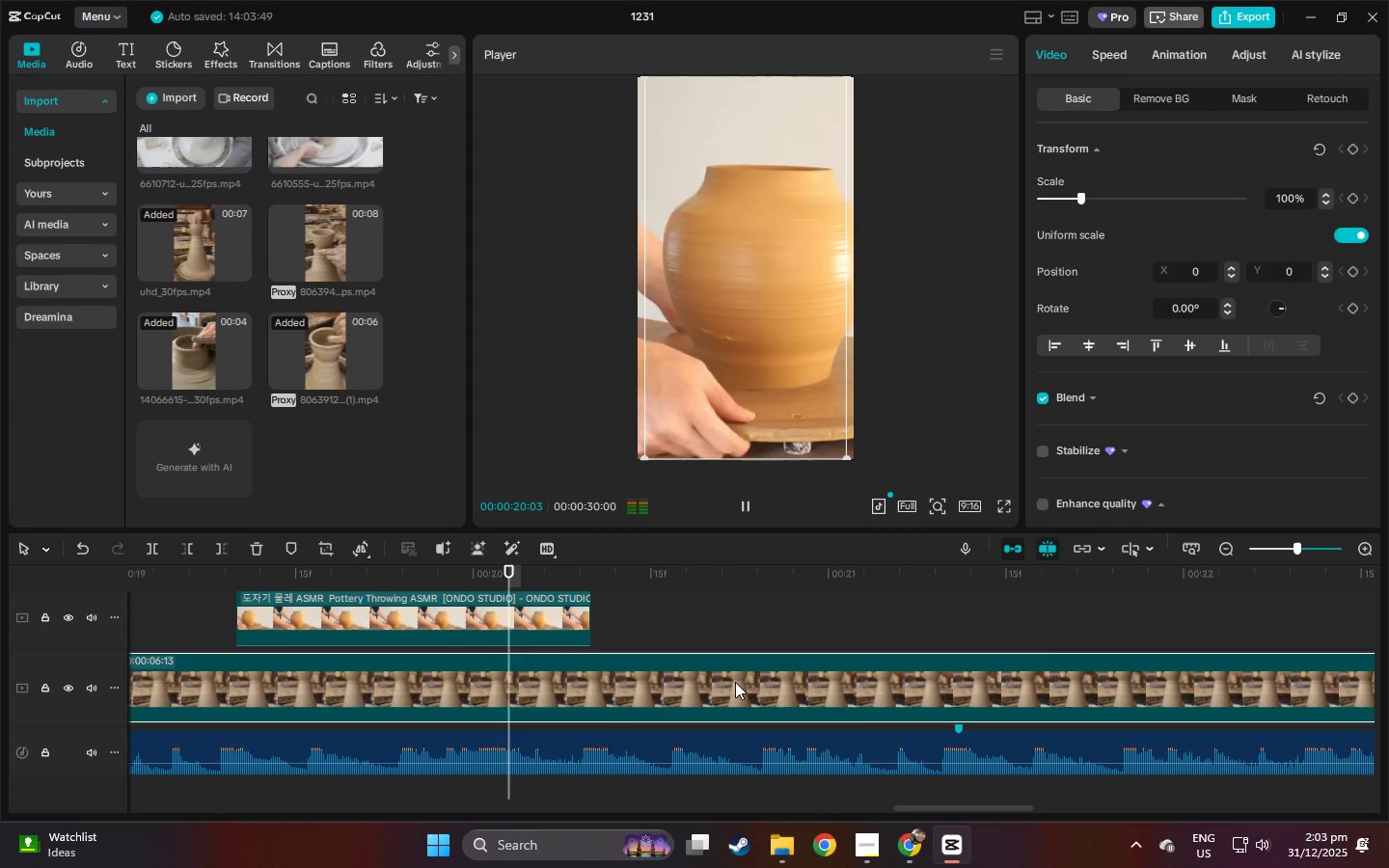 
key(Space)
 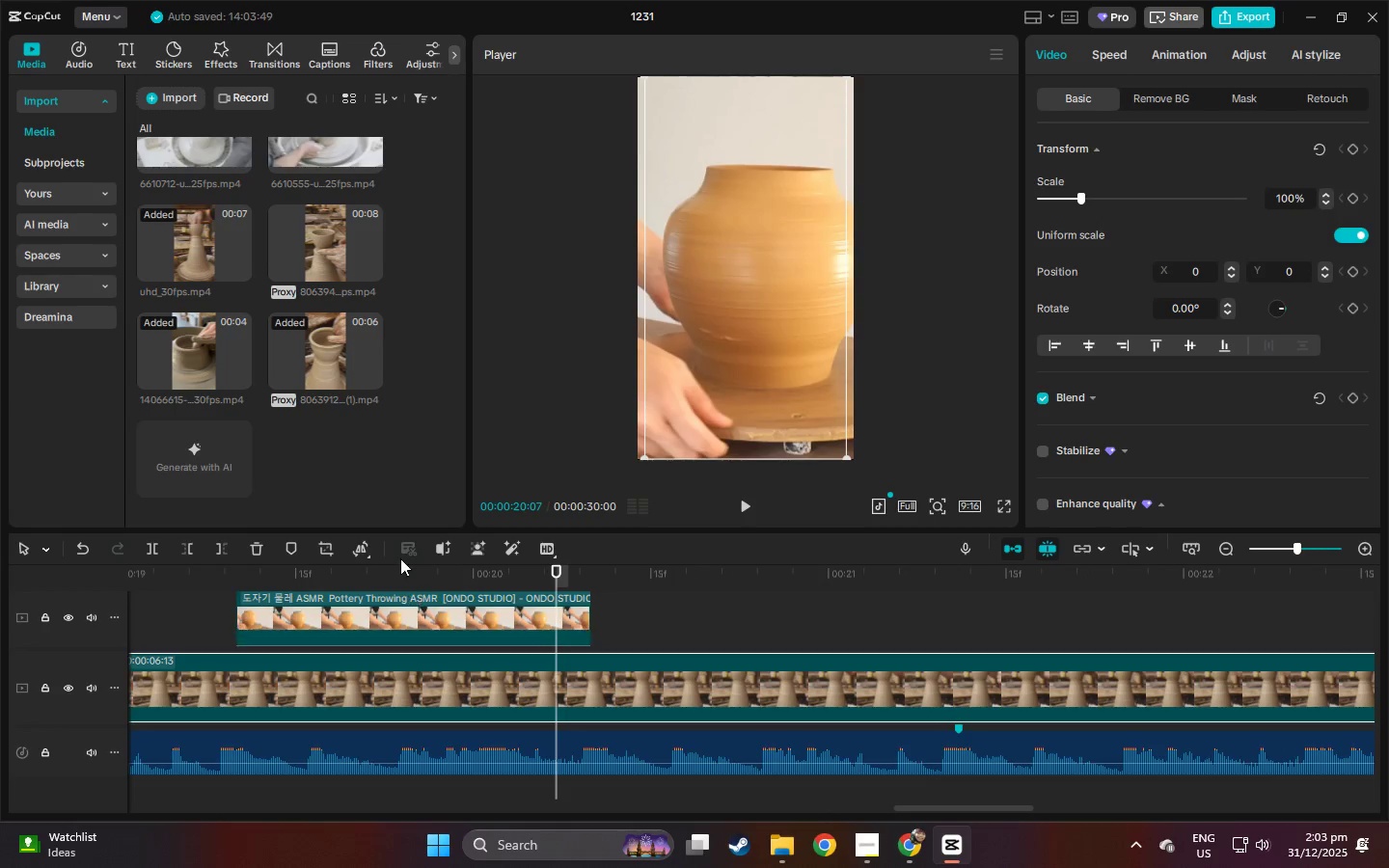 
left_click([391, 572])
 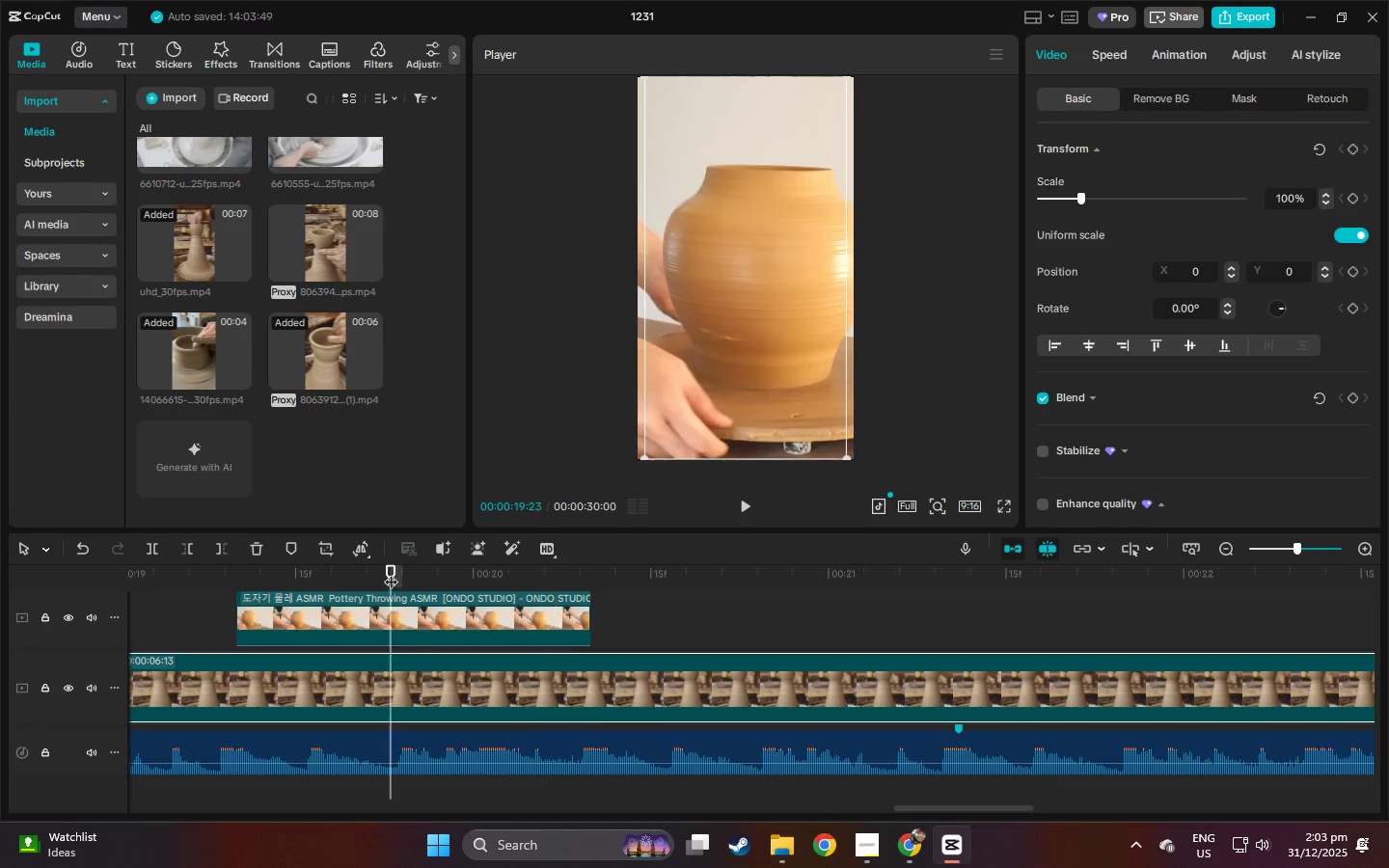 
key(Space)
 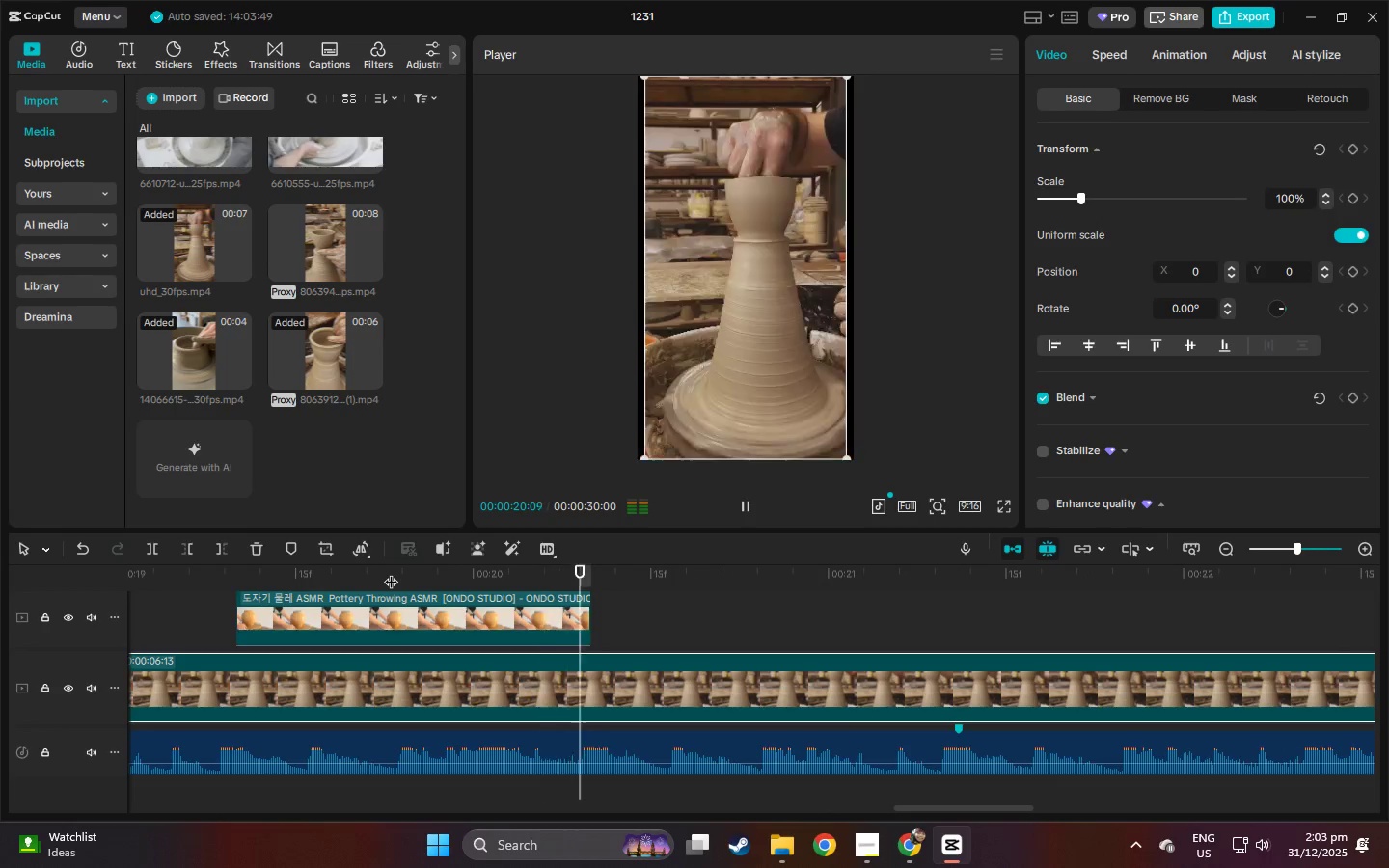 
key(Space)
 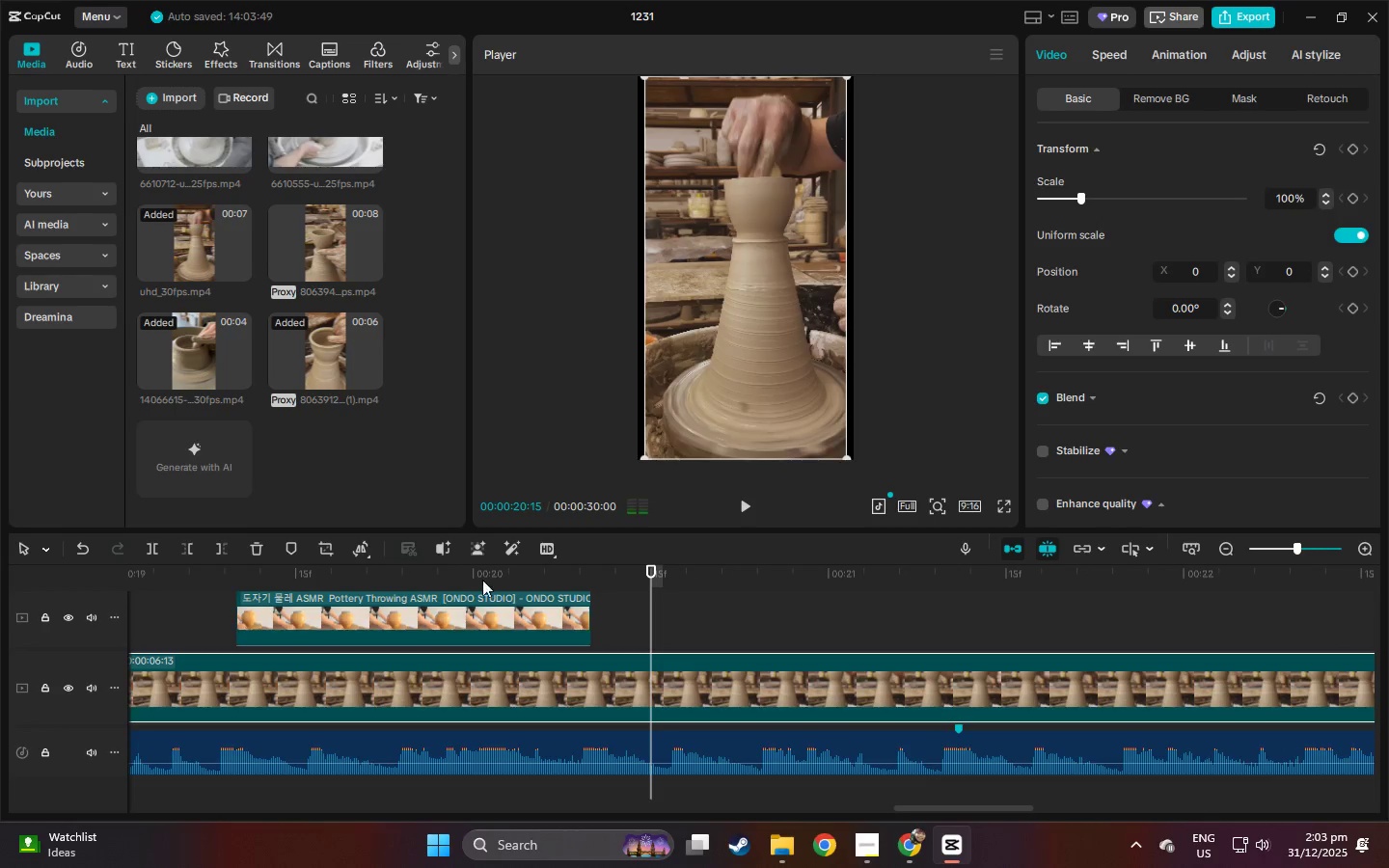 
left_click_drag(start_coordinate=[515, 582], to_coordinate=[280, 570])
 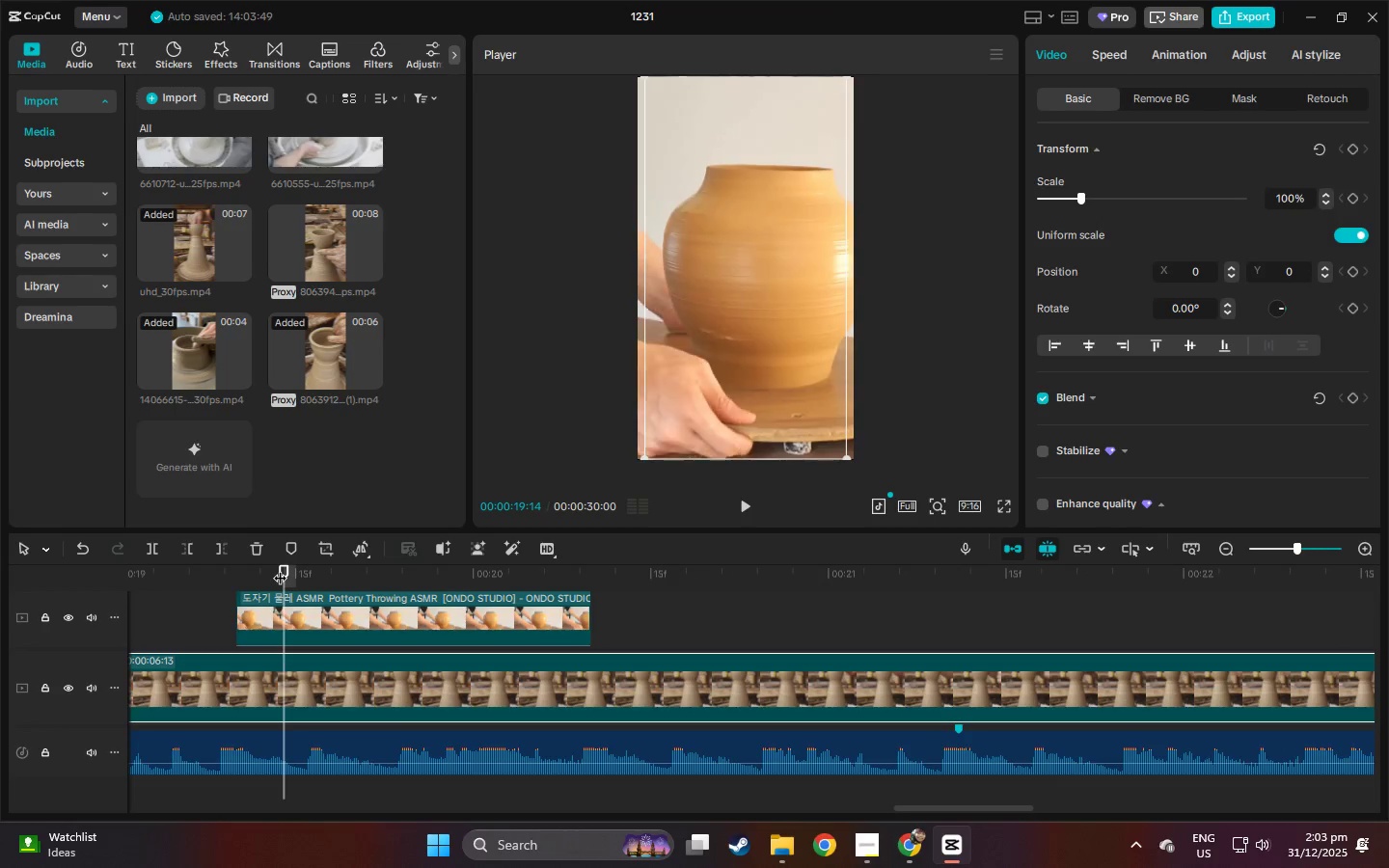 
key(Space)
 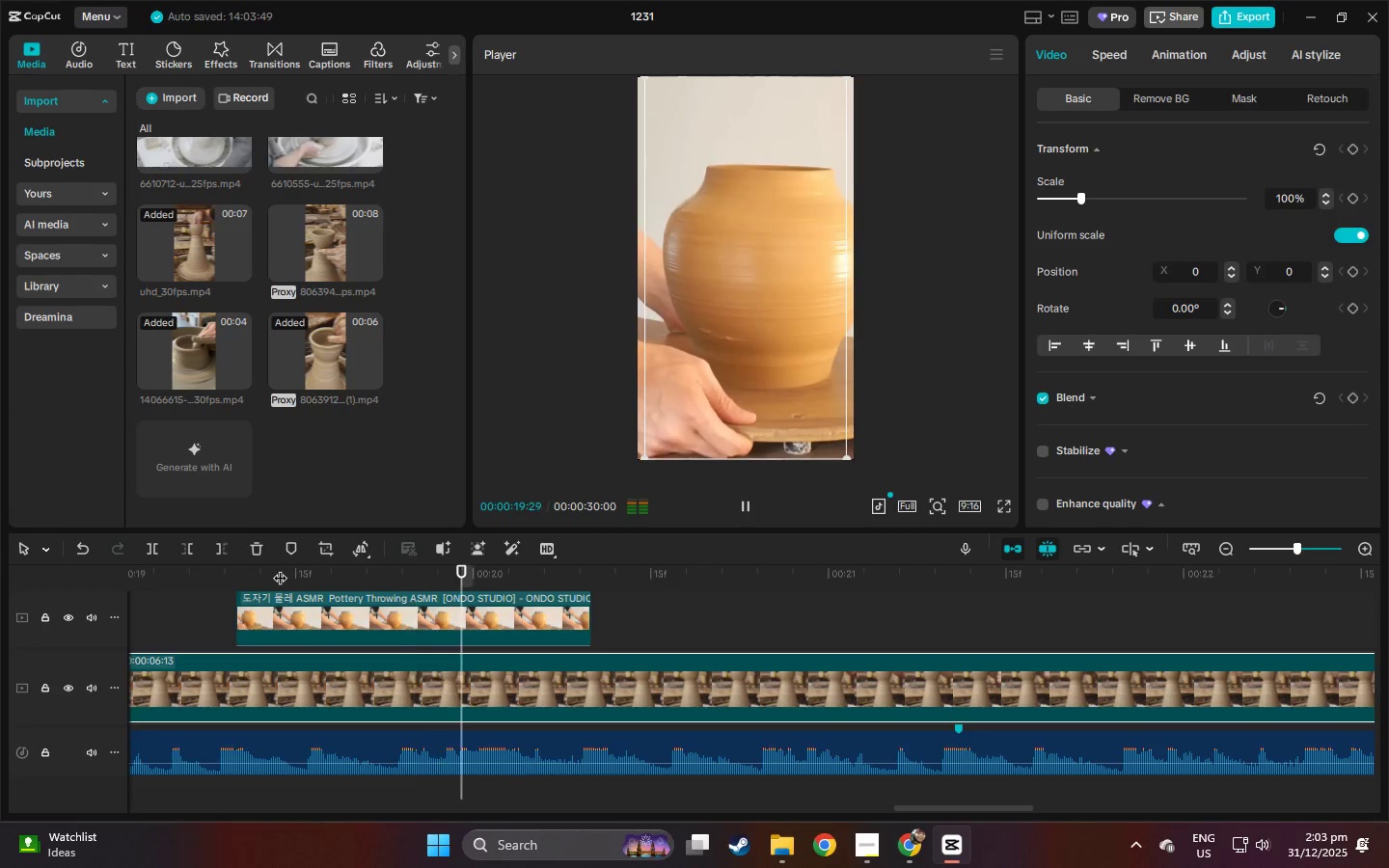 
key(Space)
 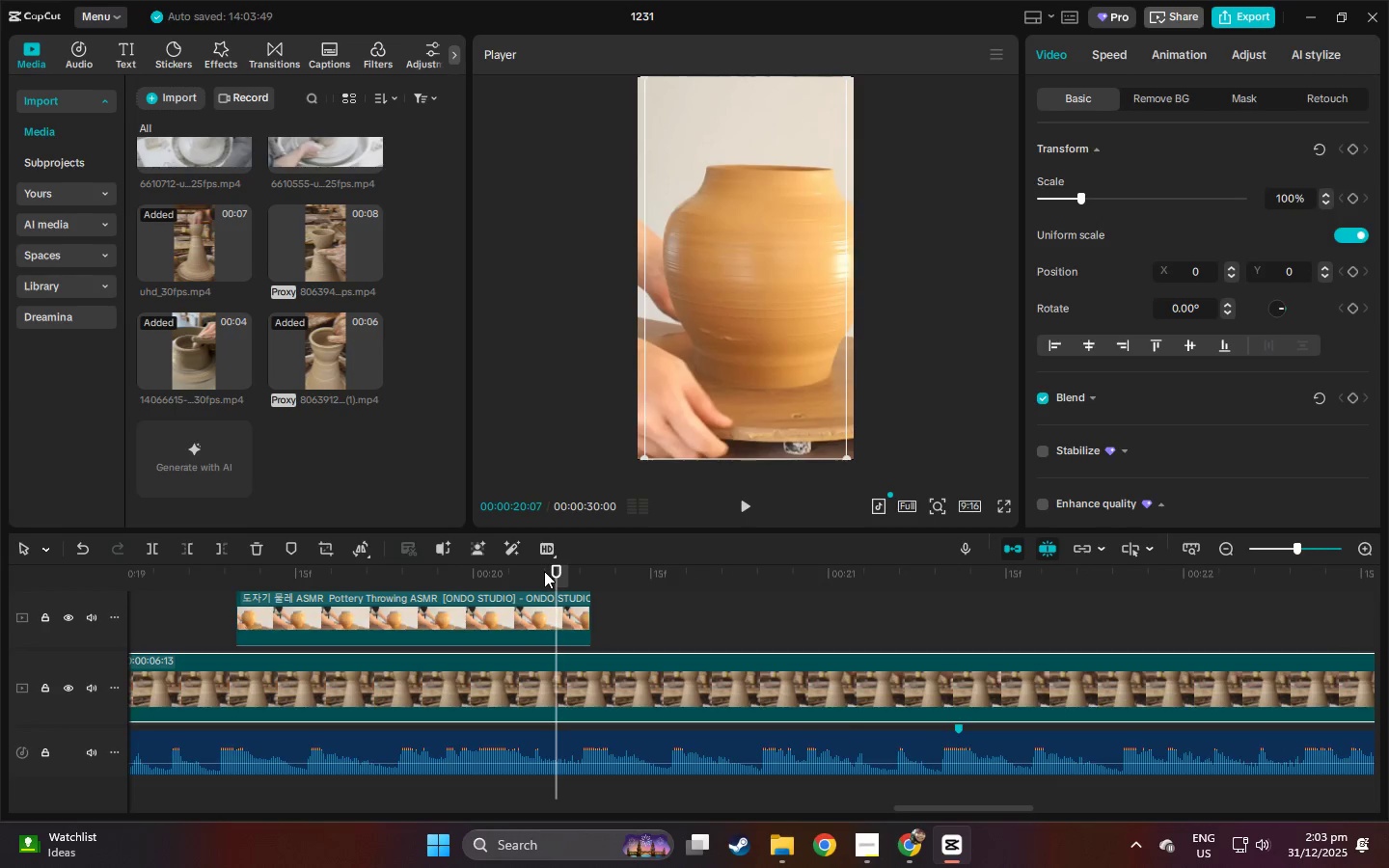 
left_click_drag(start_coordinate=[561, 573], to_coordinate=[575, 575])
 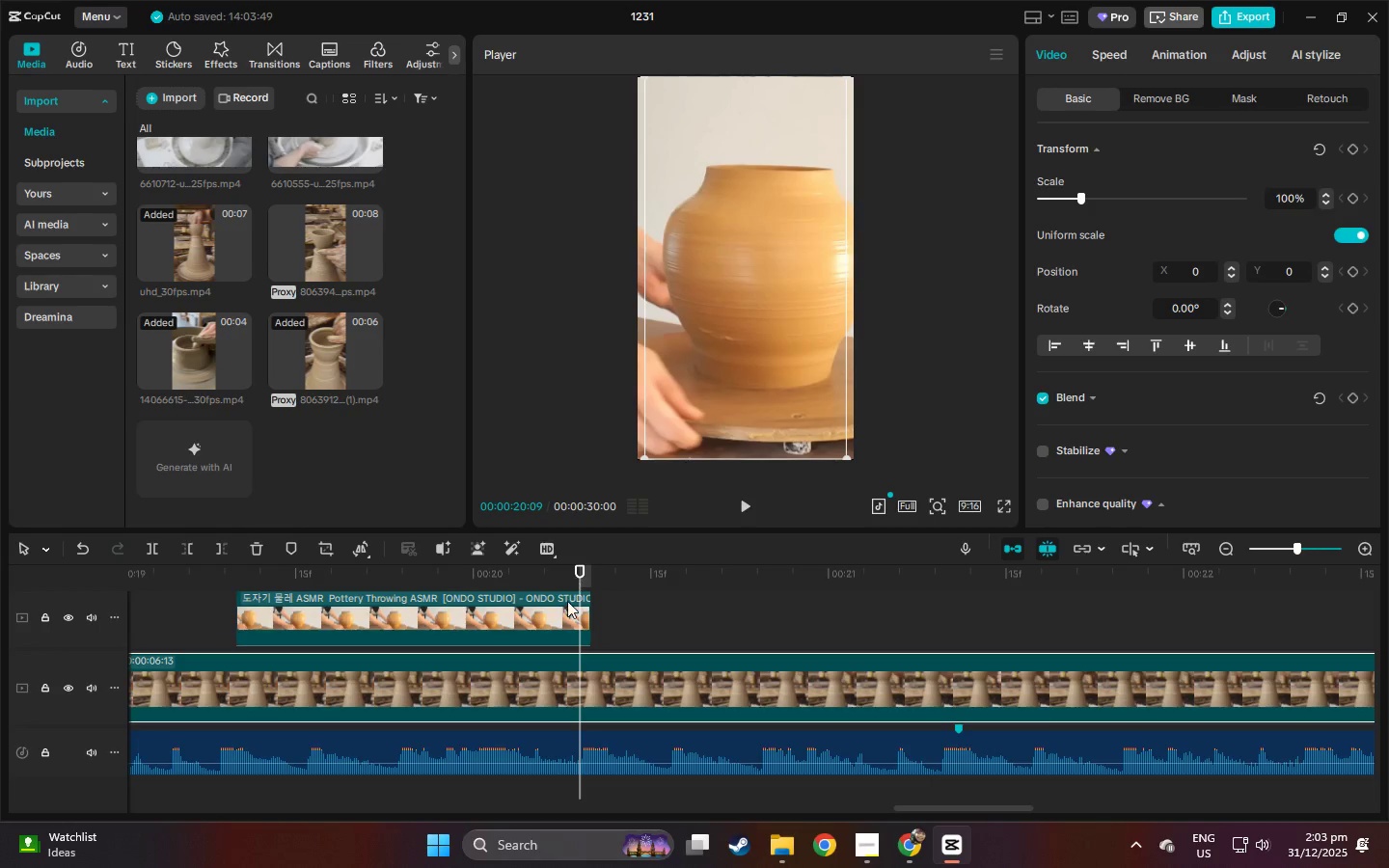 
key(Control+ControlLeft)
 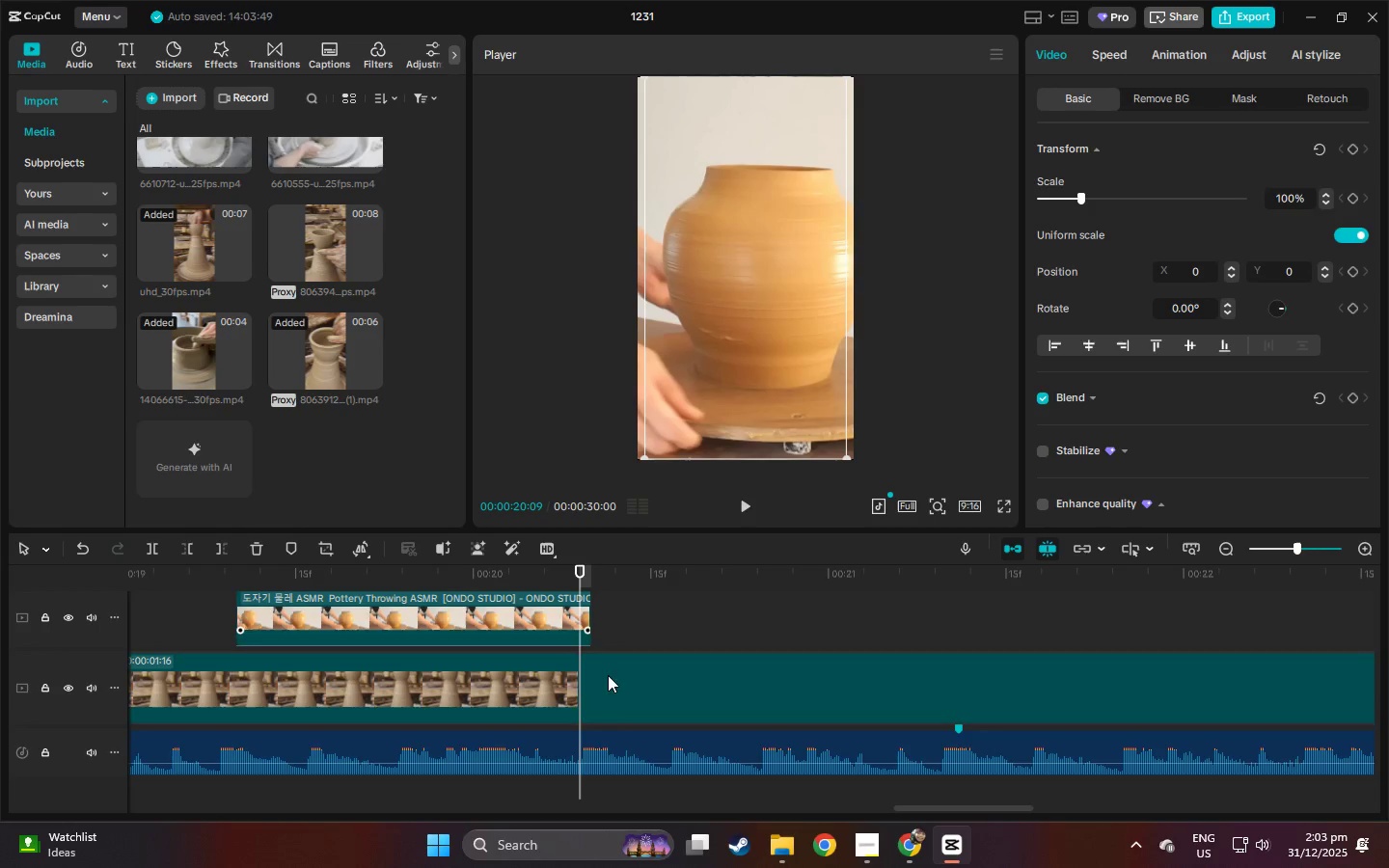 
key(Control+B)
 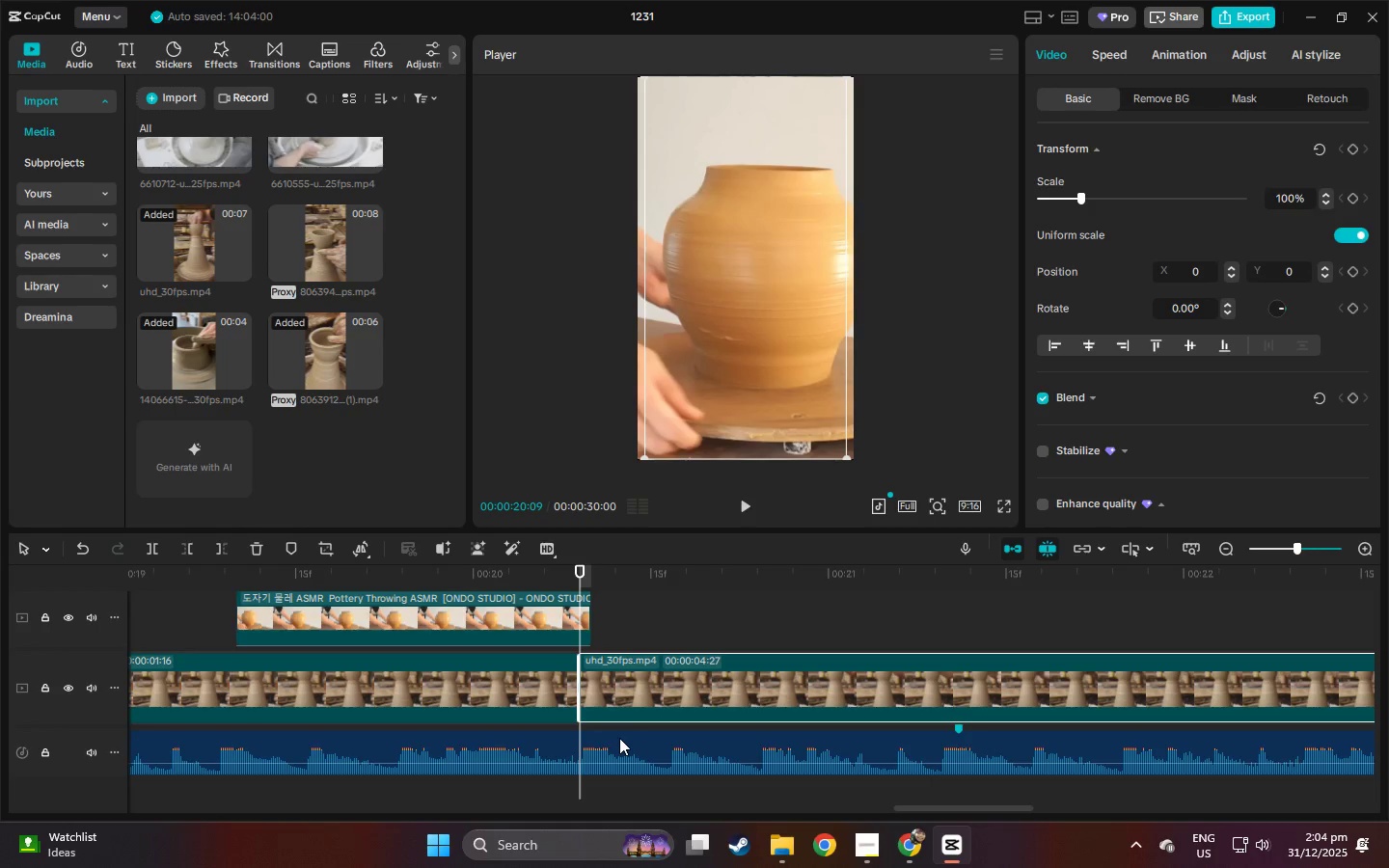 
left_click([621, 738])
 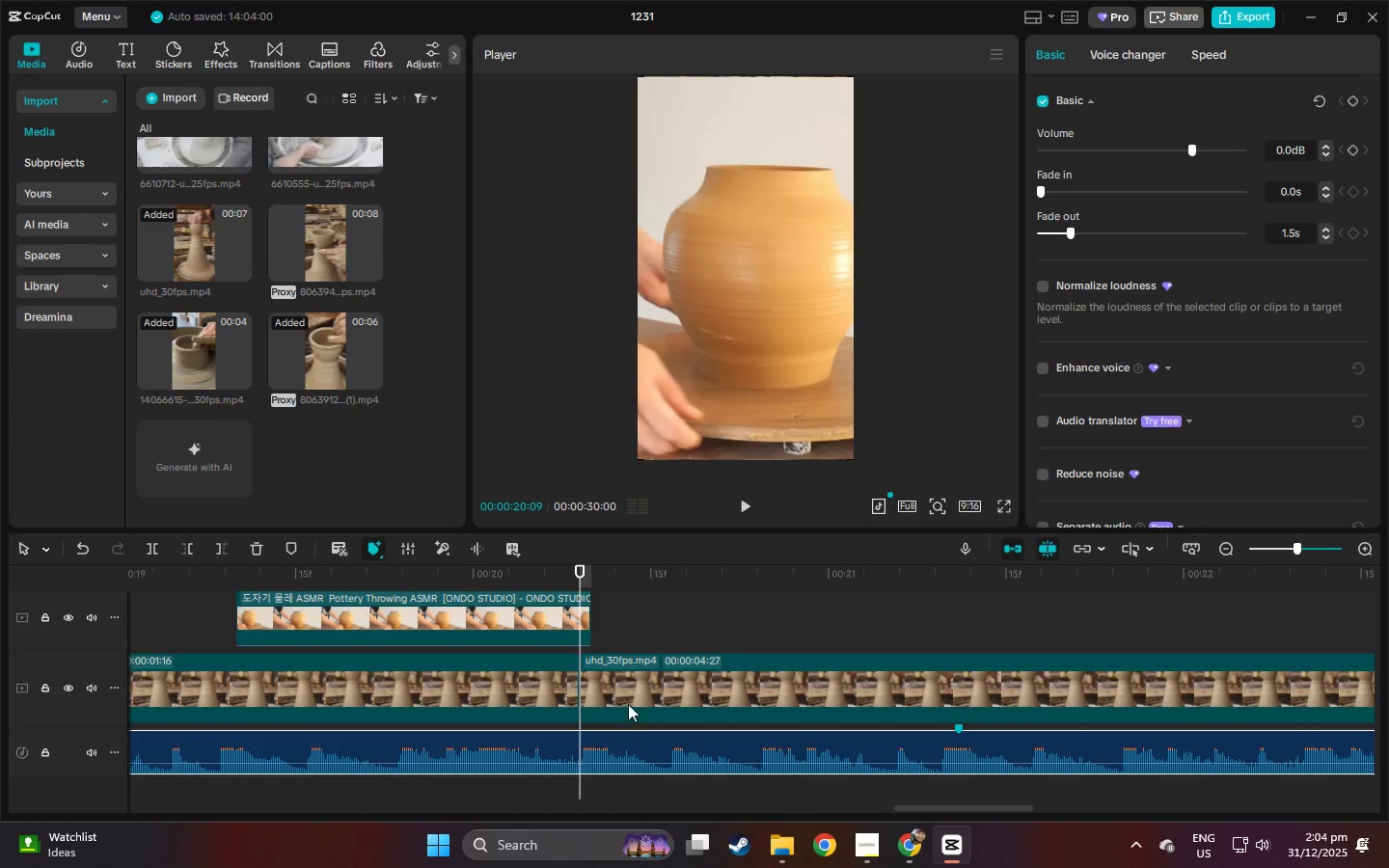 
key(Control+Z)
 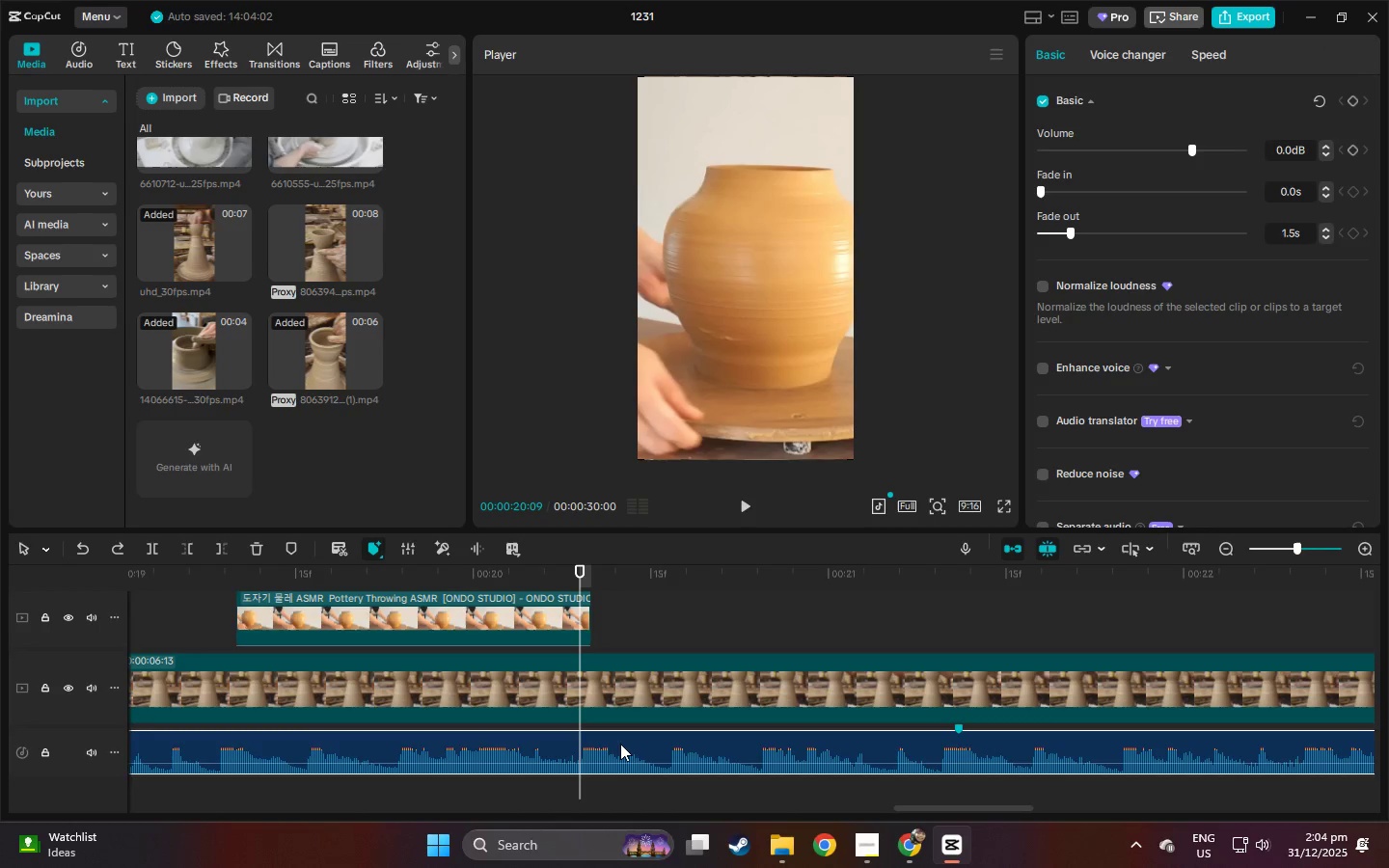 
left_click([619, 744])
 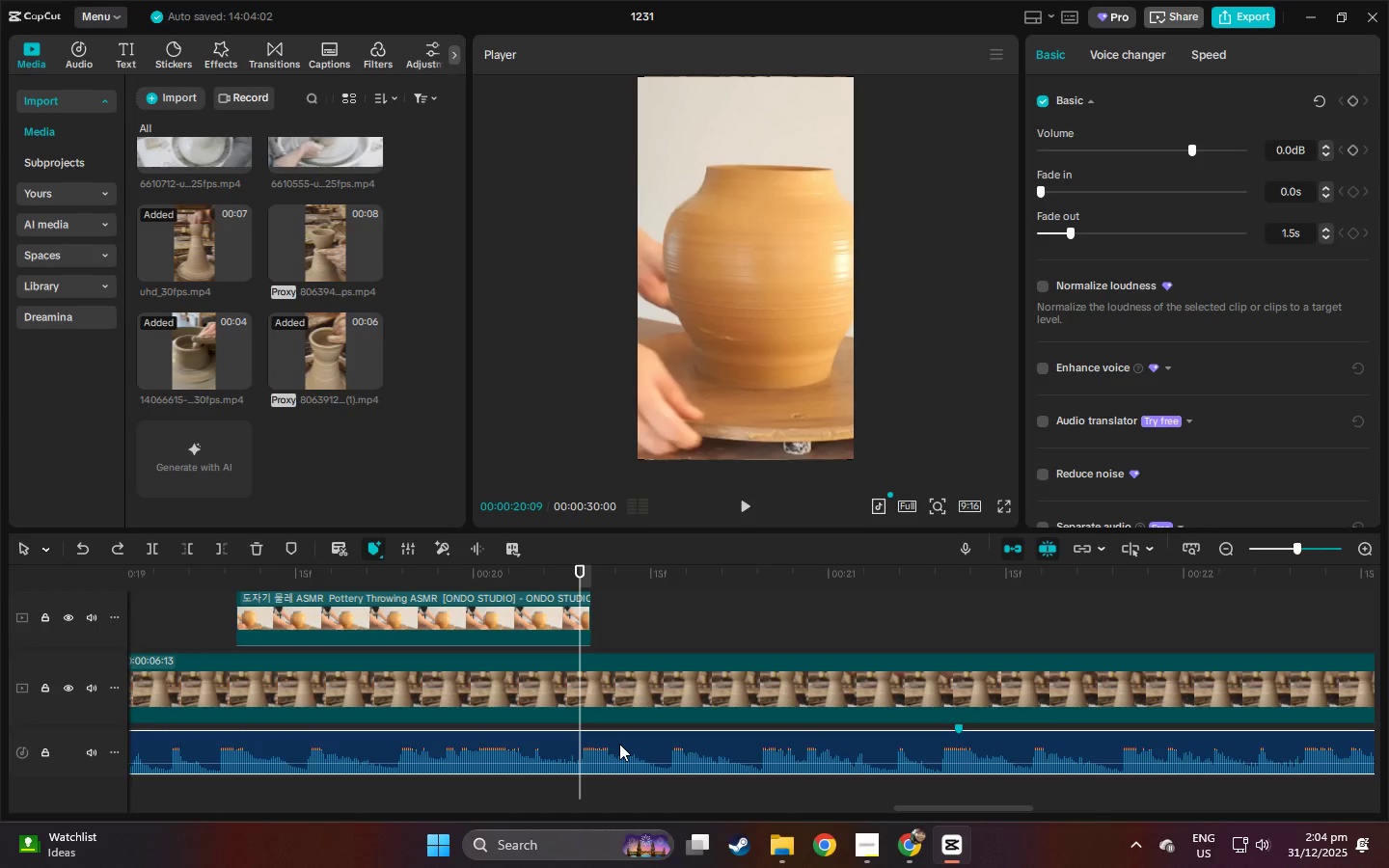 
key(Control+ControlLeft)
 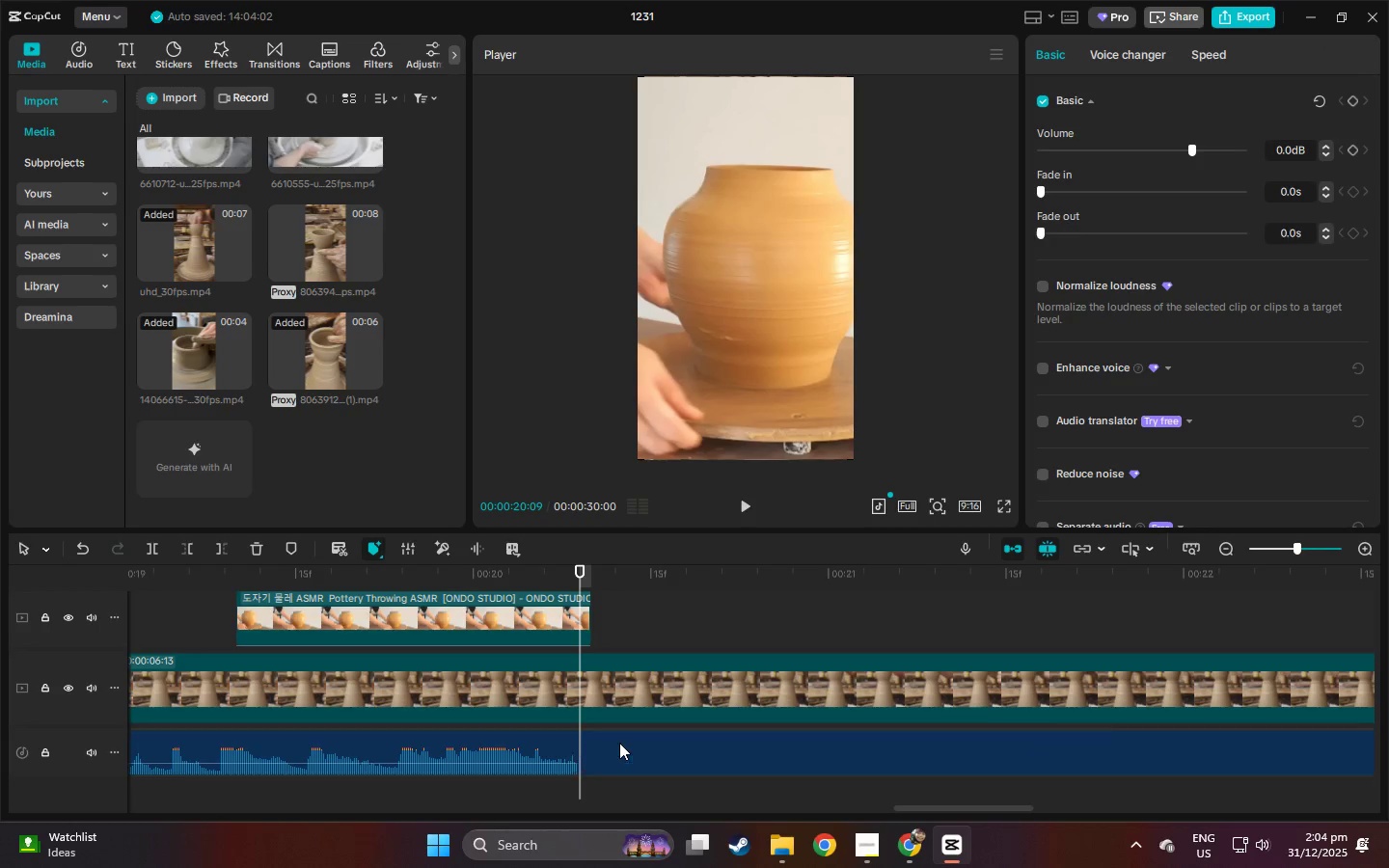 
key(Control+B)
 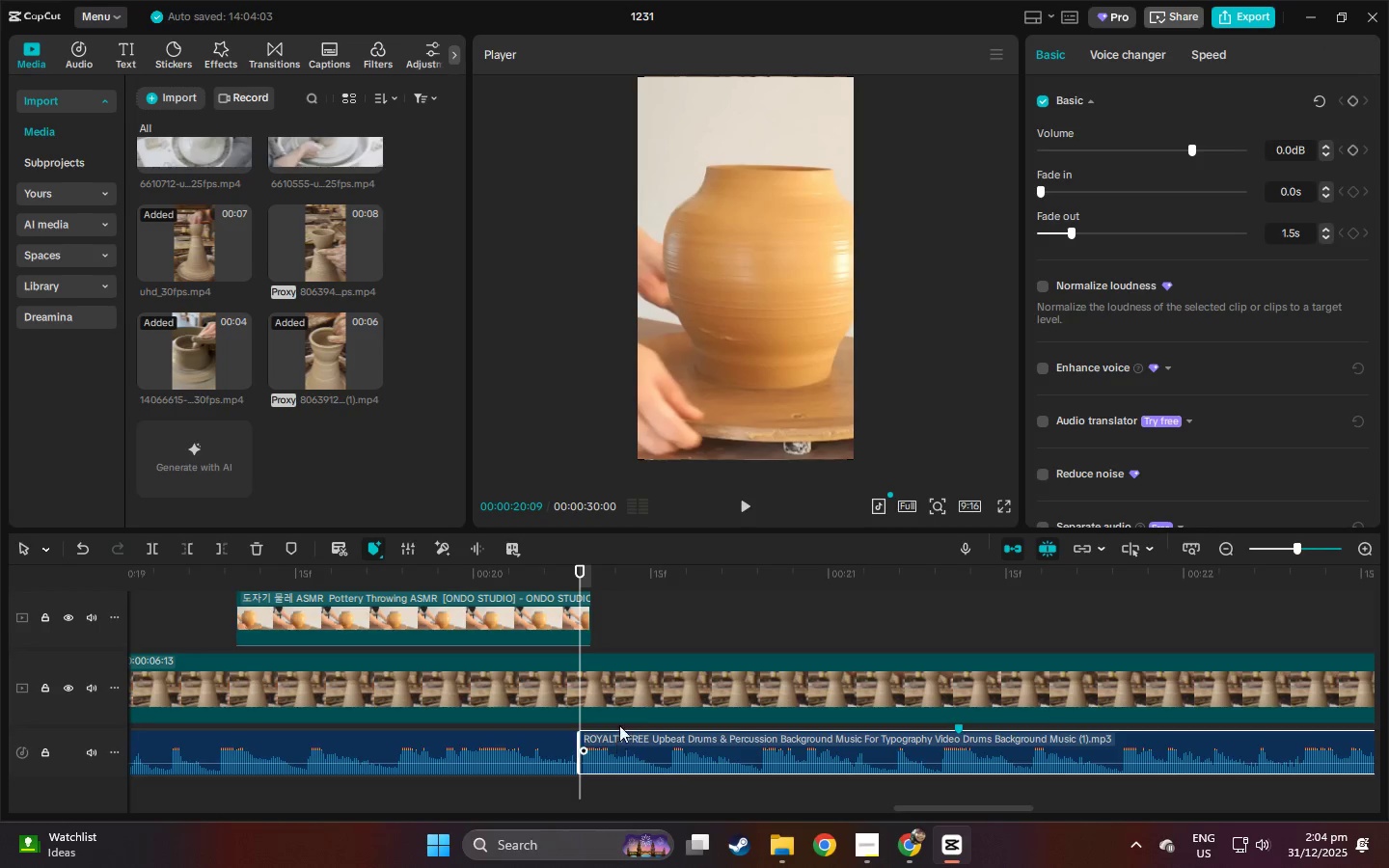 
key(Control+ControlLeft)
 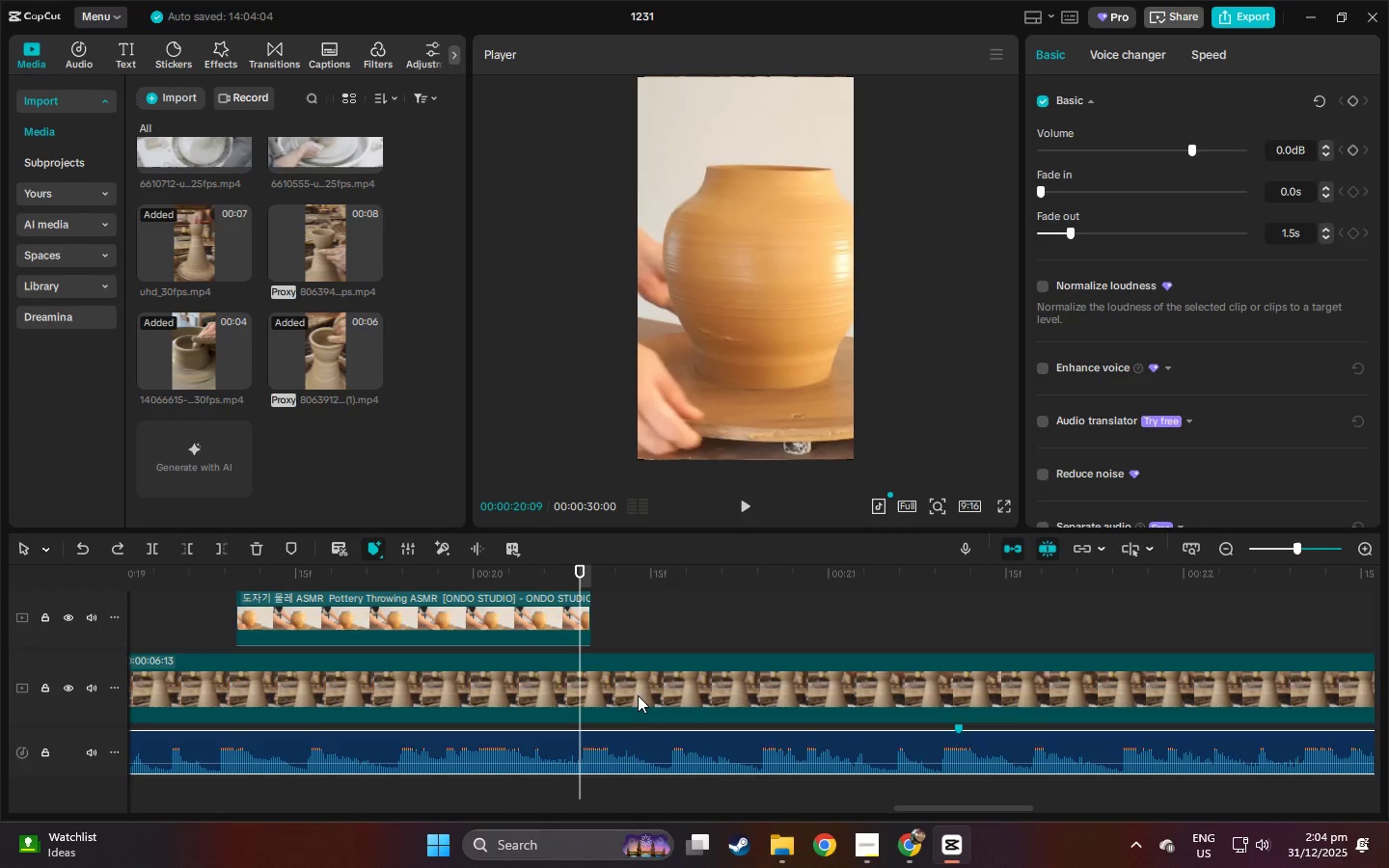 
key(Control+Z)
 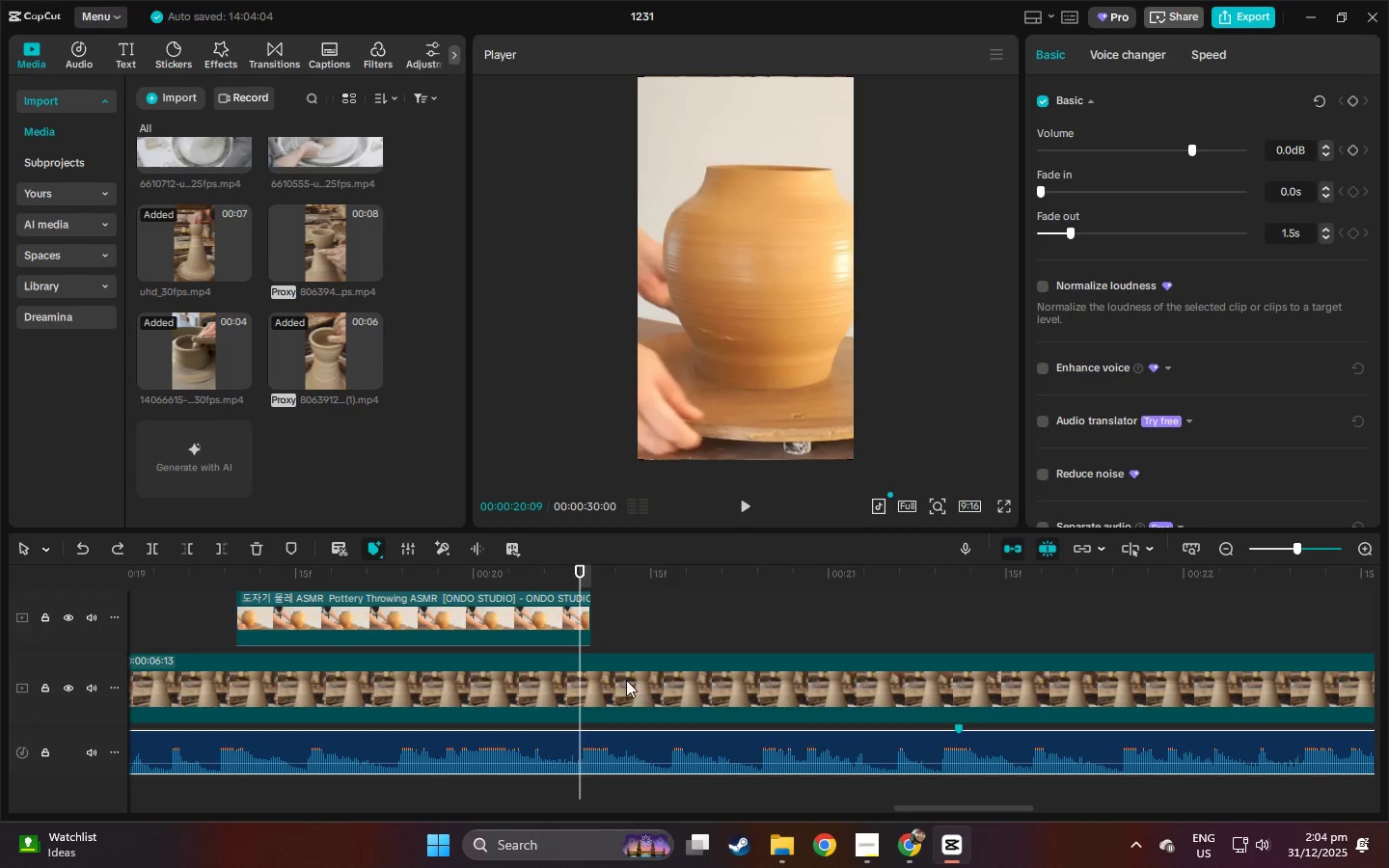 
left_click([626, 679])
 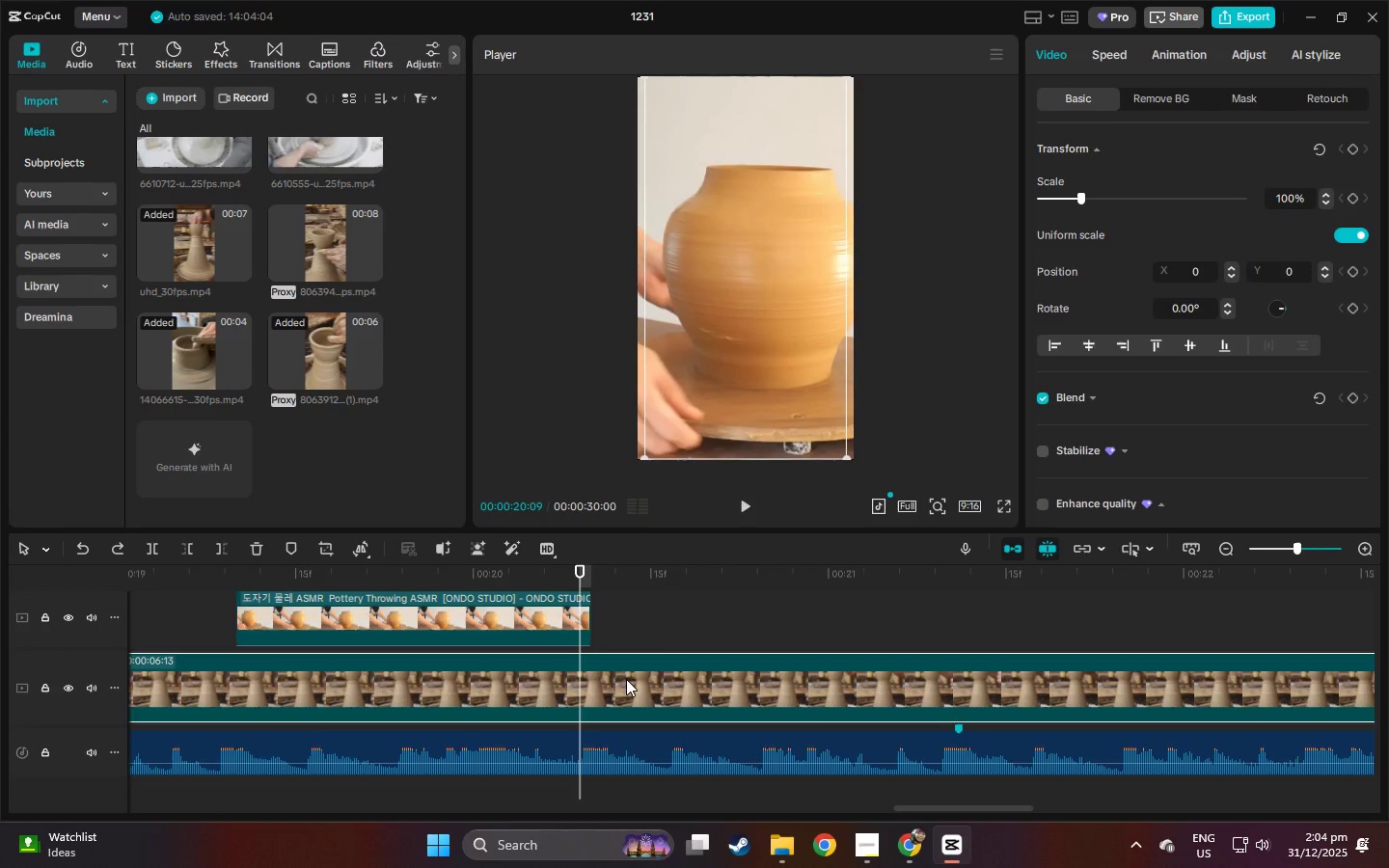 
key(Control+ControlLeft)
 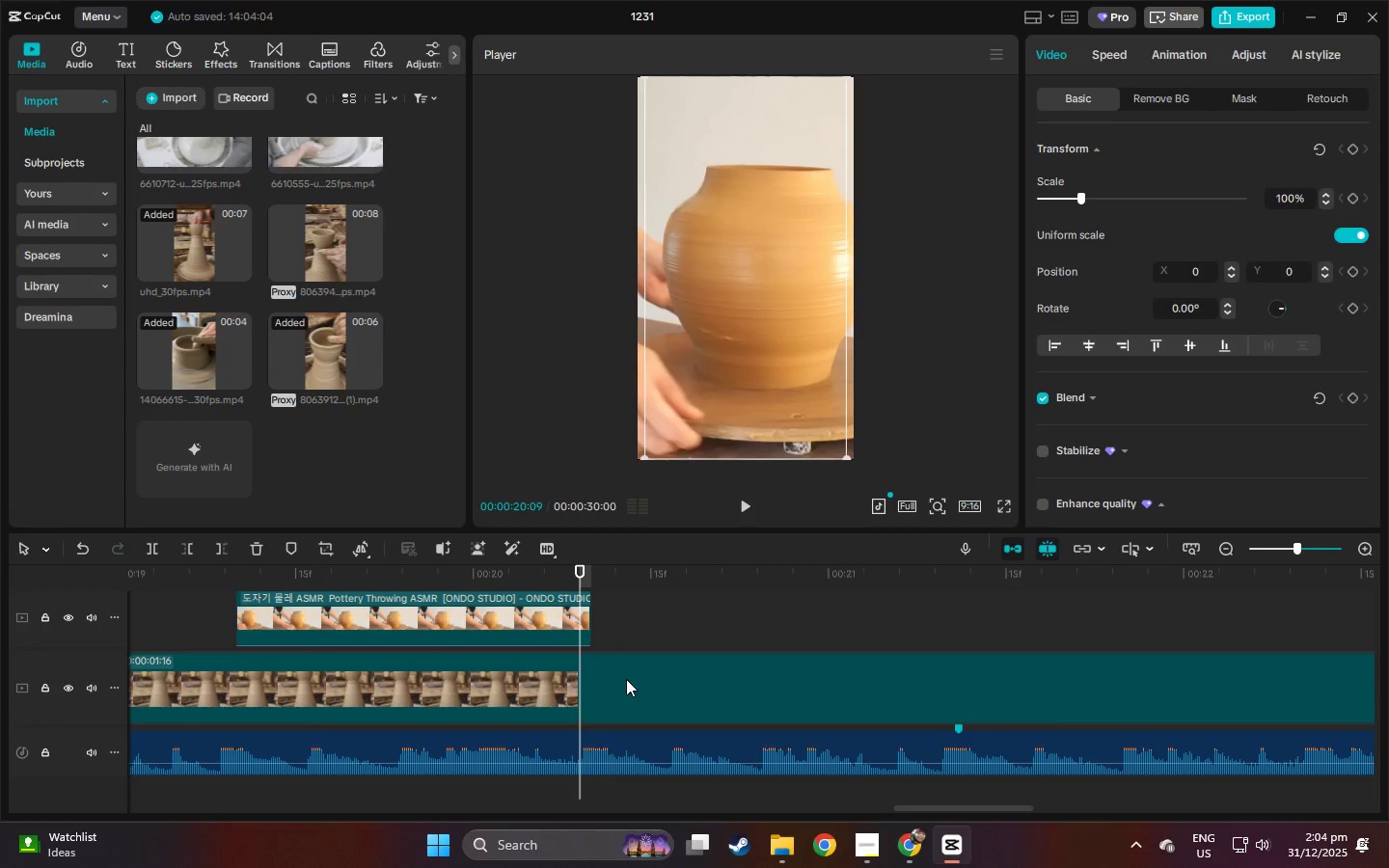 
key(Control+B)
 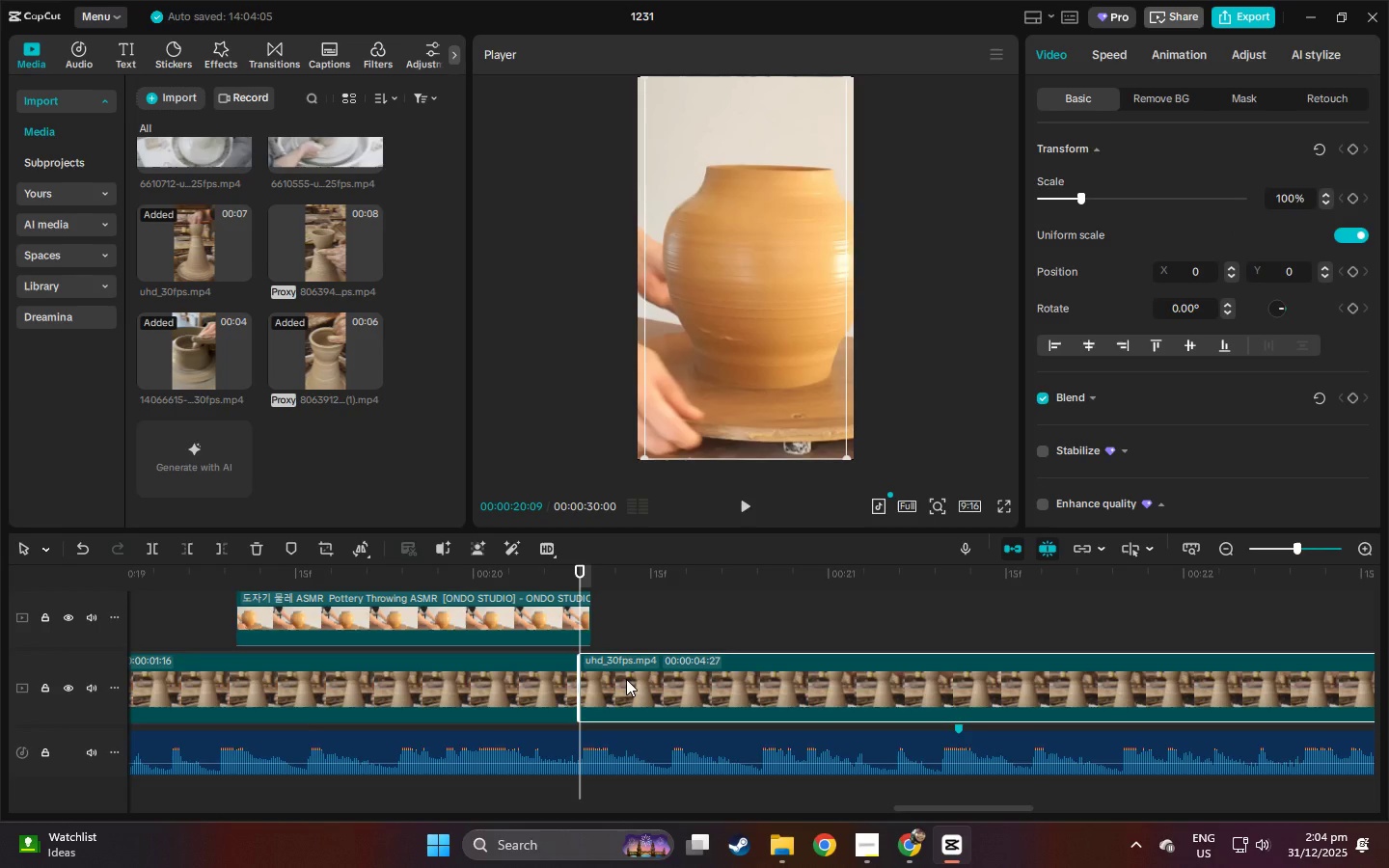 
left_click([626, 679])
 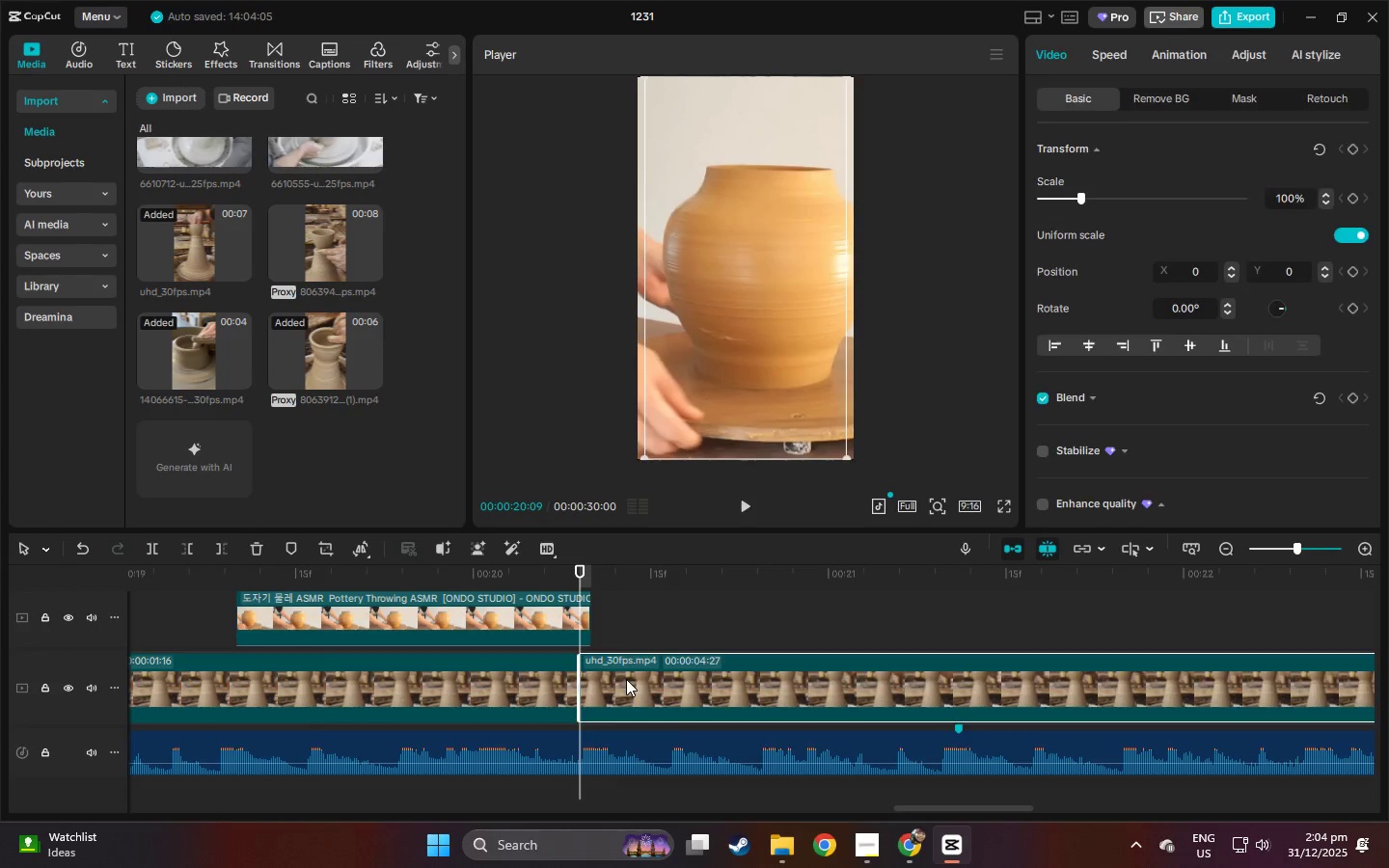 
key(Delete)
 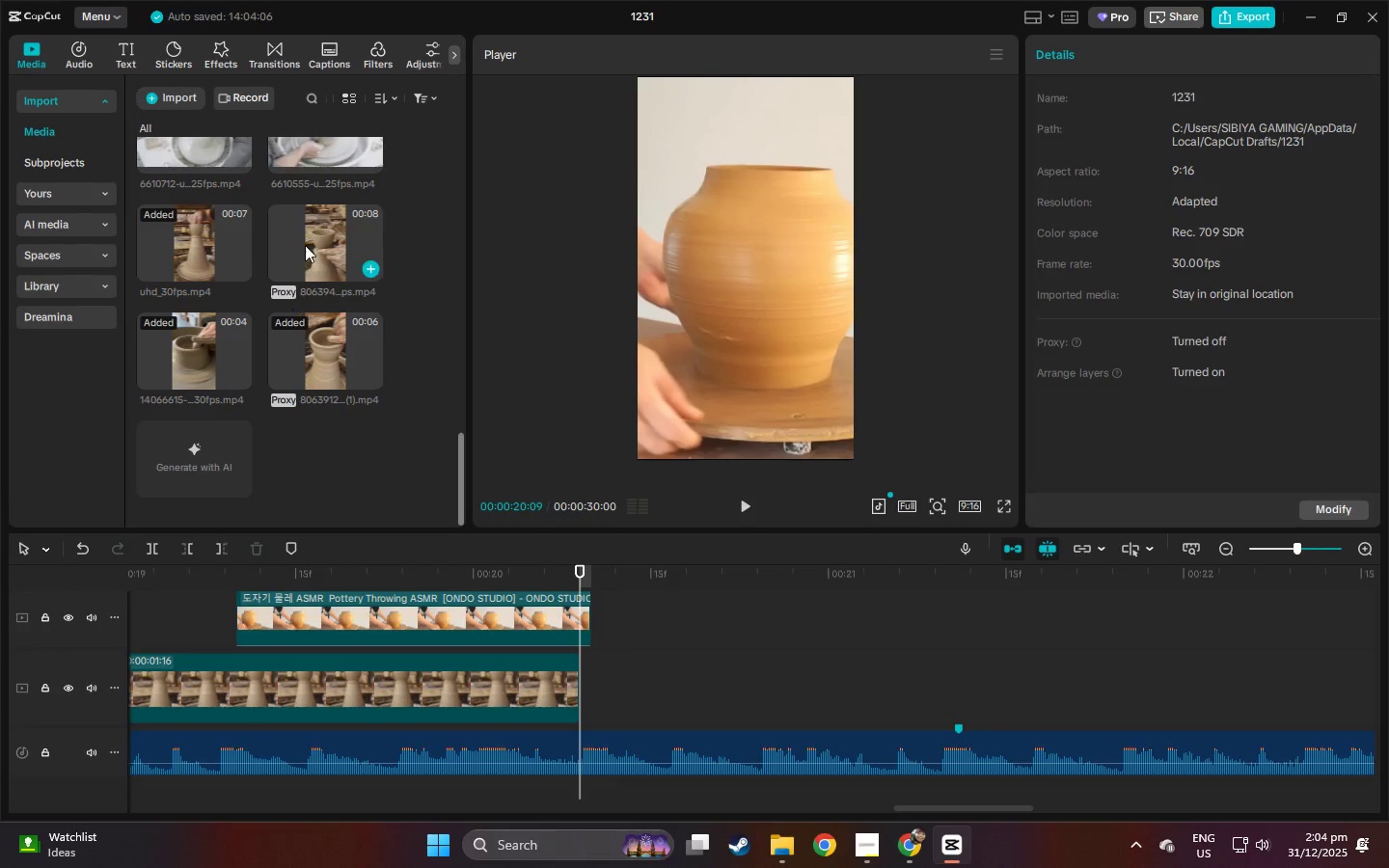 
left_click_drag(start_coordinate=[305, 244], to_coordinate=[598, 688])
 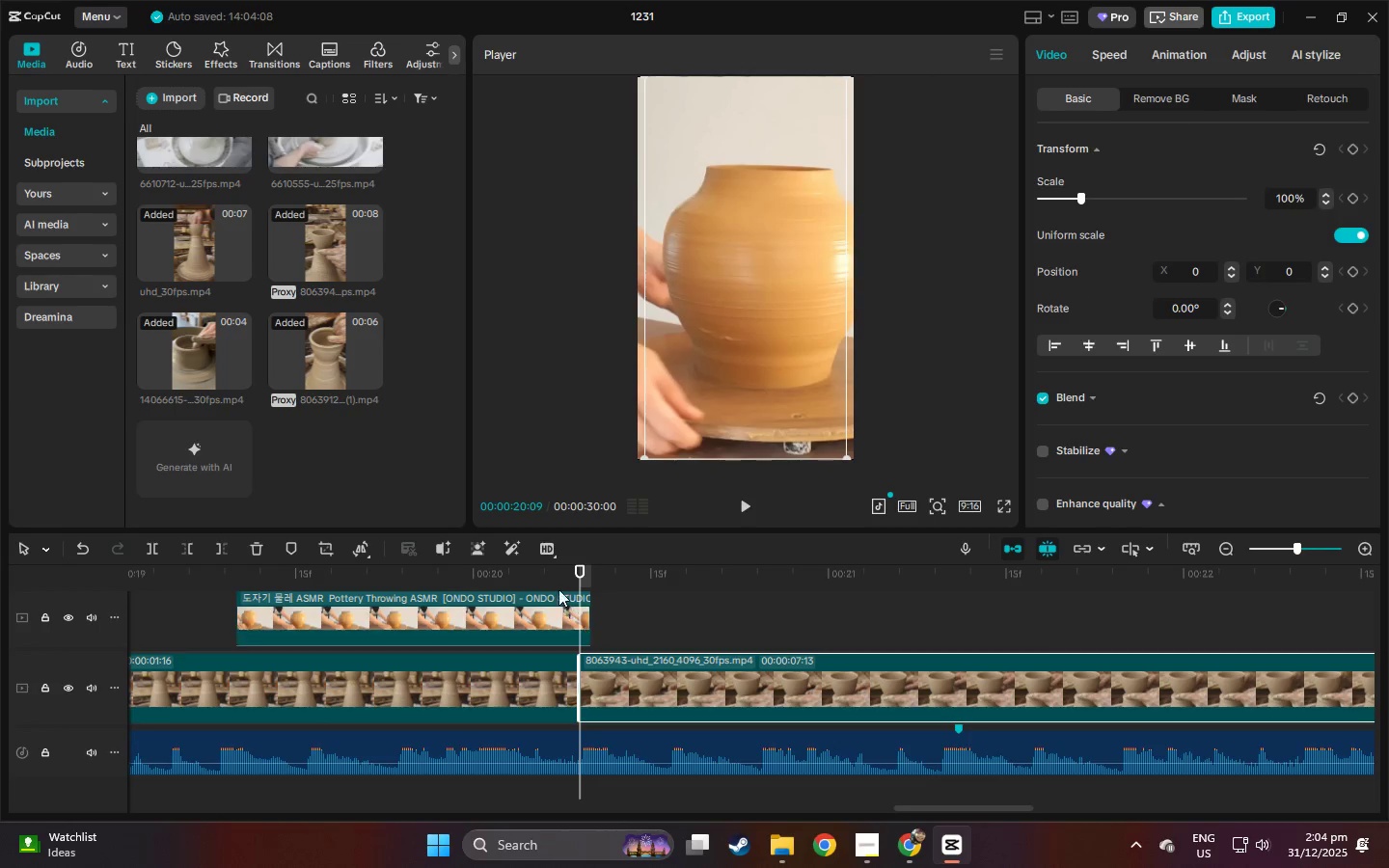 
mouse_move([572, 557])
 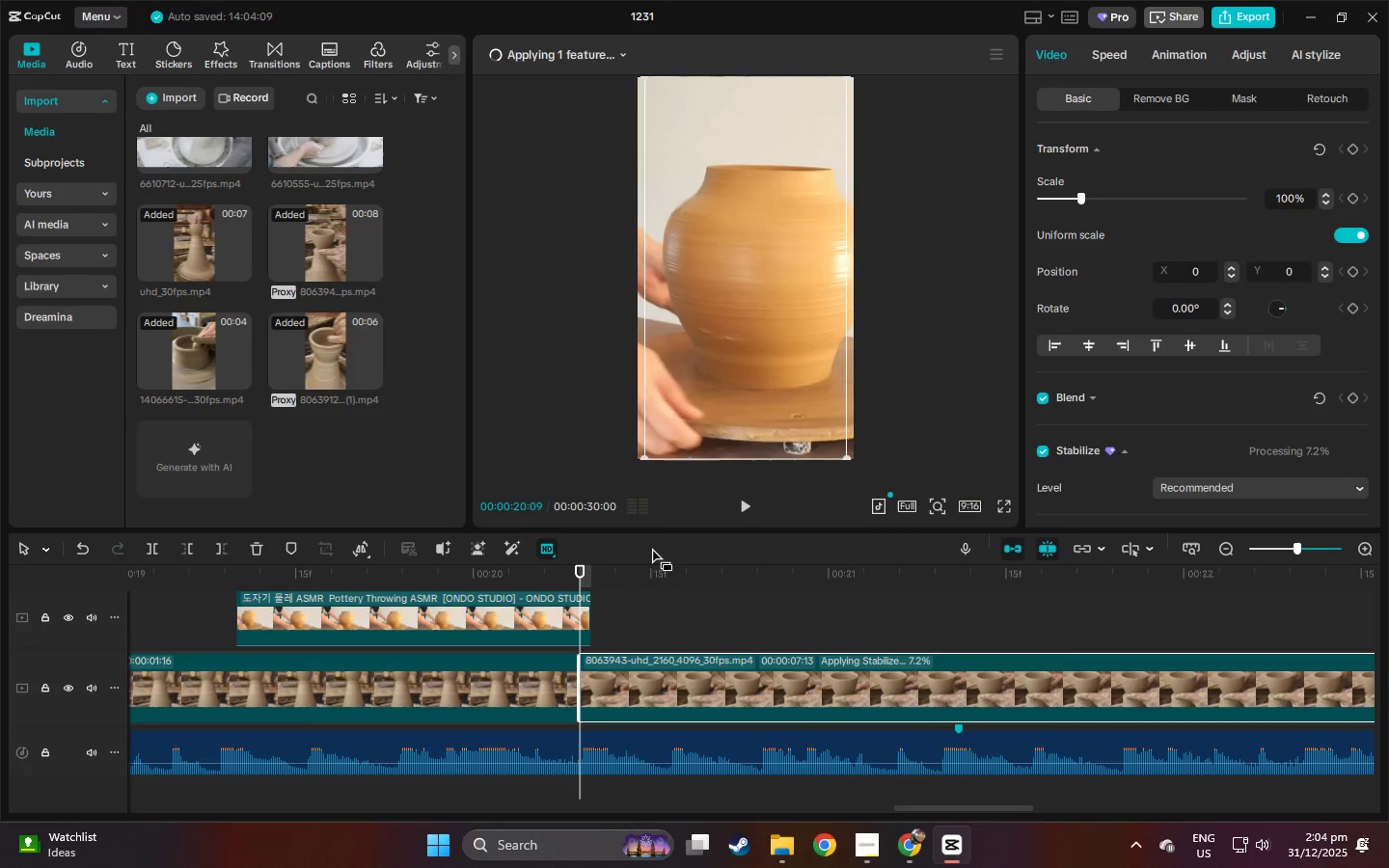 
double_click([541, 575])
 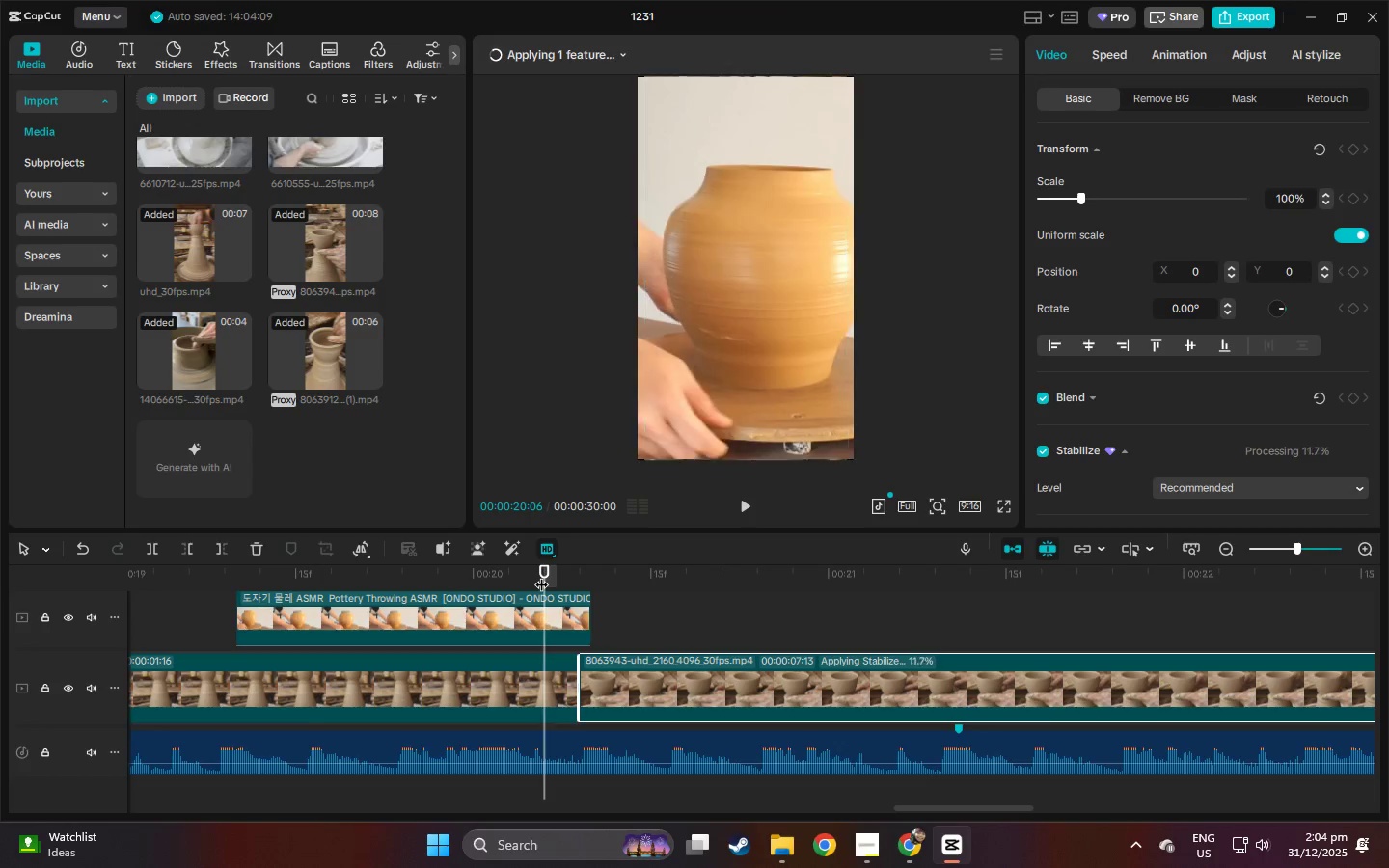 
key(Space)
 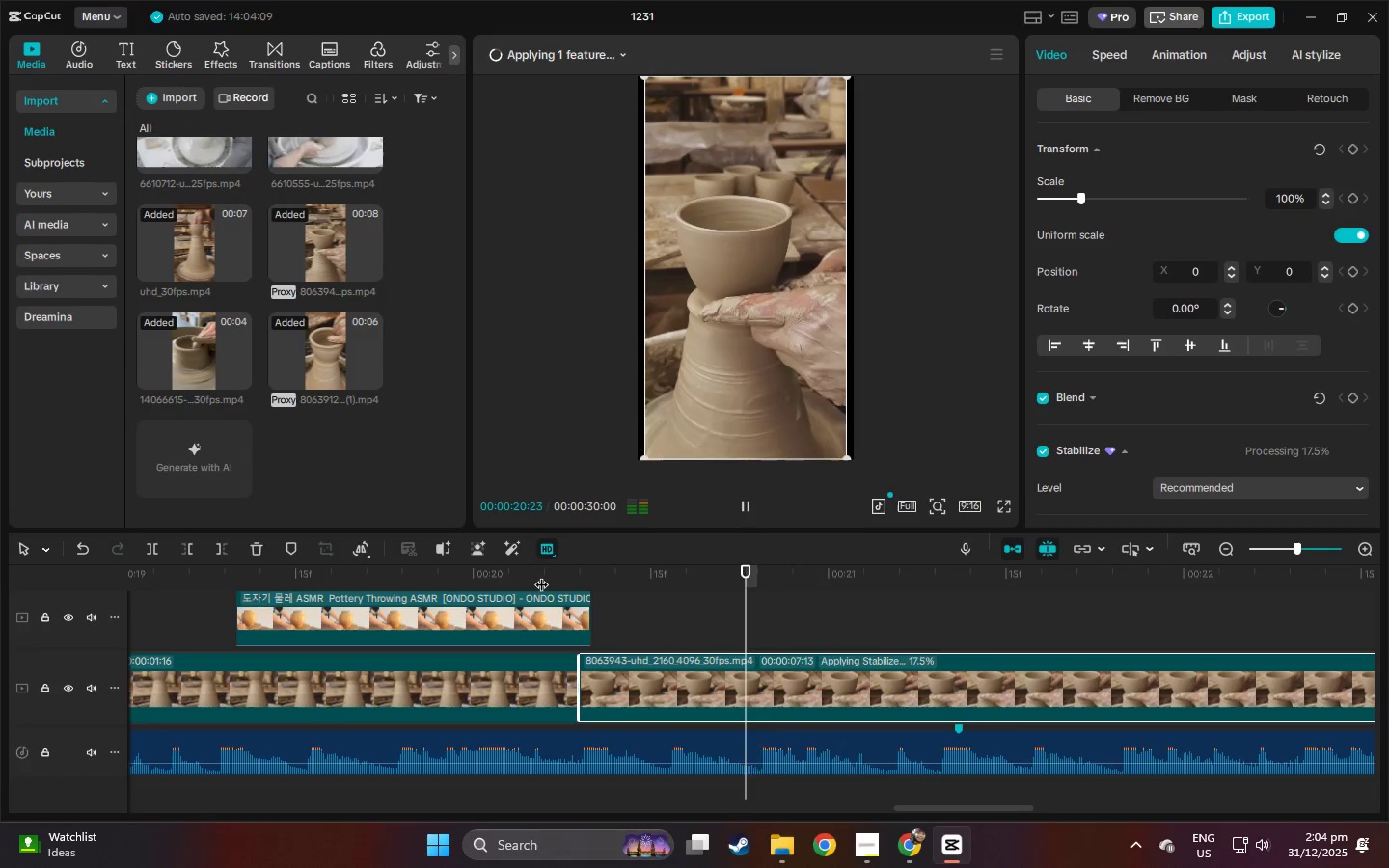 
key(Space)
 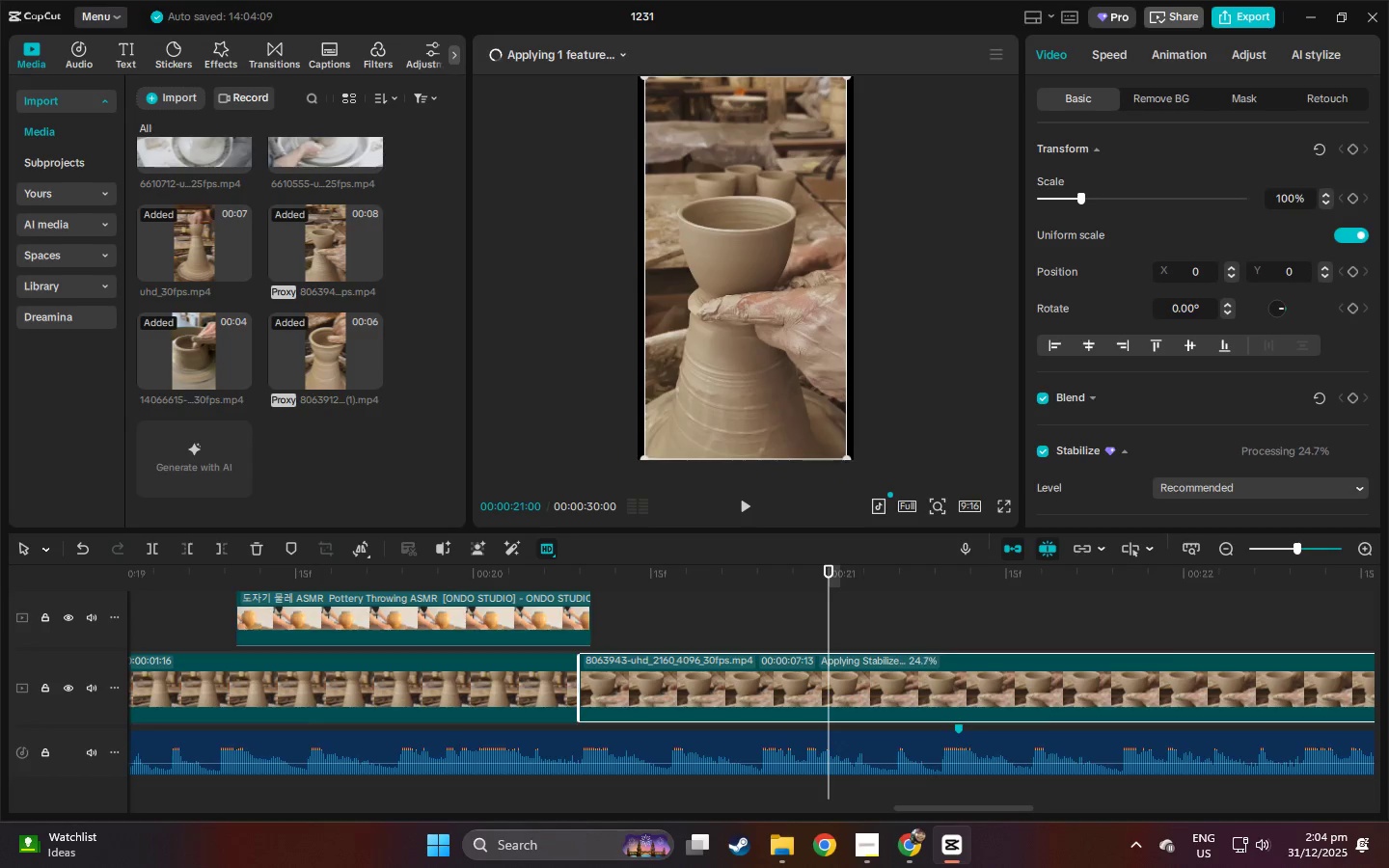 
left_click_drag(start_coordinate=[845, 459], to_coordinate=[855, 466])
 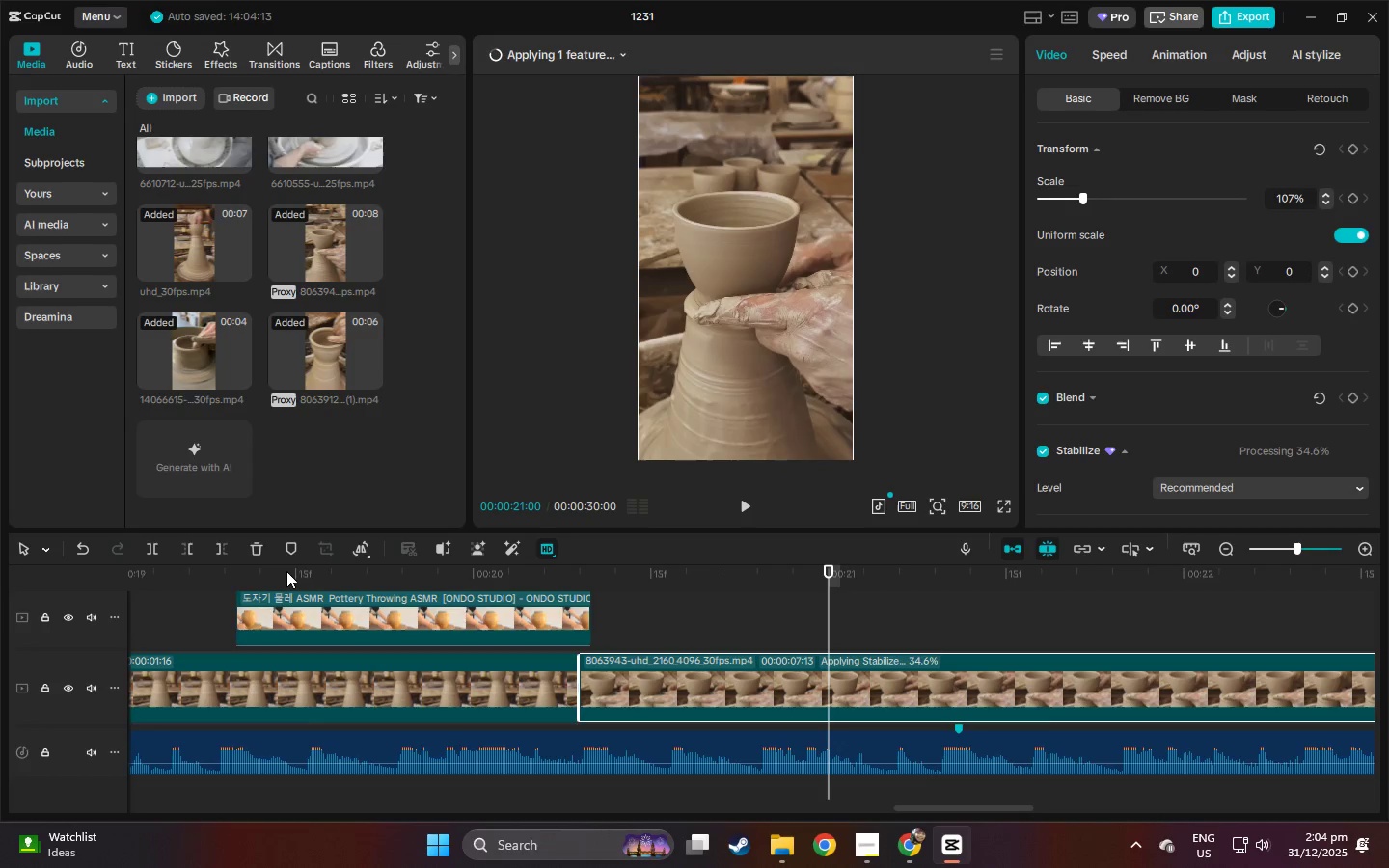 
left_click_drag(start_coordinate=[286, 571], to_coordinate=[374, 605])
 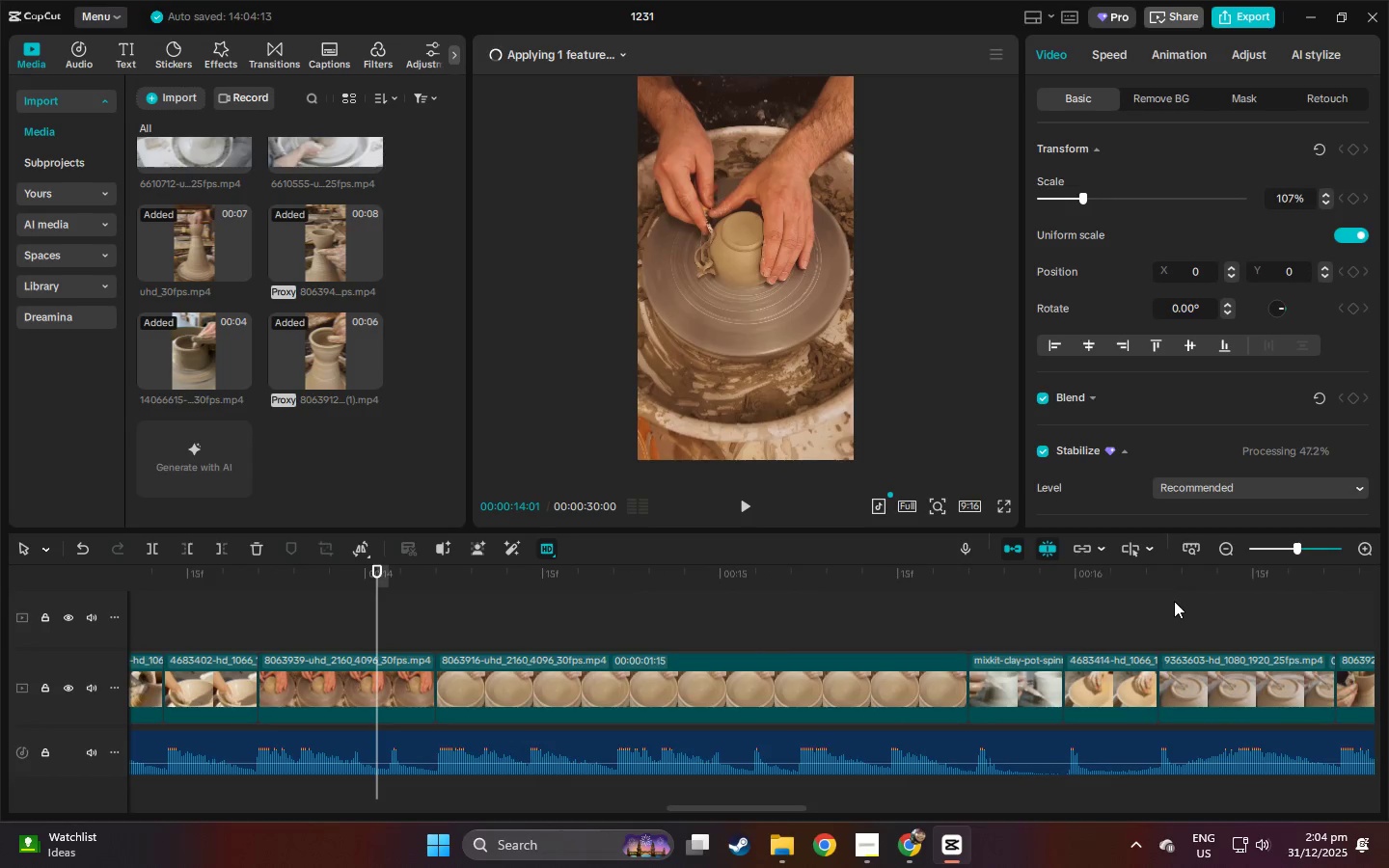 
left_click_drag(start_coordinate=[1174, 599], to_coordinate=[1186, 590])
 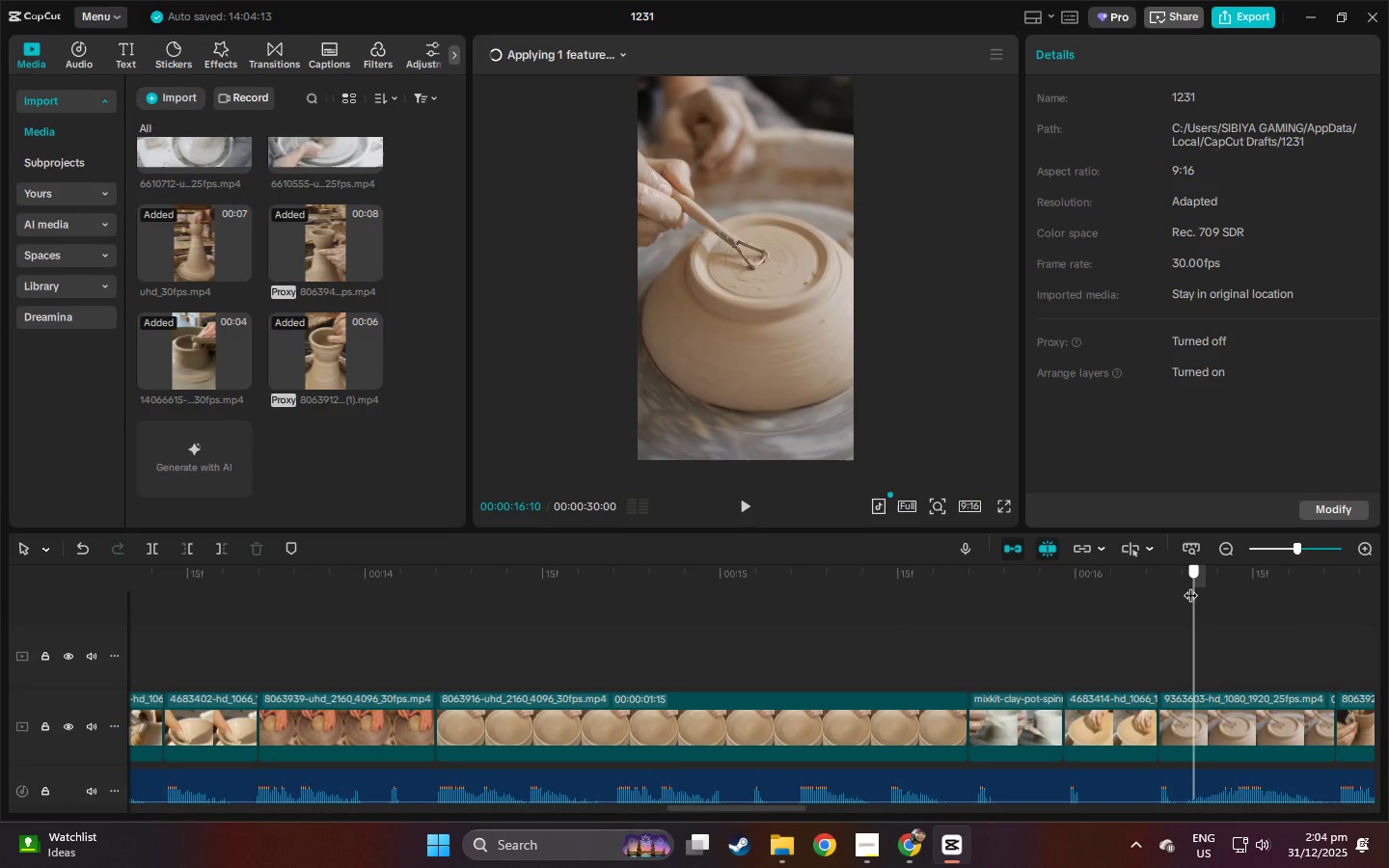 
left_click_drag(start_coordinate=[1189, 585], to_coordinate=[1161, 611])
 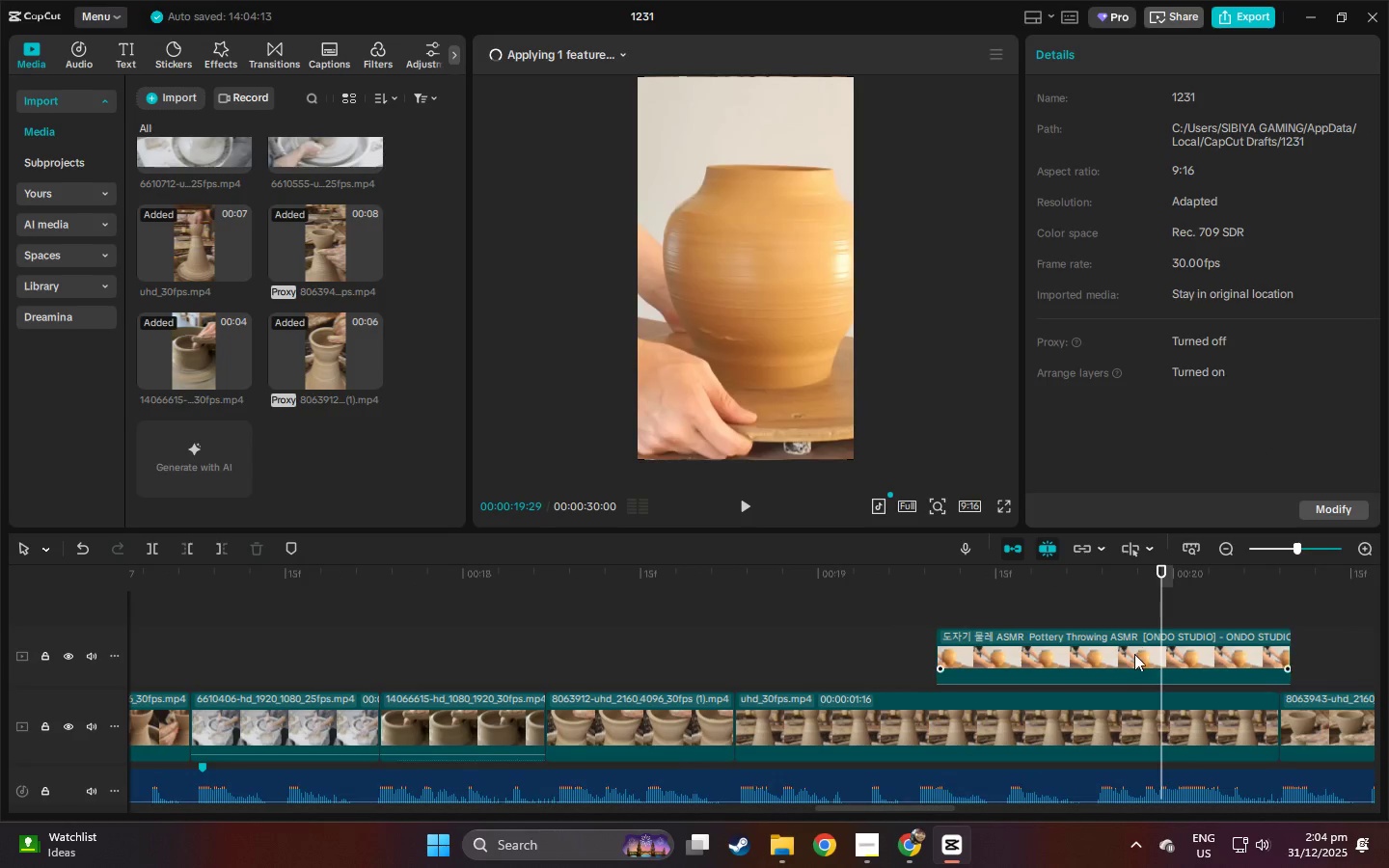 
left_click([1134, 654])
 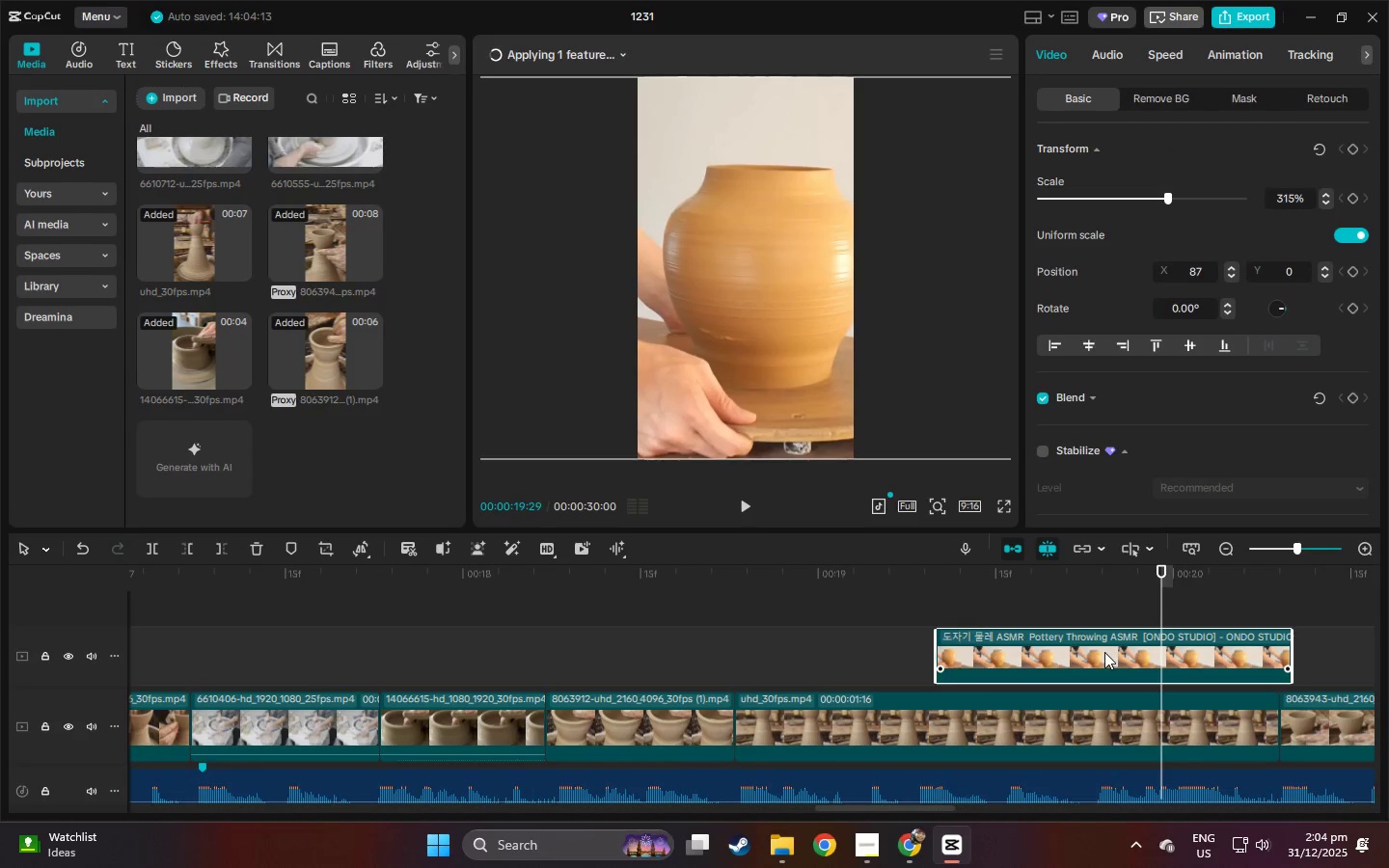 
key(Delete)
 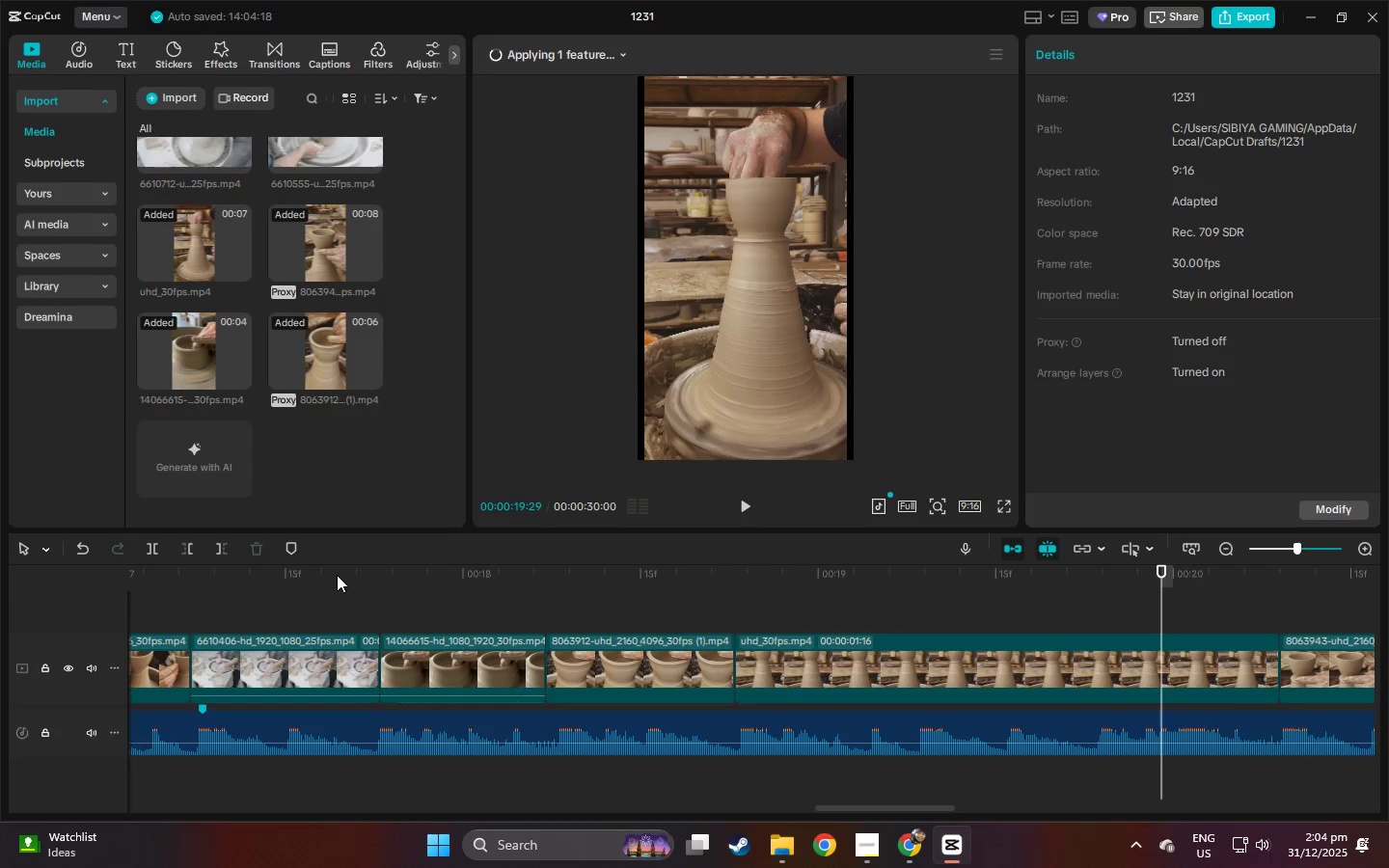 
left_click_drag(start_coordinate=[337, 575], to_coordinate=[21, 637])
 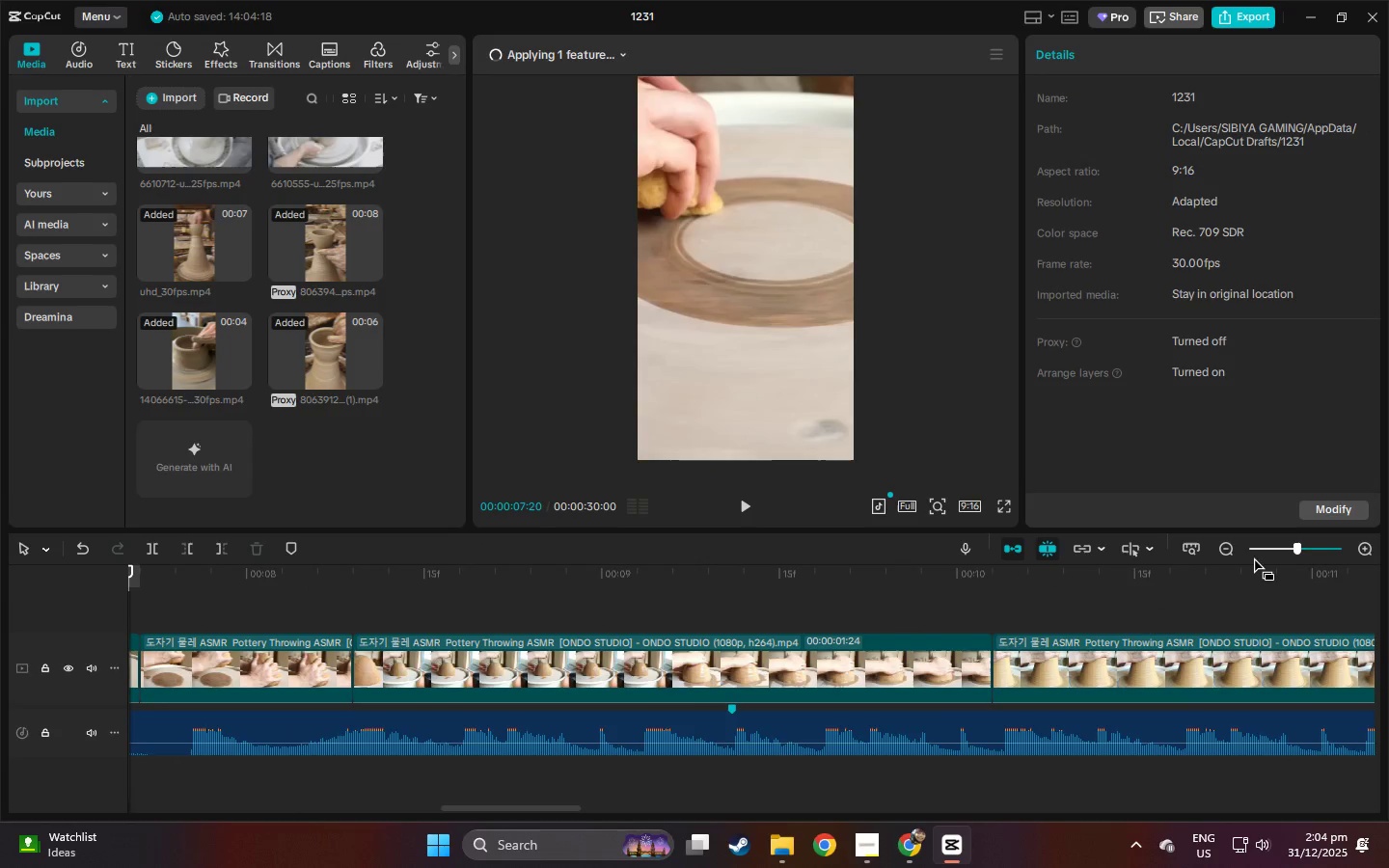 
left_click([1278, 550])
 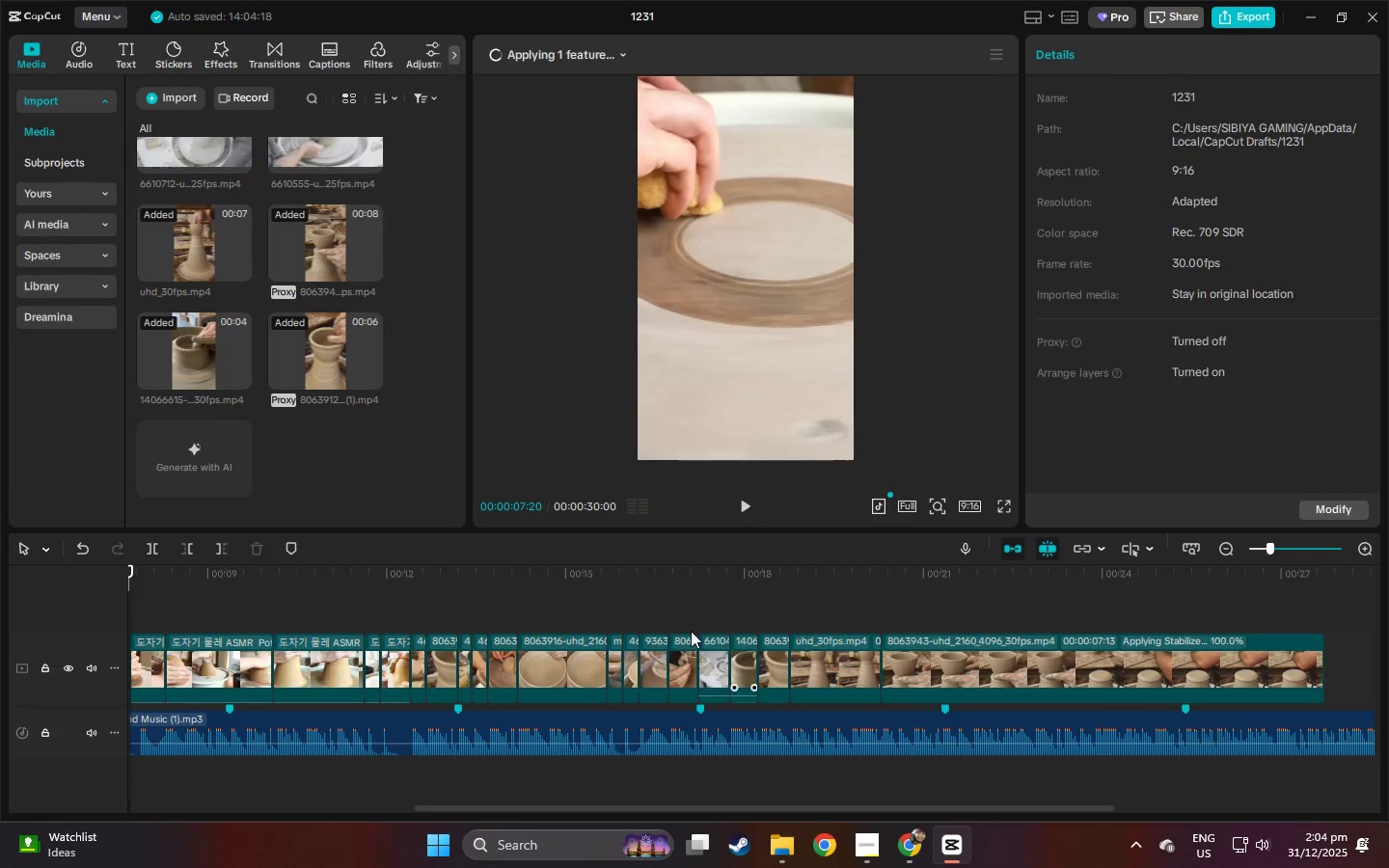 
left_click([411, 582])
 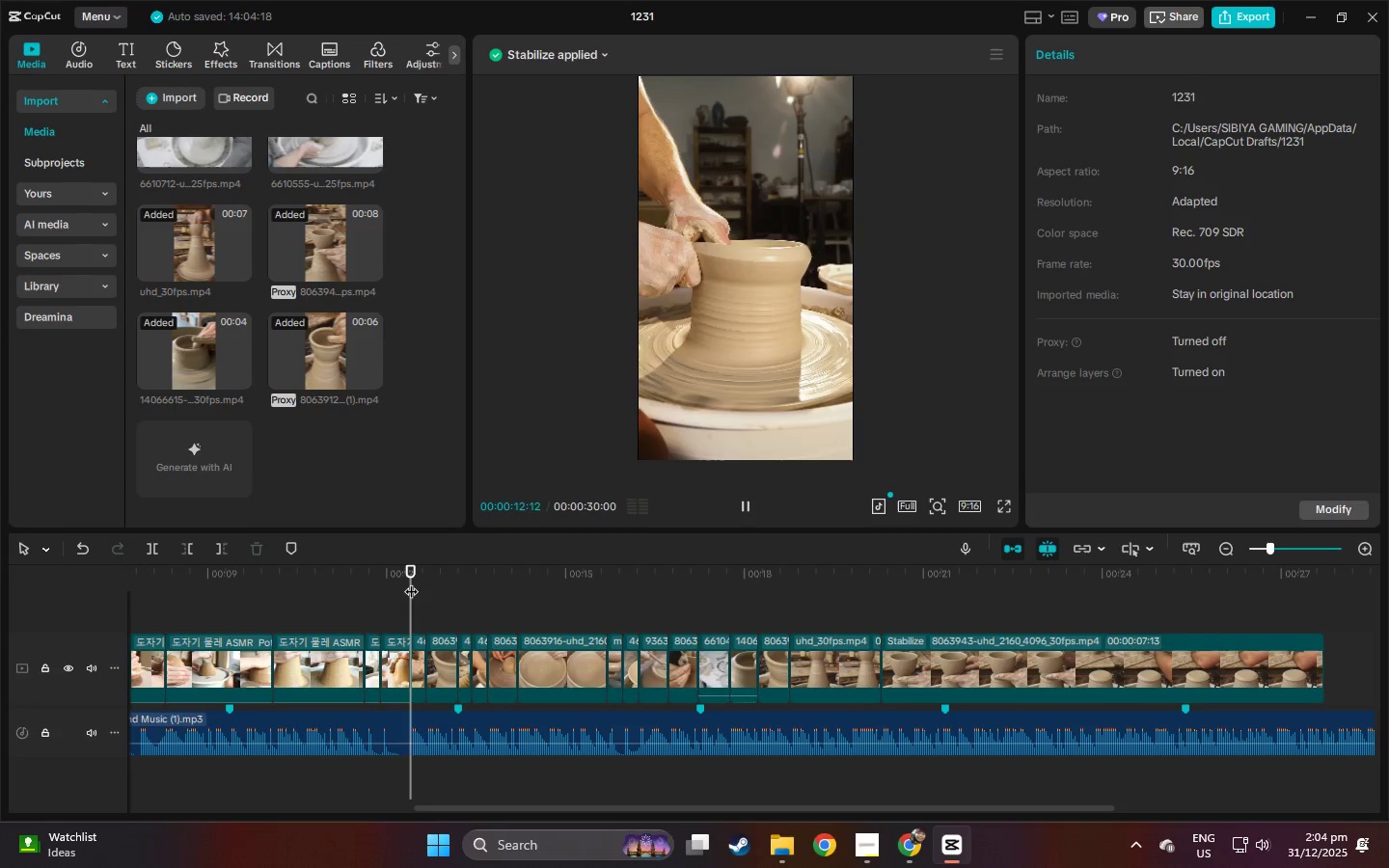 
key(Space)
 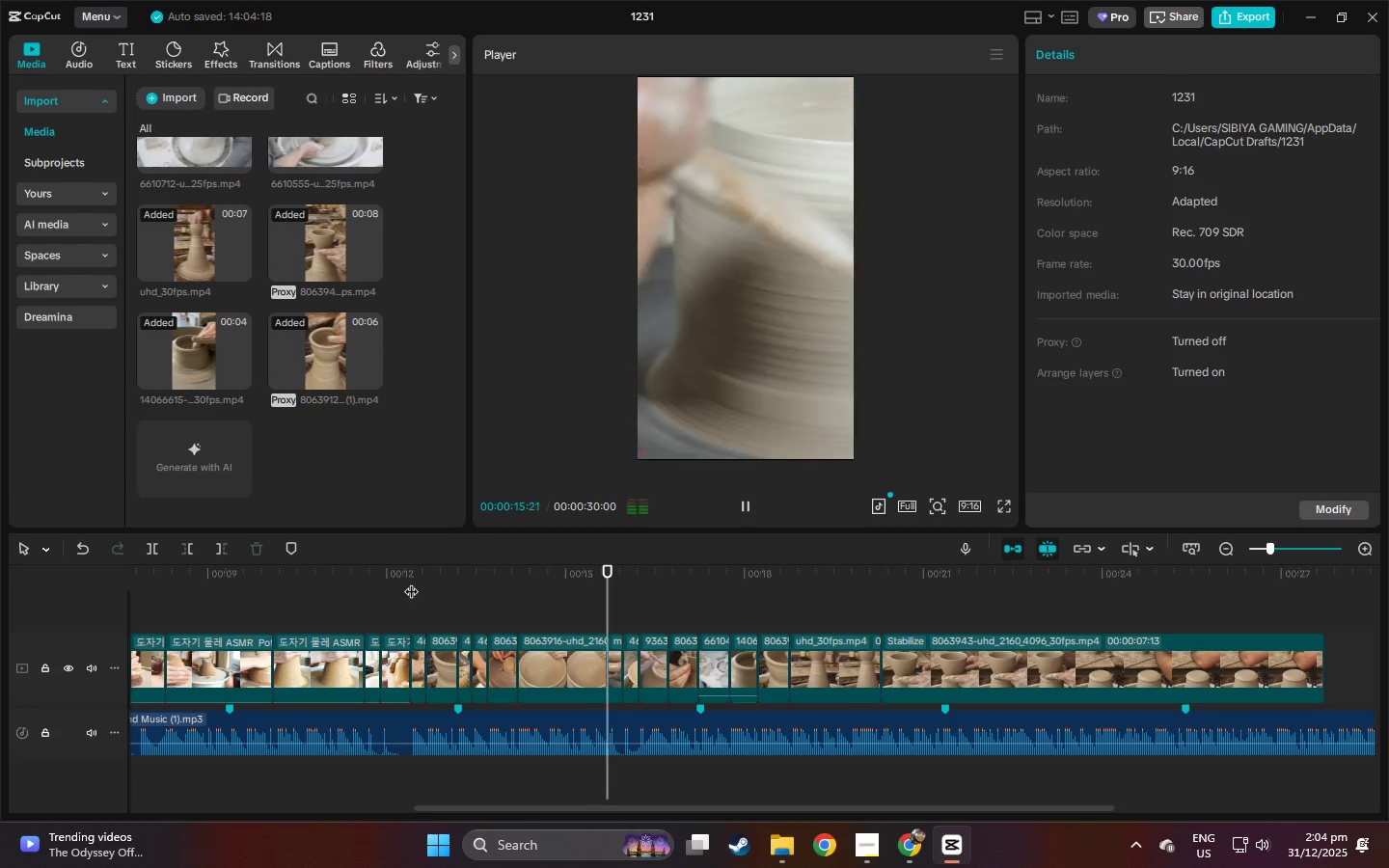 
wait(8.31)
 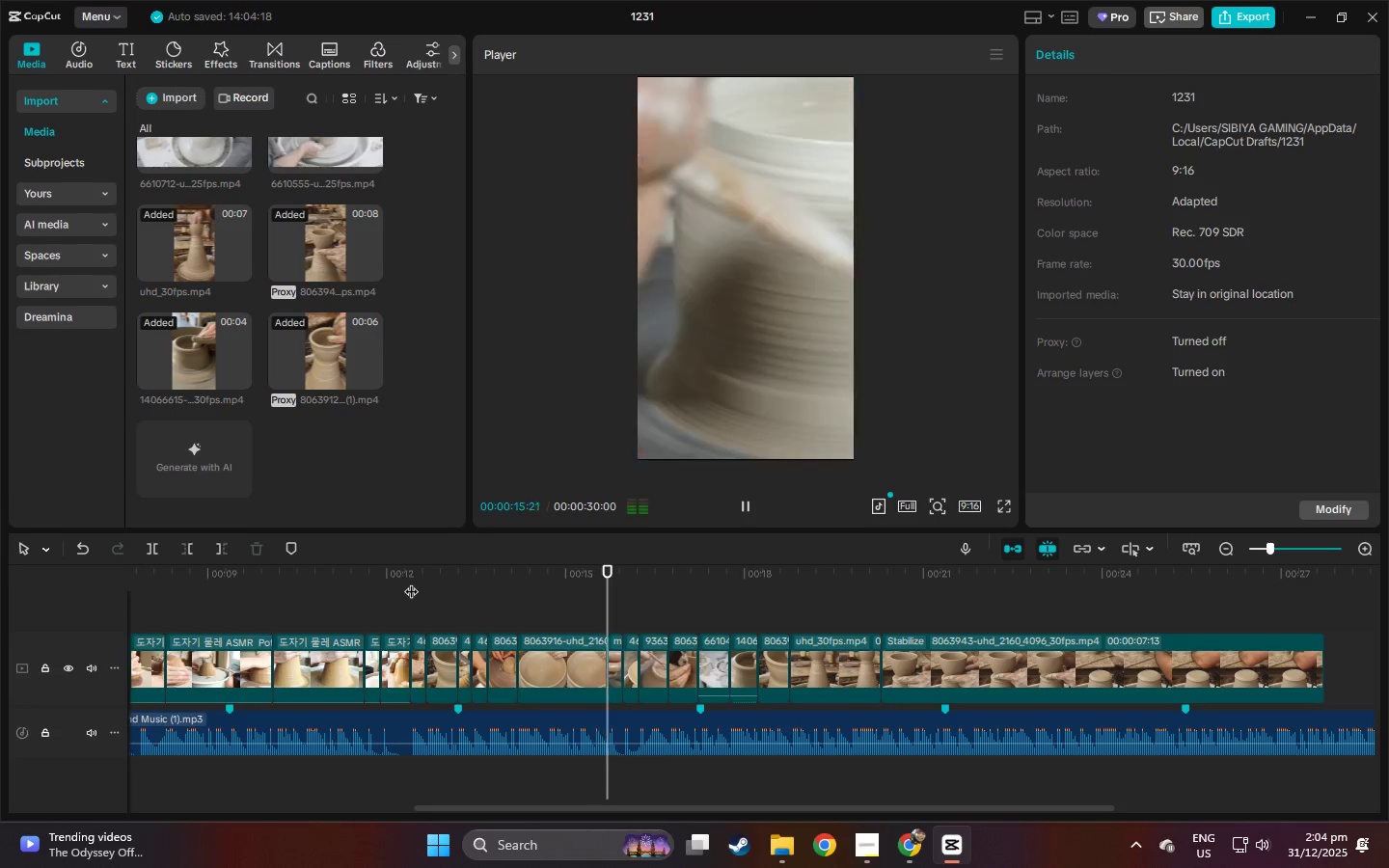 
key(Space)
 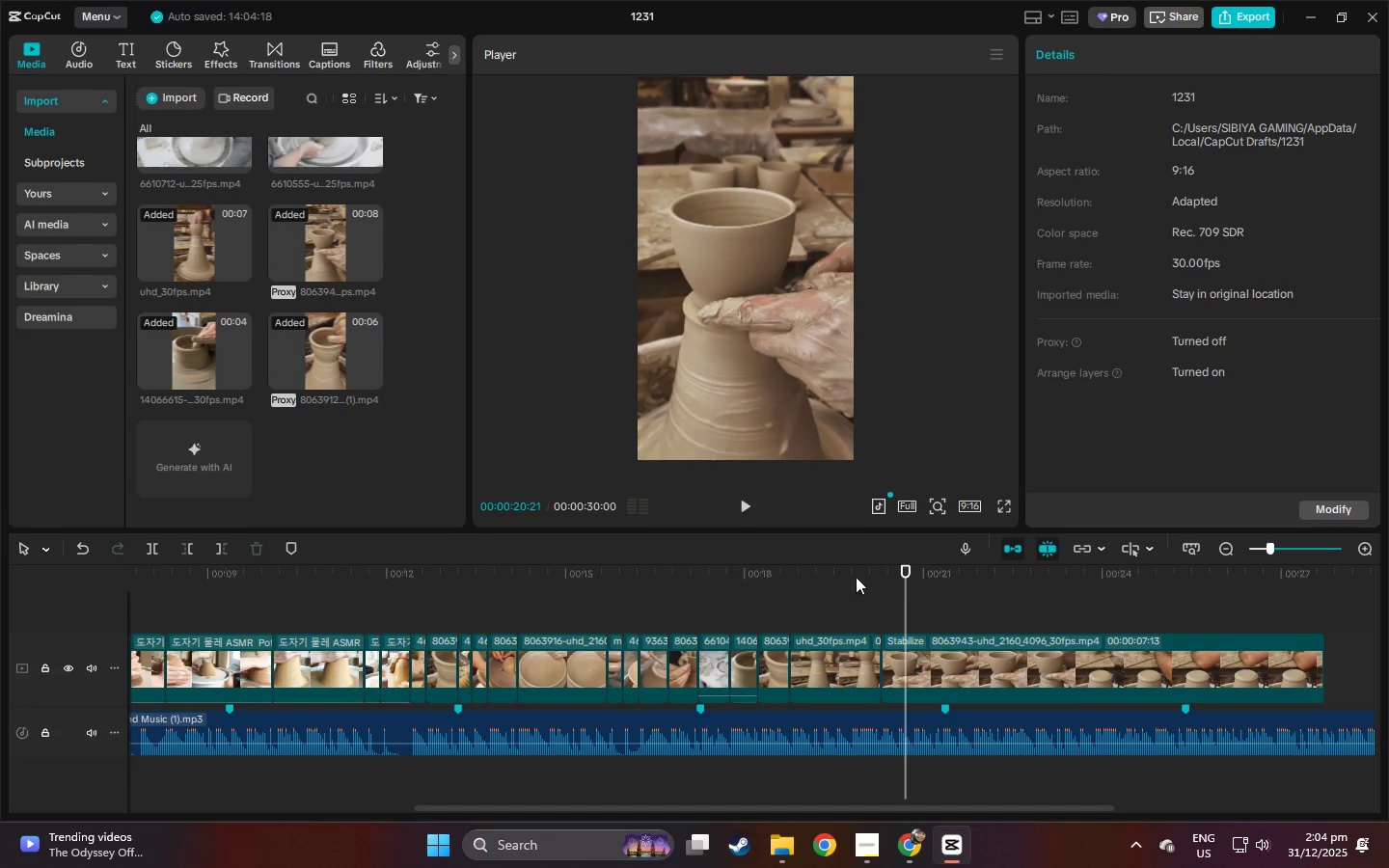 
left_click([857, 566])
 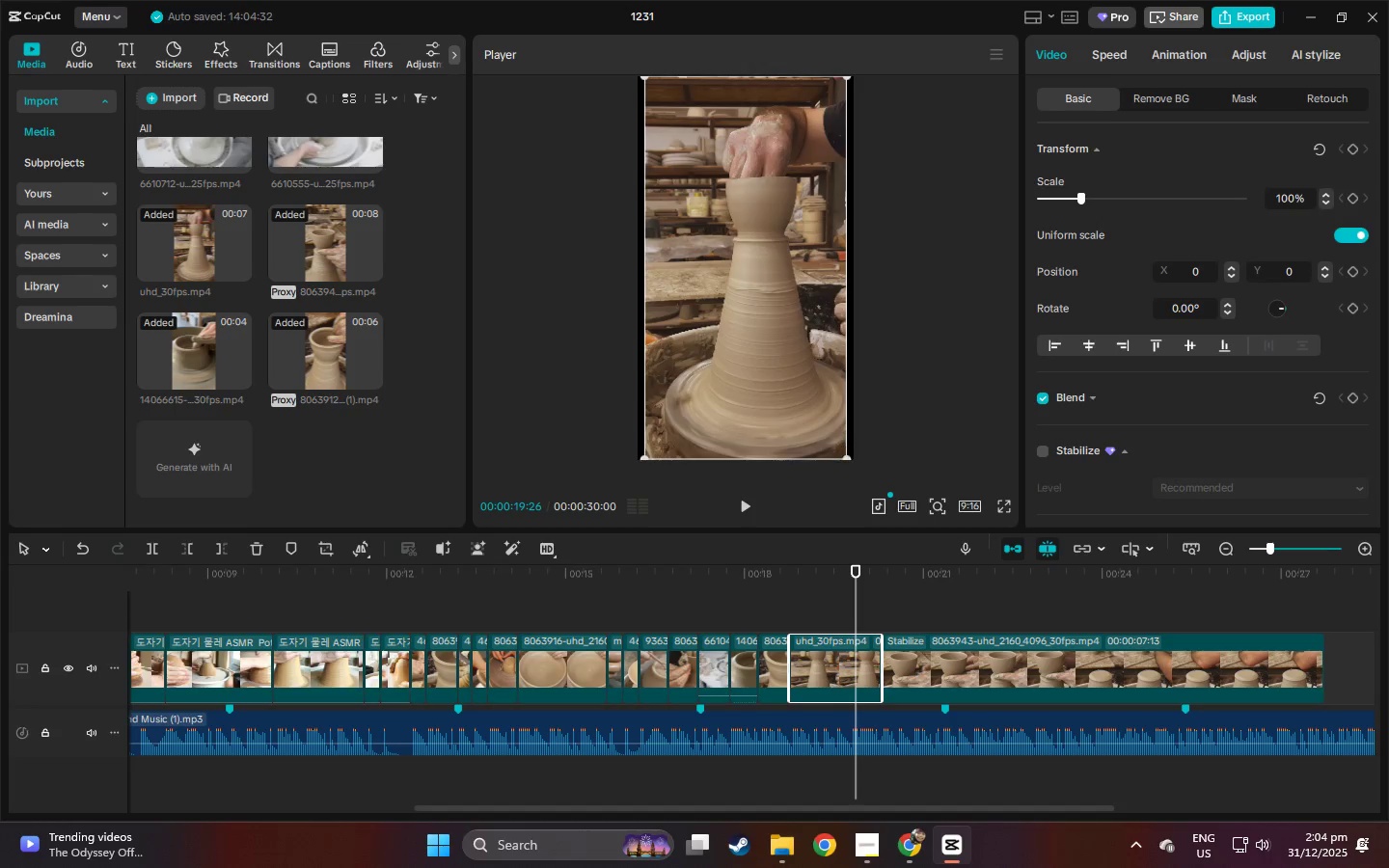 
left_click_drag(start_coordinate=[840, 456], to_coordinate=[852, 462])
 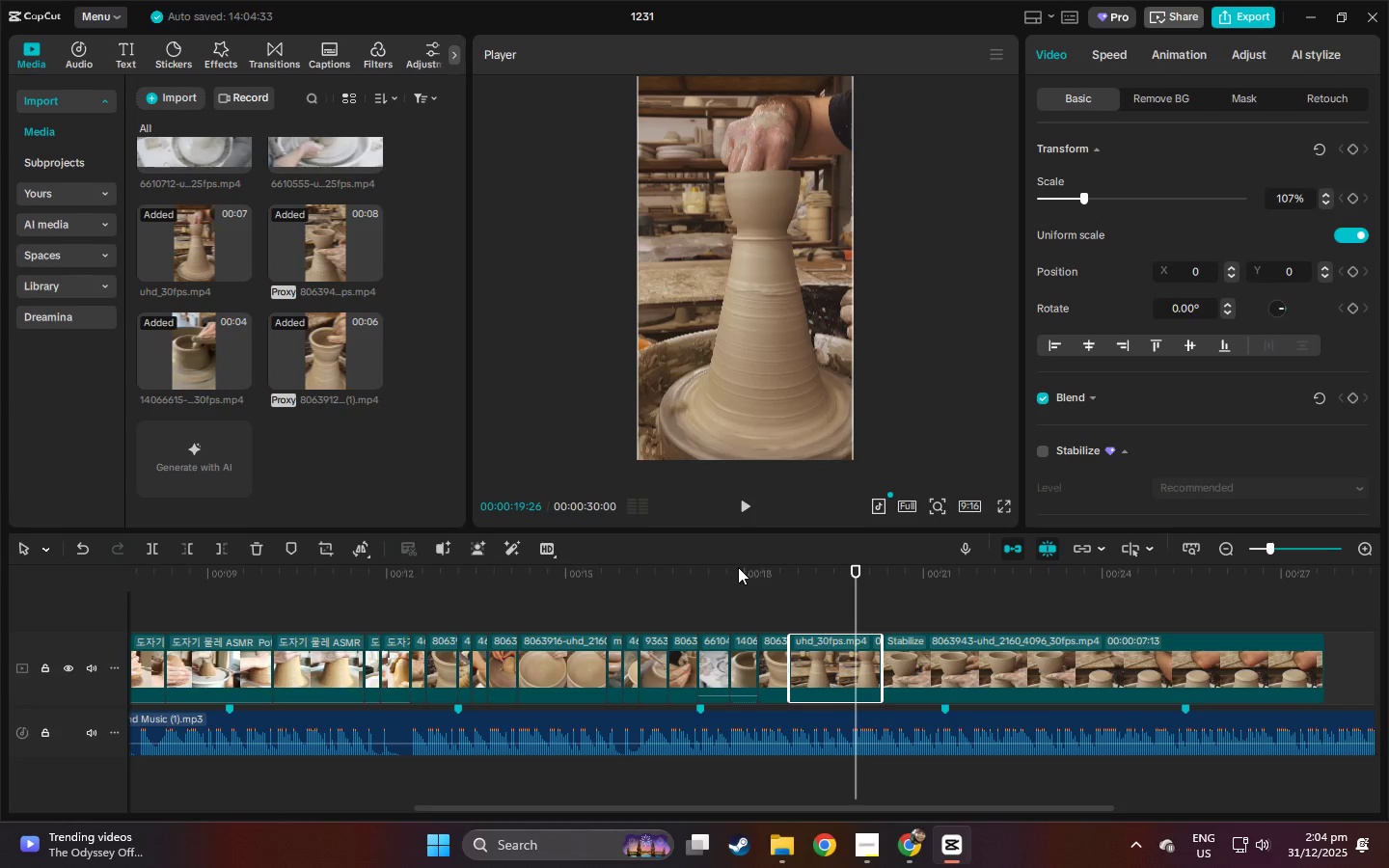 
left_click([736, 570])
 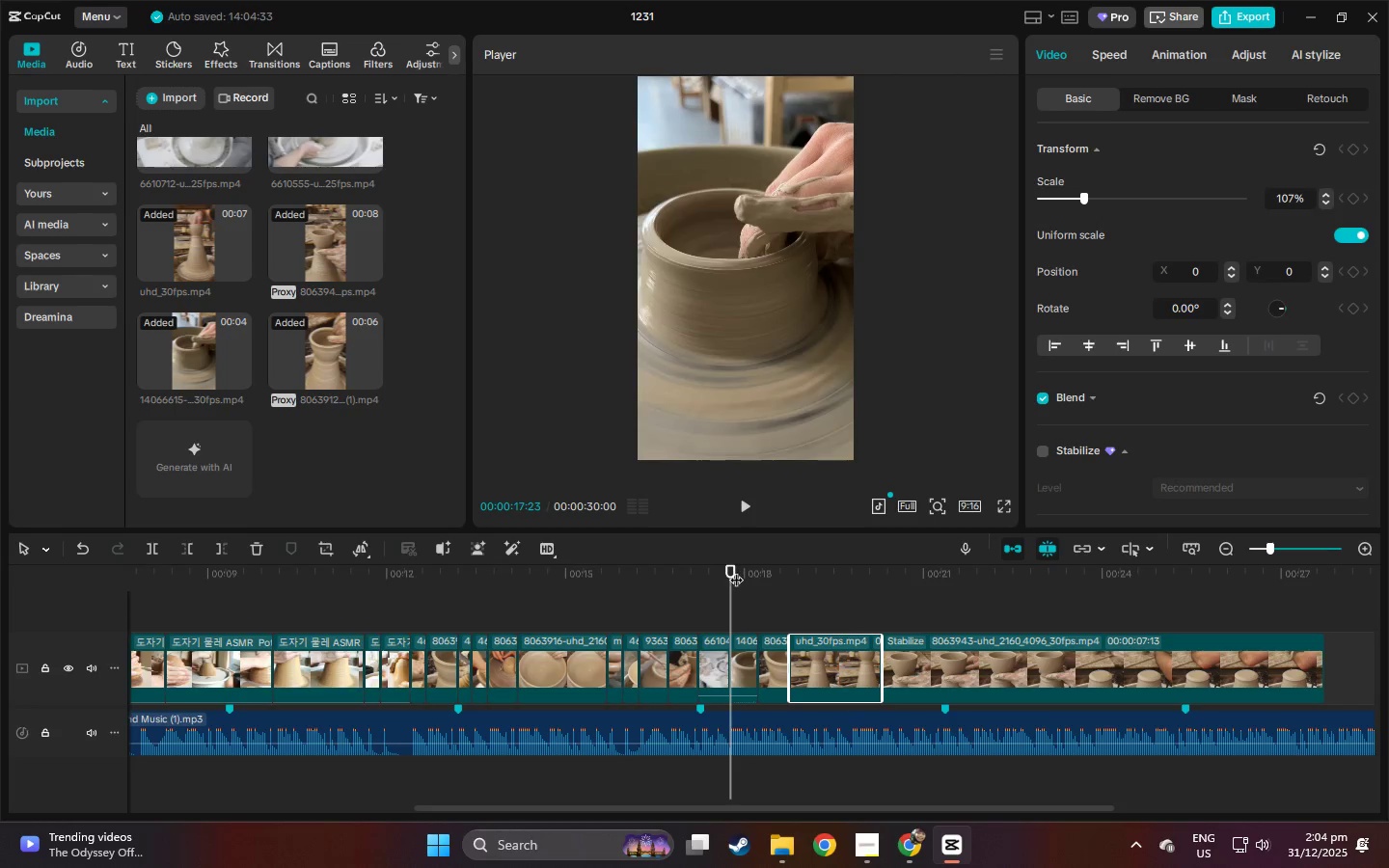 
key(Space)
 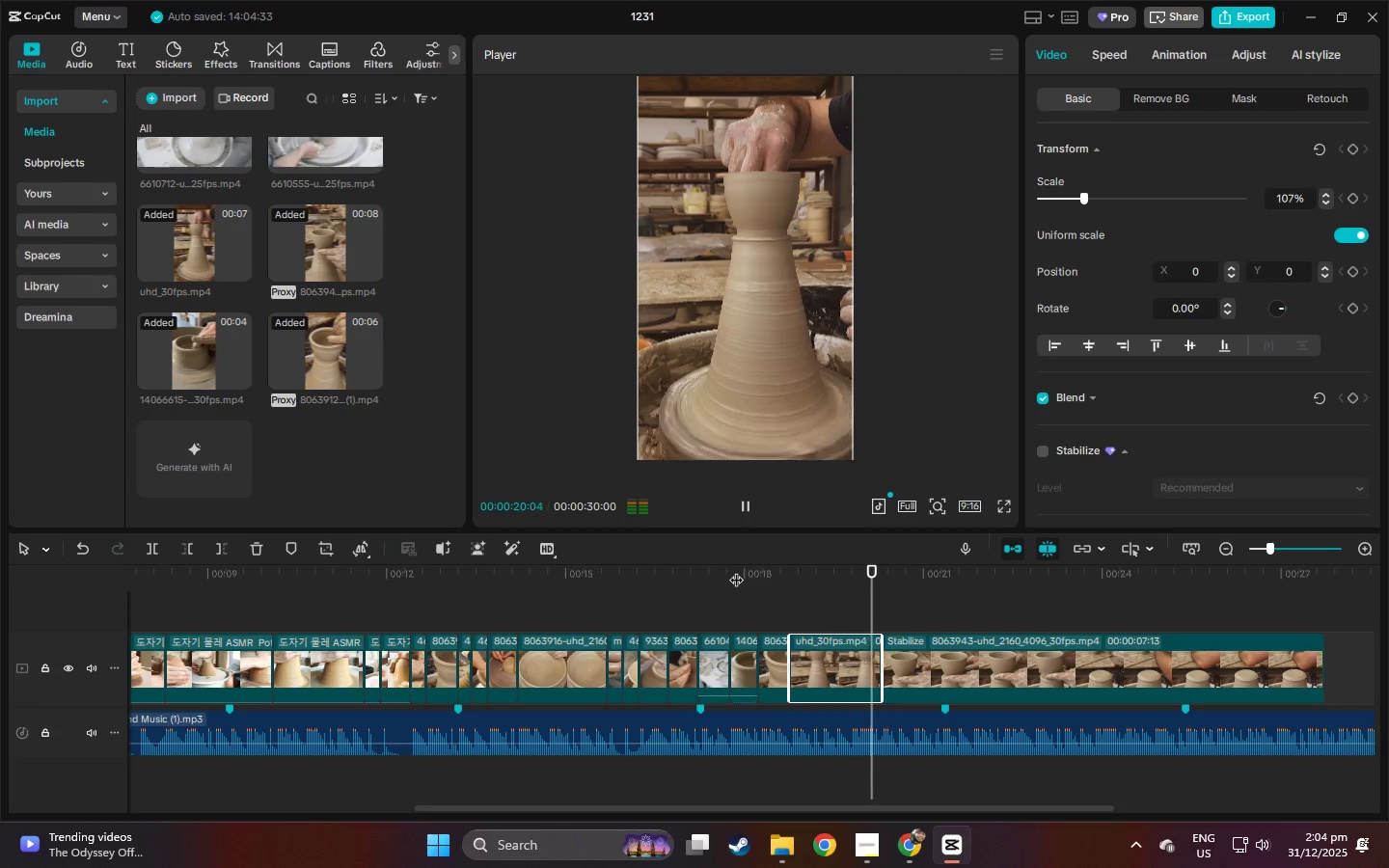 
left_click([783, 583])
 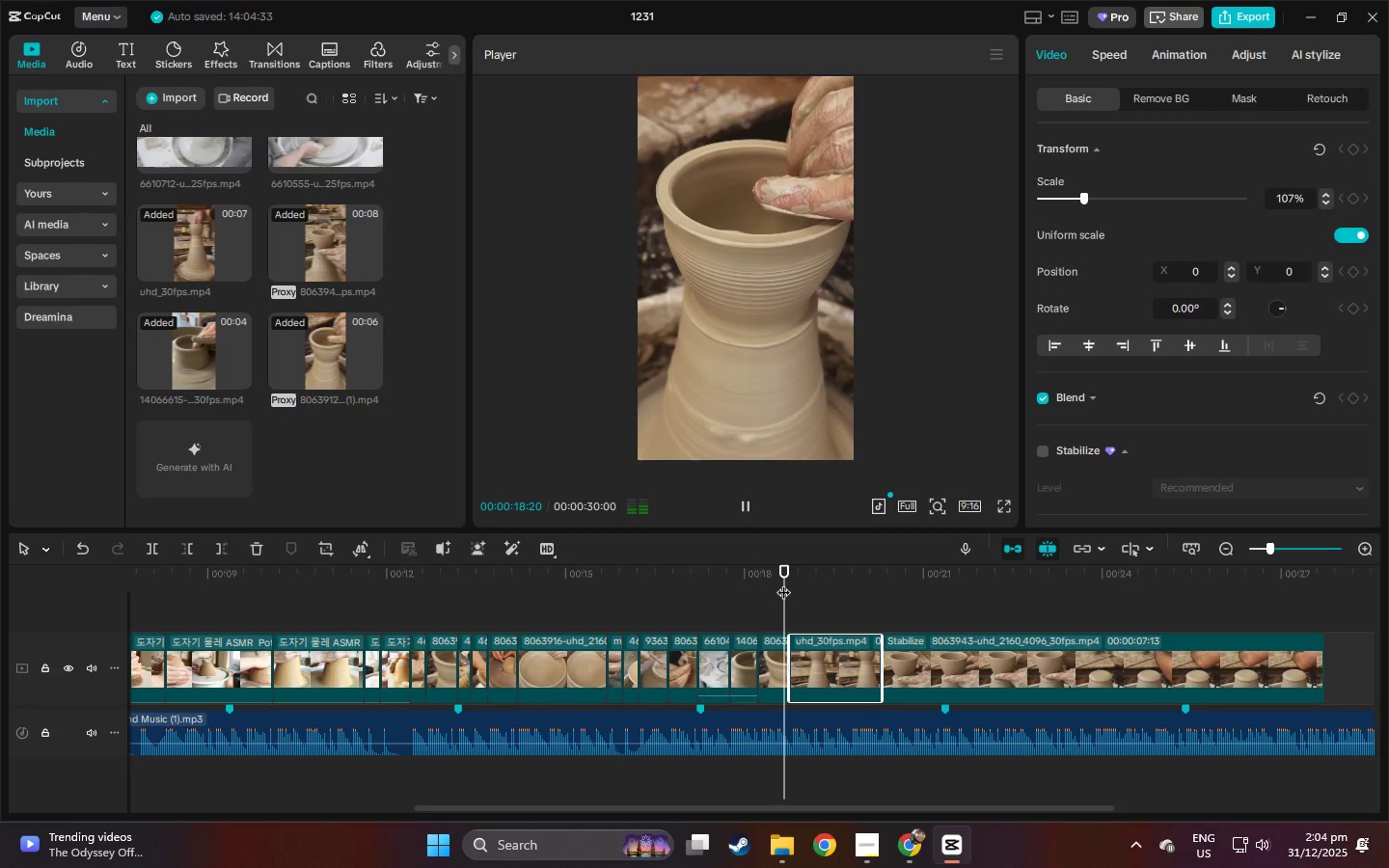 
key(Space)
 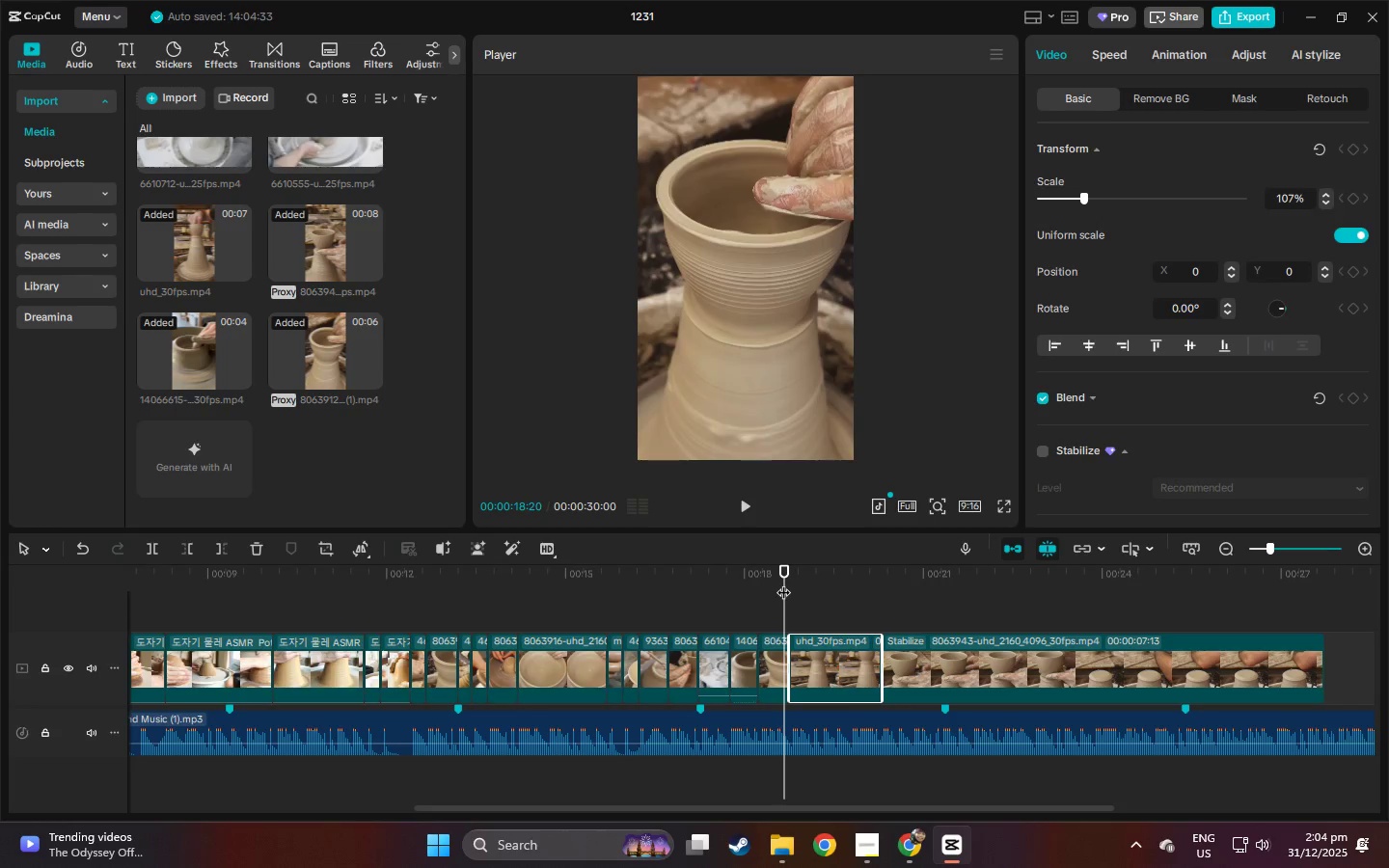 
key(Space)
 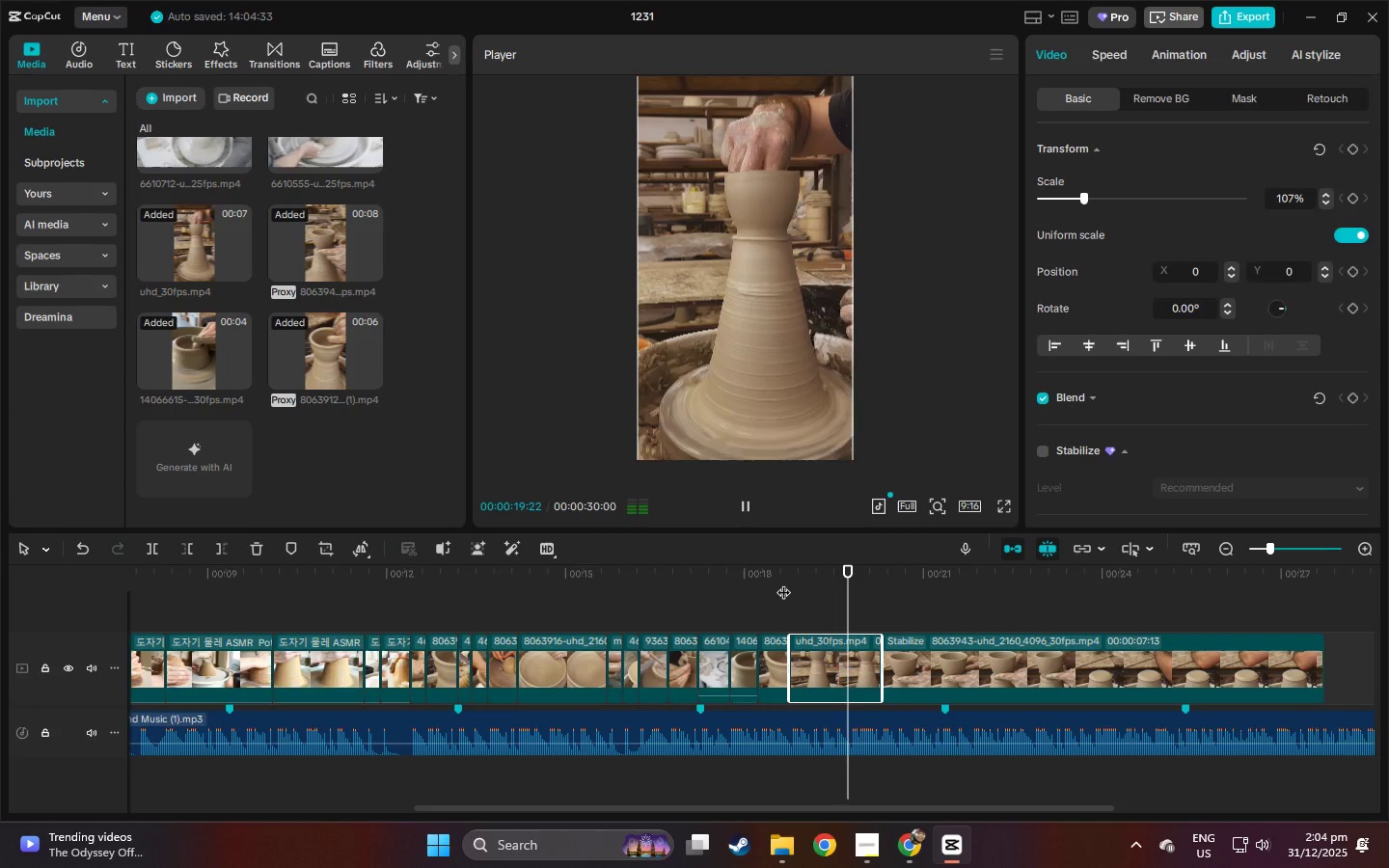 
key(Space)
 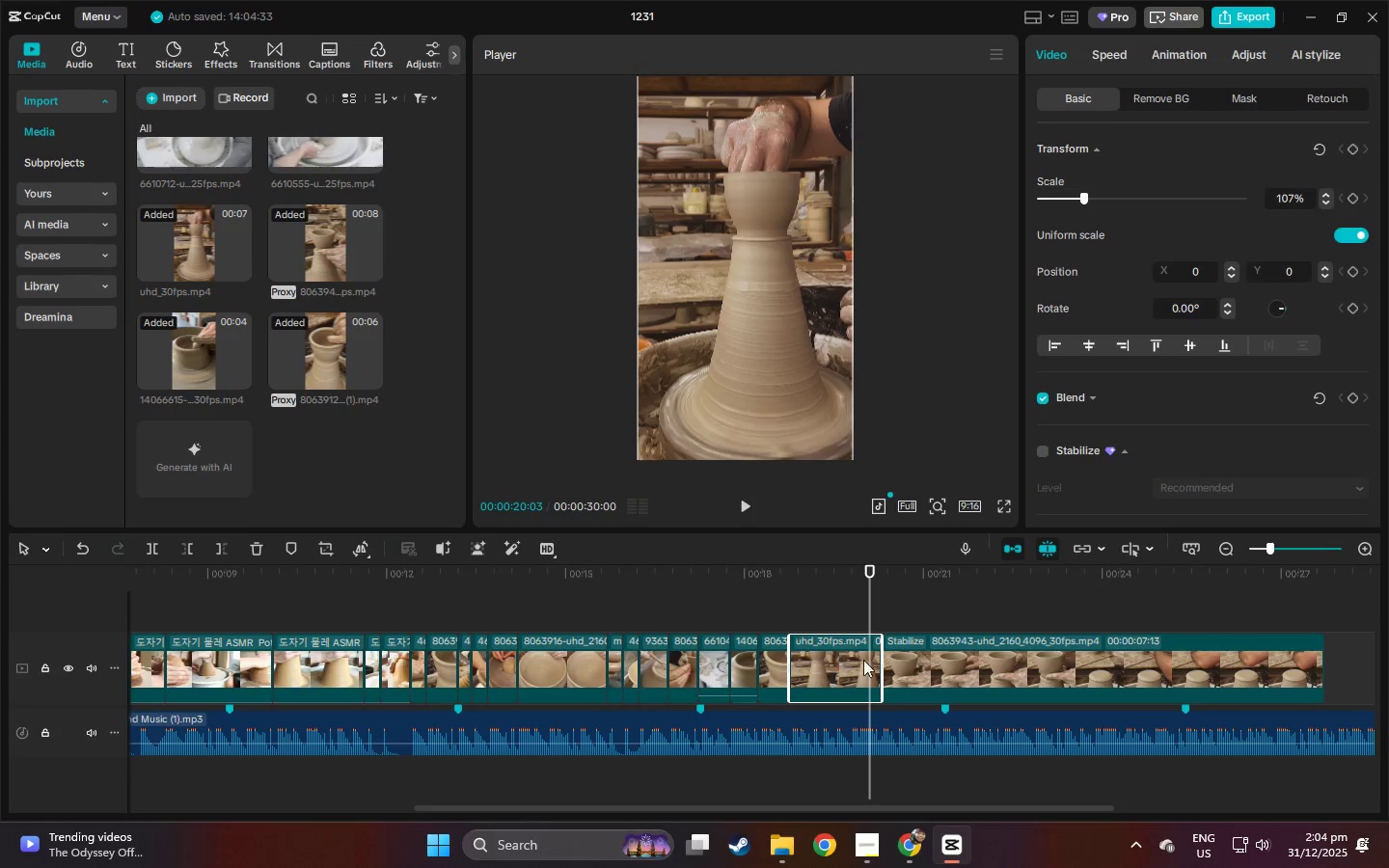 
left_click([854, 661])
 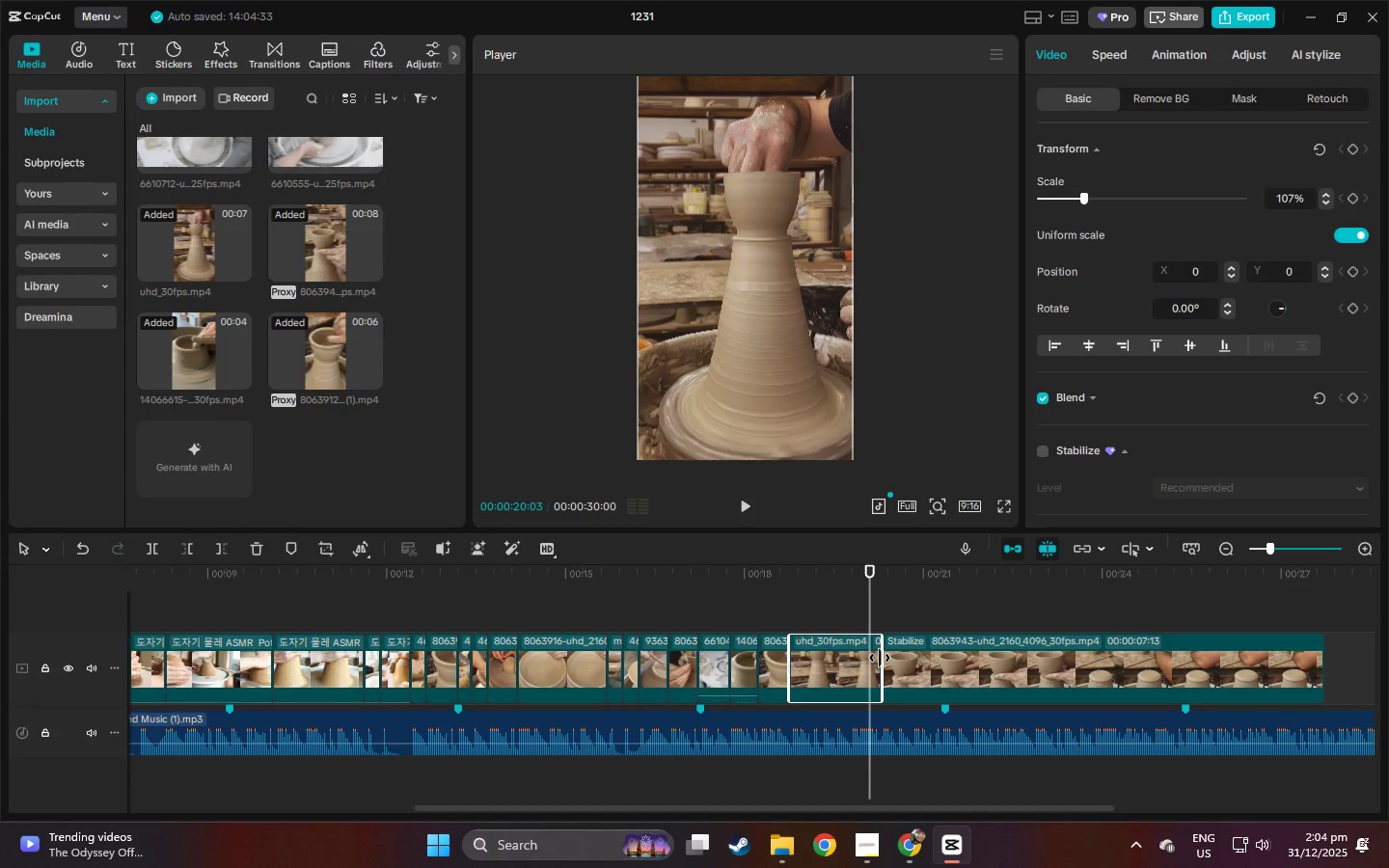 
left_click_drag(start_coordinate=[880, 658], to_coordinate=[858, 658])
 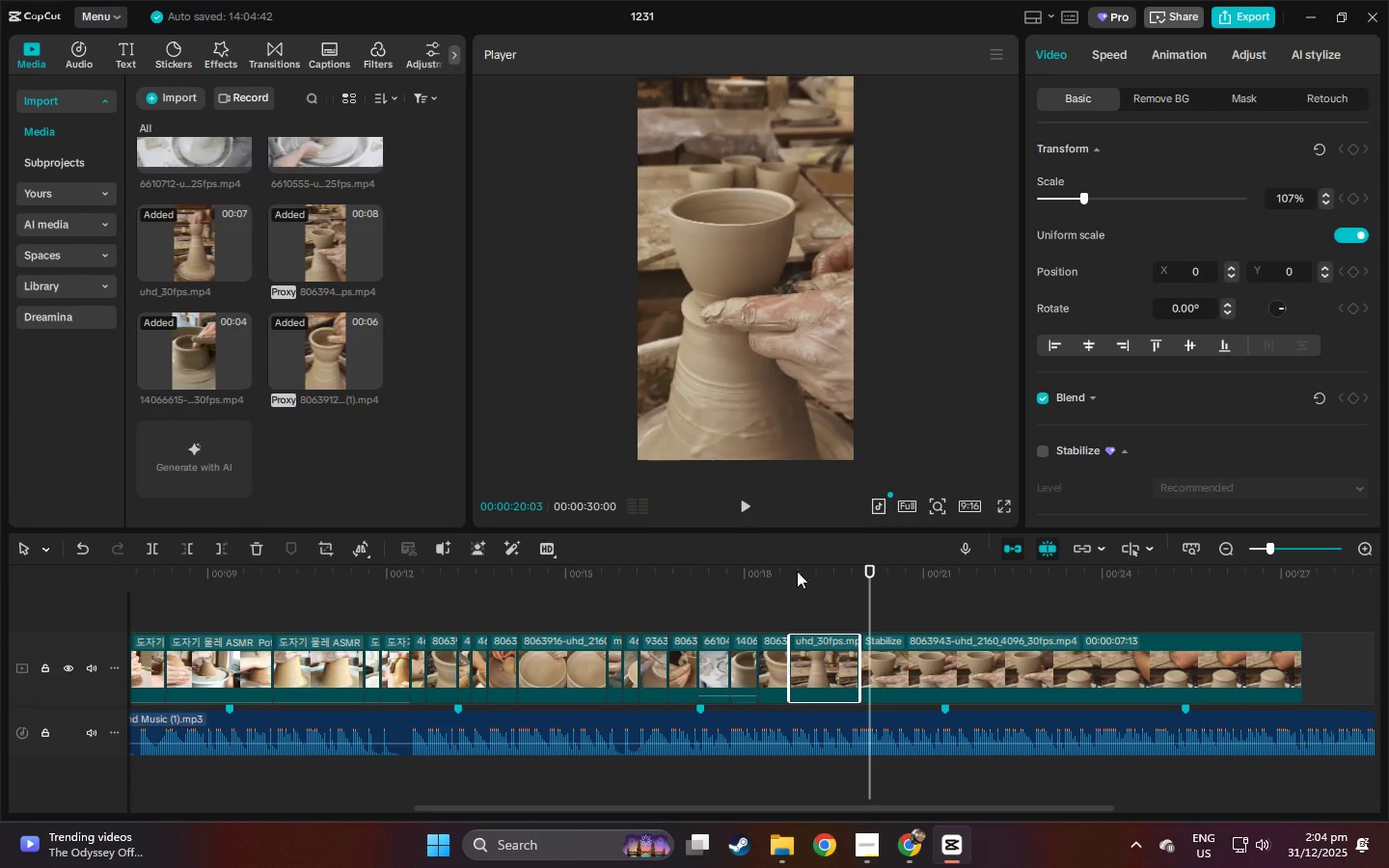 
left_click([782, 566])
 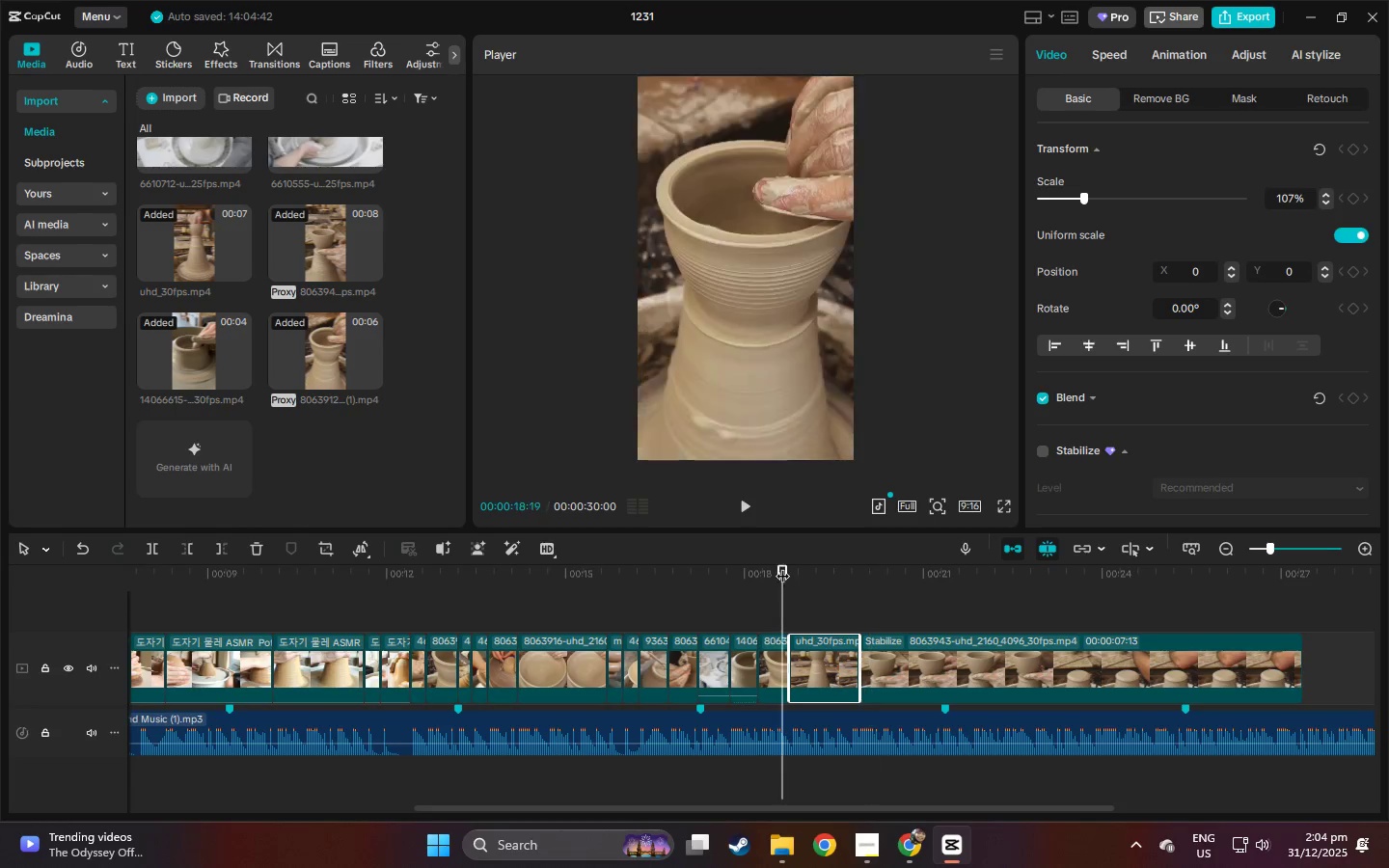 
key(Space)
 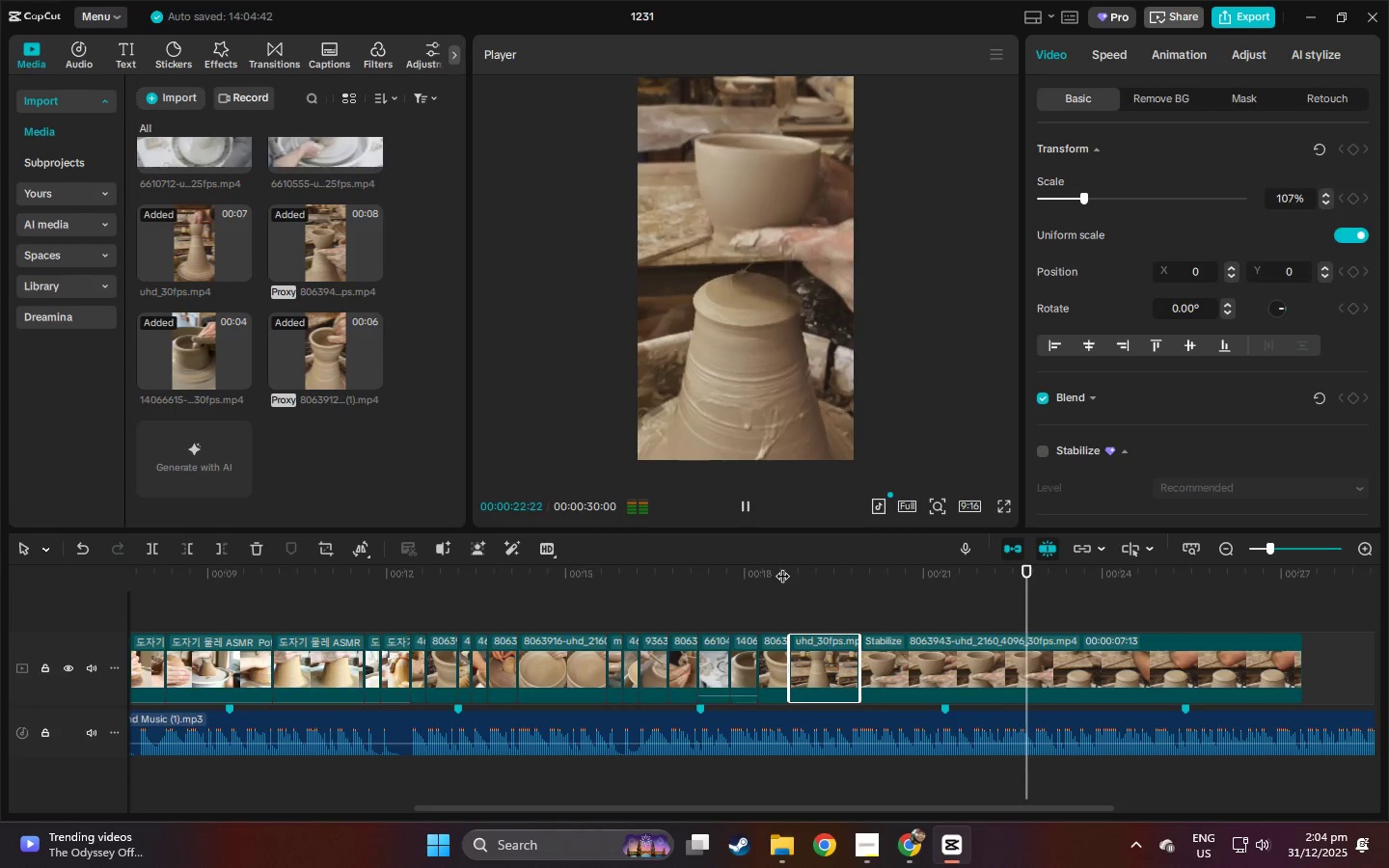 
wait(5.58)
 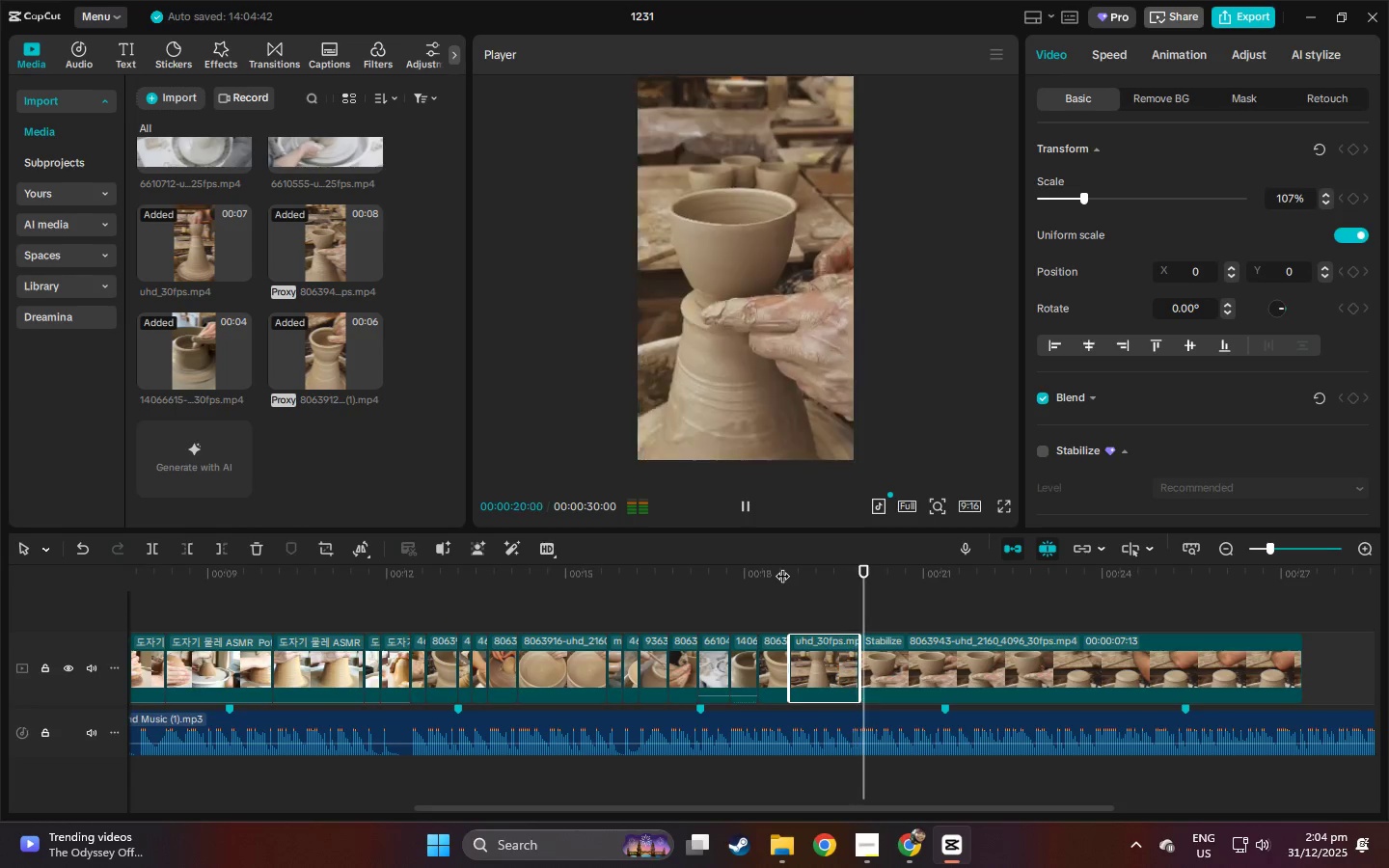 
key(Space)
 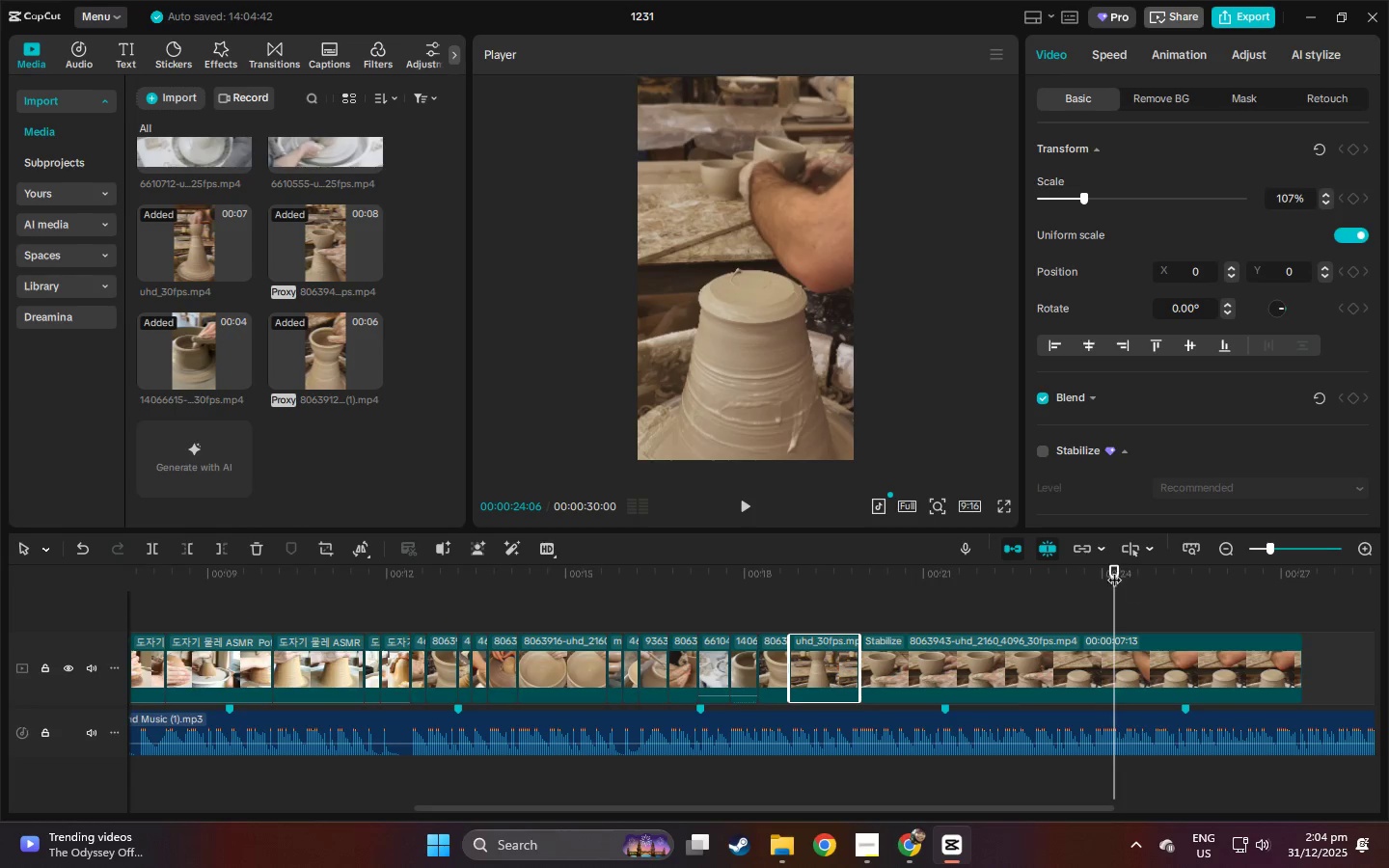 
left_click_drag(start_coordinate=[1109, 569], to_coordinate=[1089, 572])
 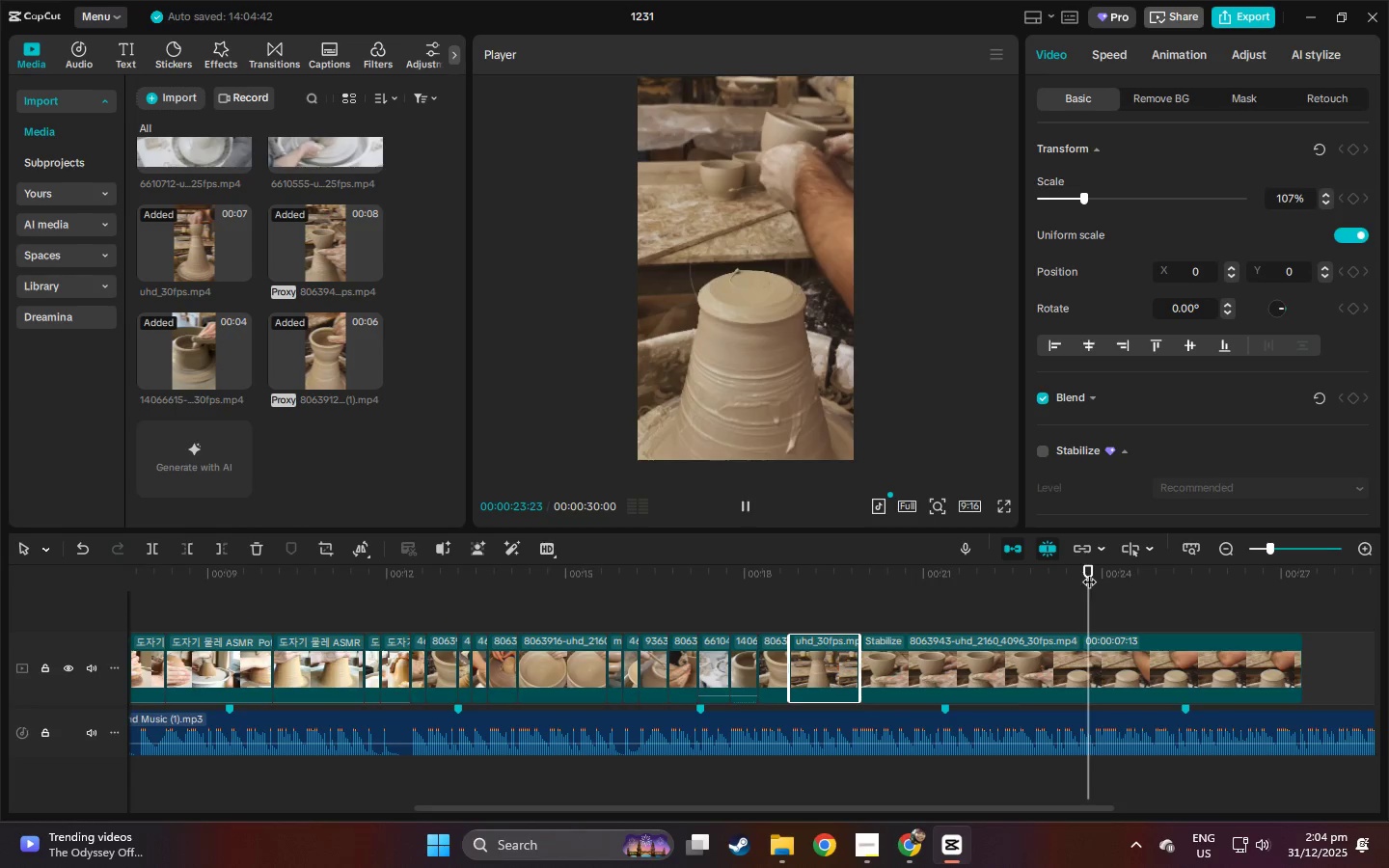 
key(Space)
 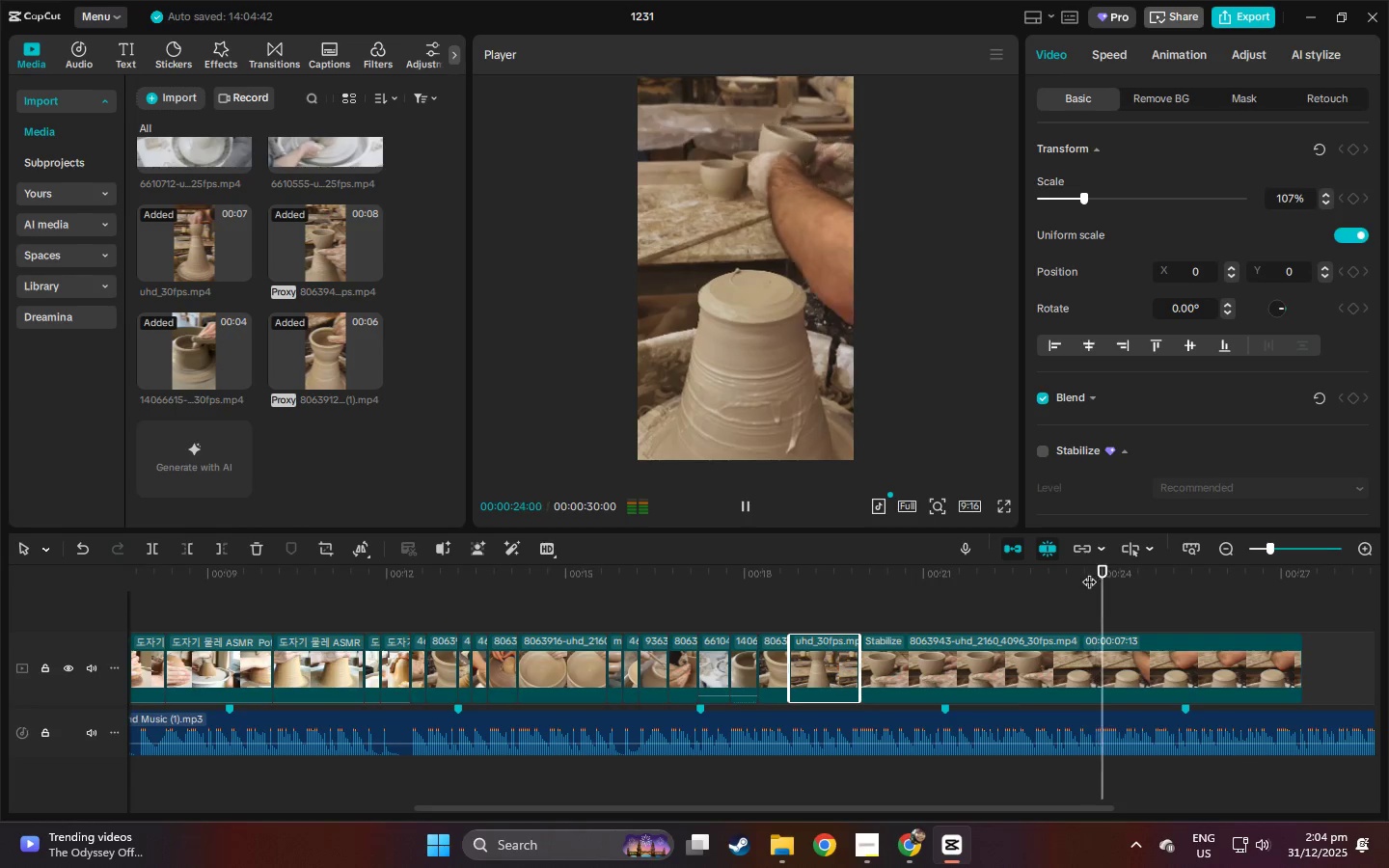 
key(Space)
 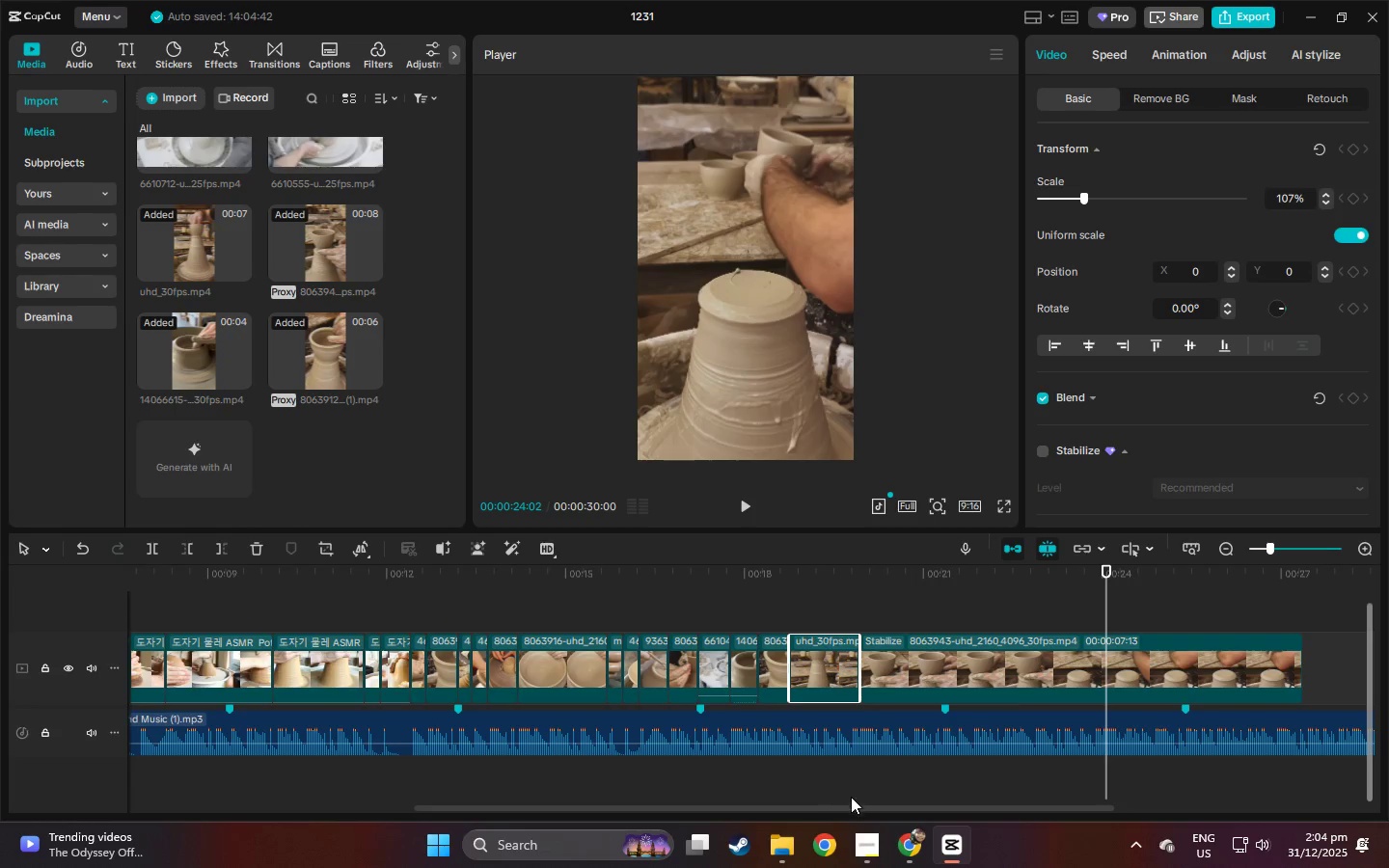 
left_click_drag(start_coordinate=[855, 808], to_coordinate=[945, 819])
 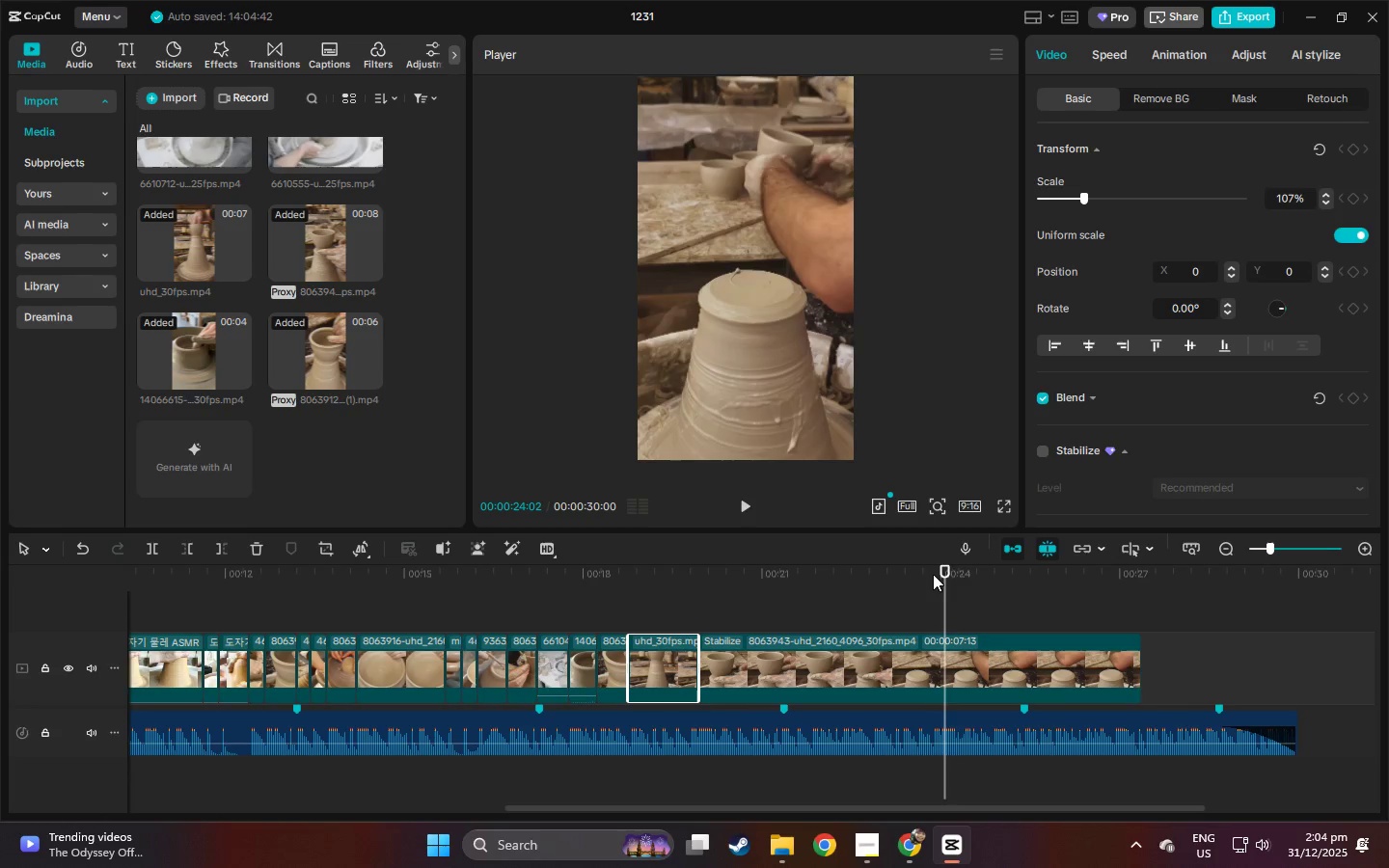 
left_click_drag(start_coordinate=[933, 573], to_coordinate=[903, 572])
 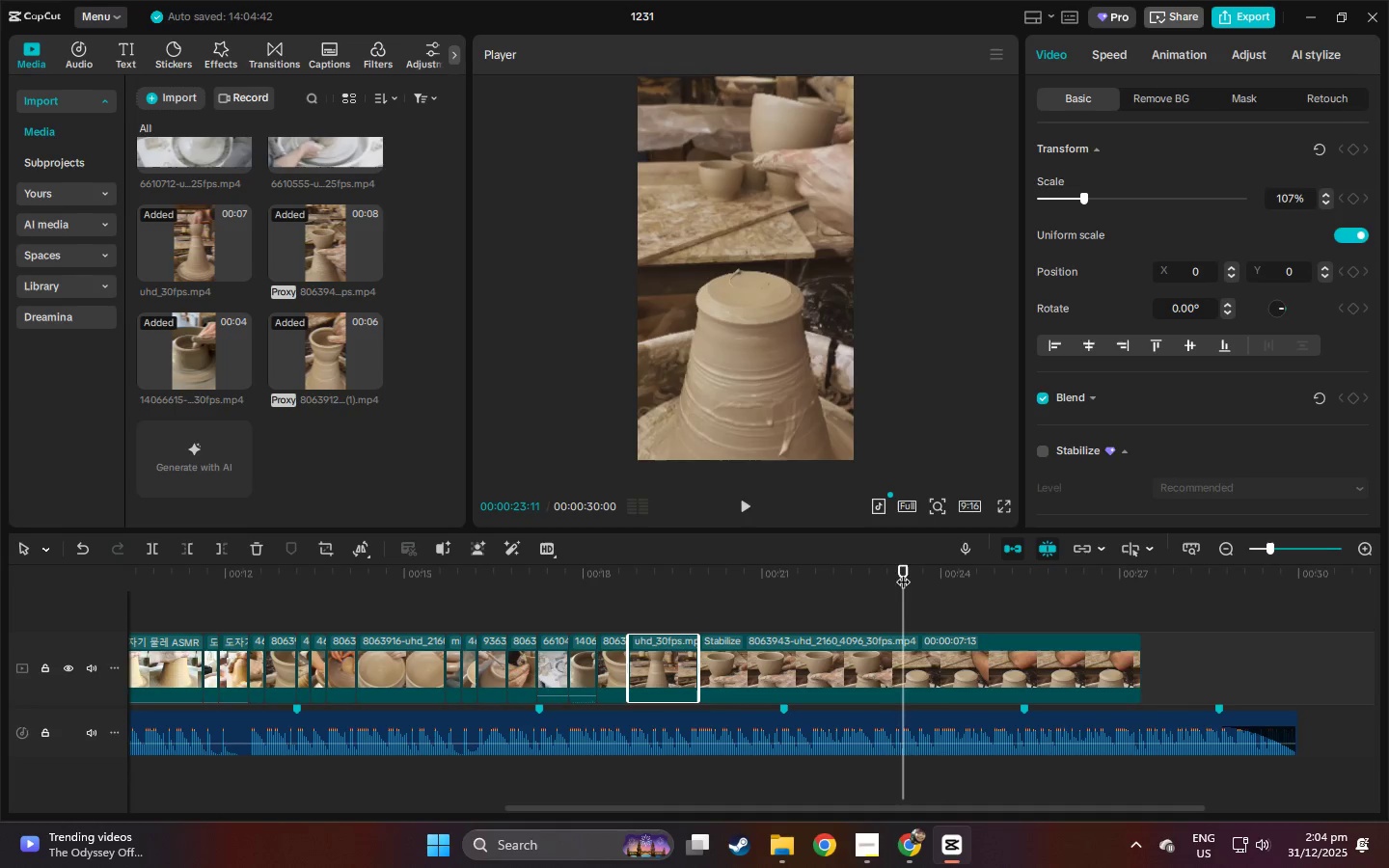 
key(Space)
 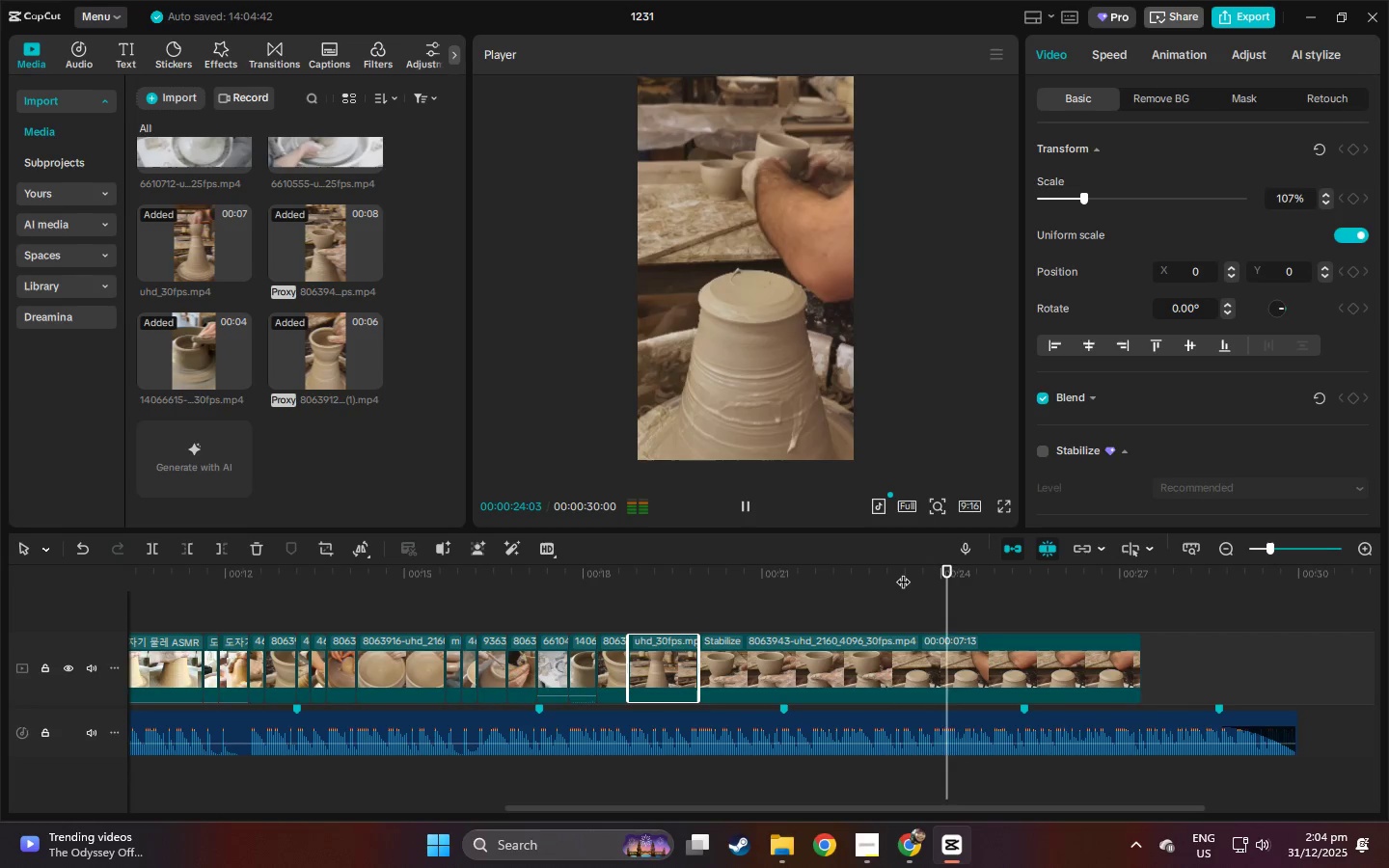 
key(Space)
 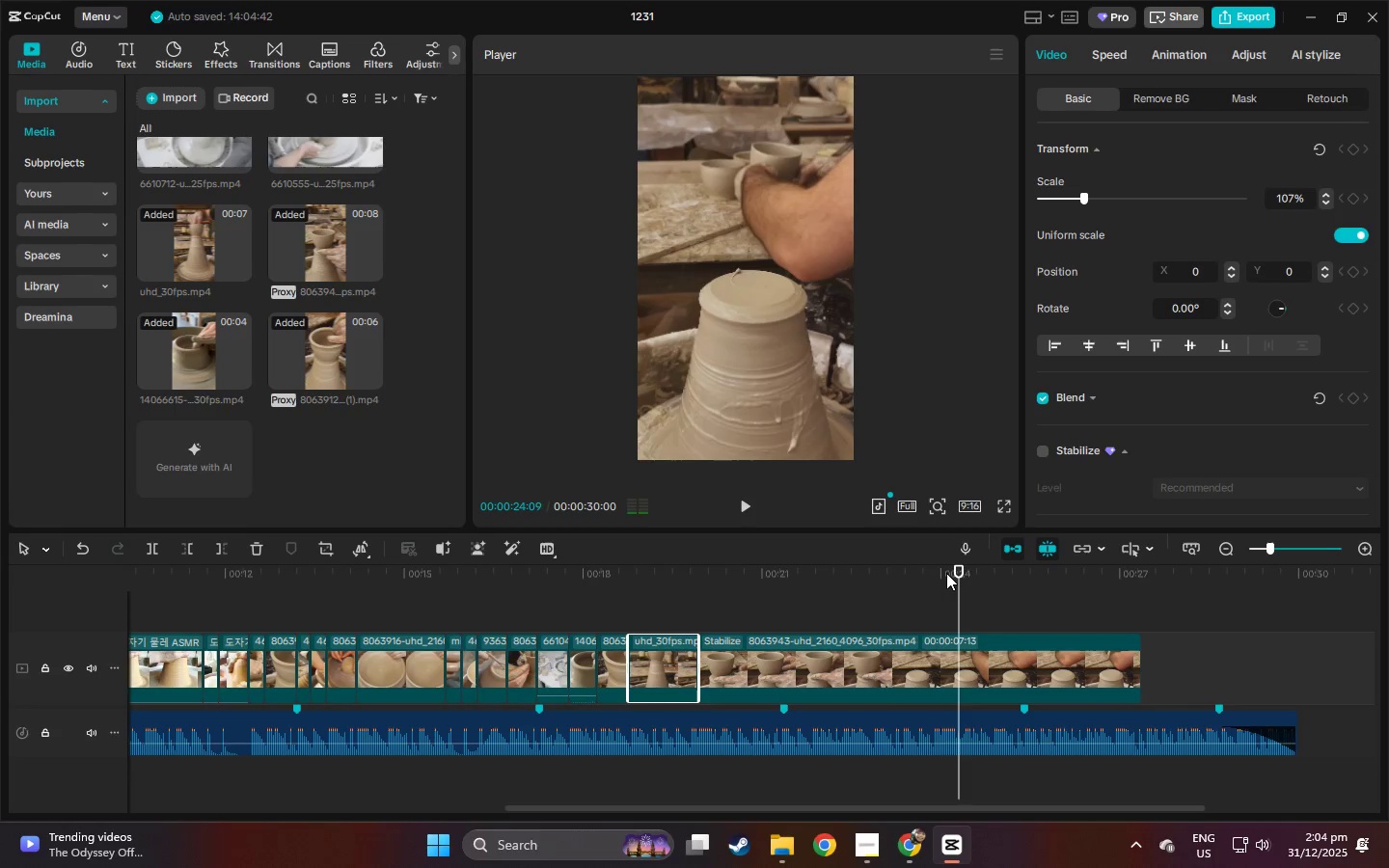 
left_click_drag(start_coordinate=[946, 573], to_coordinate=[934, 579])
 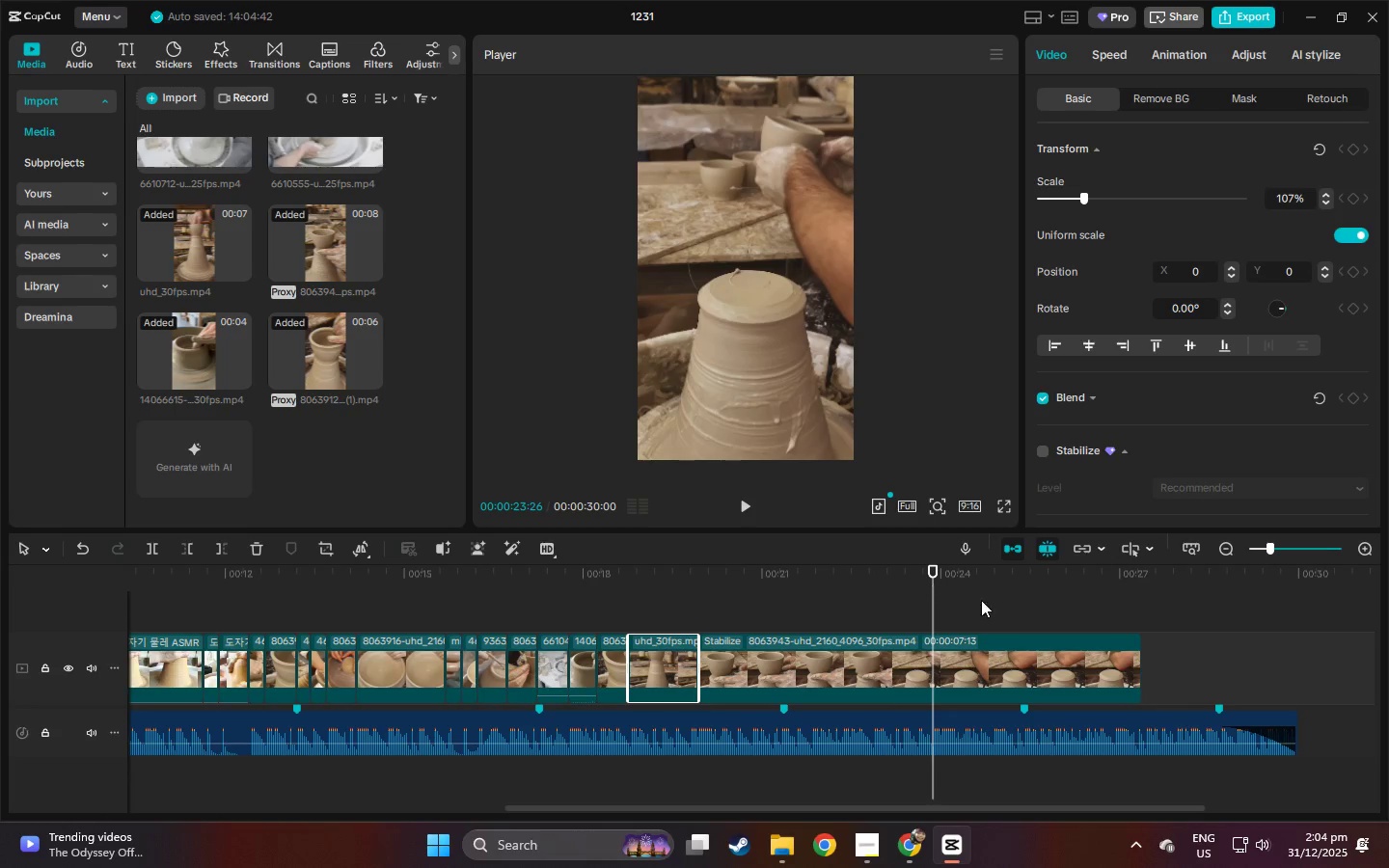 
key(Control+ControlLeft)
 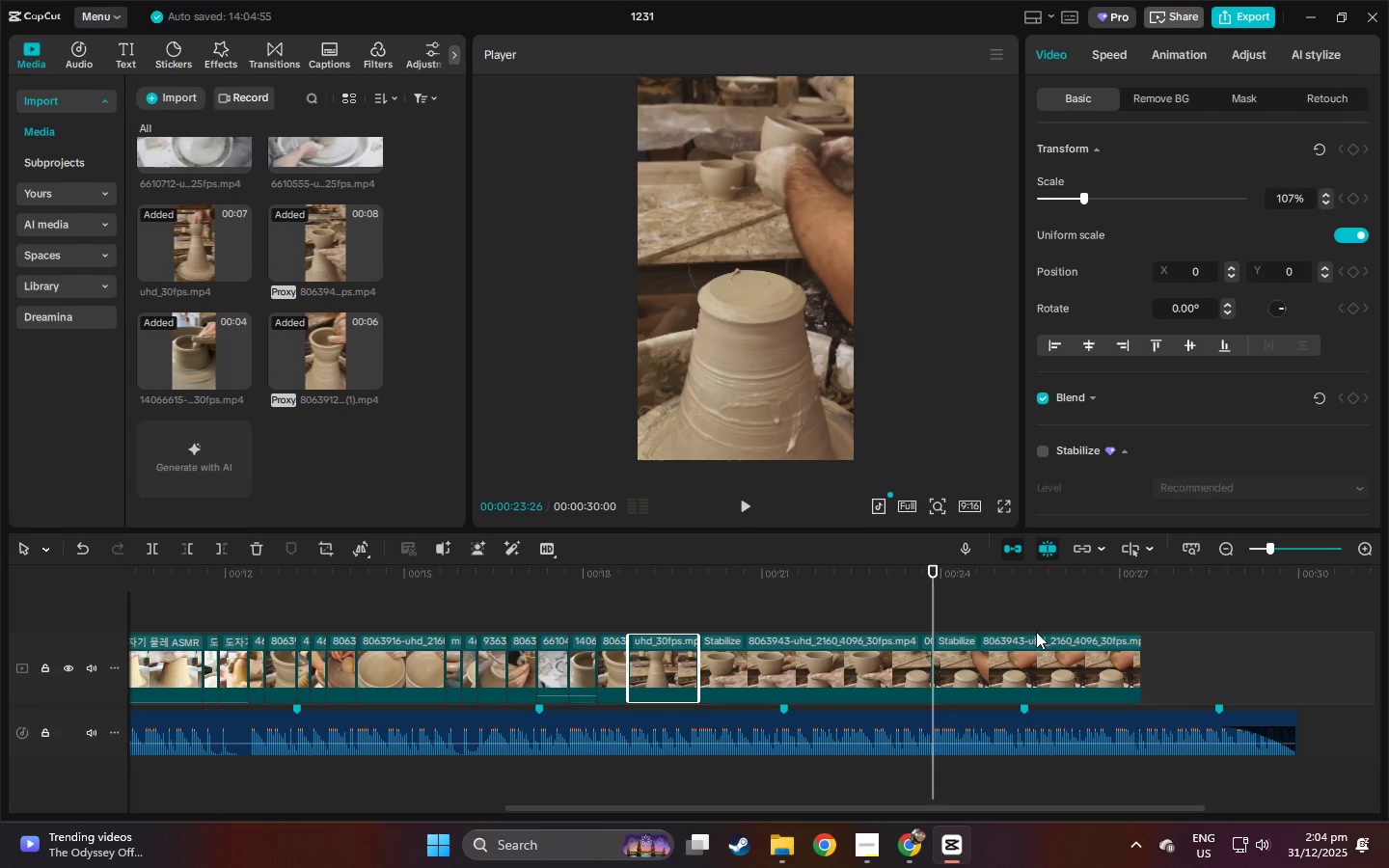 
key(Control+B)
 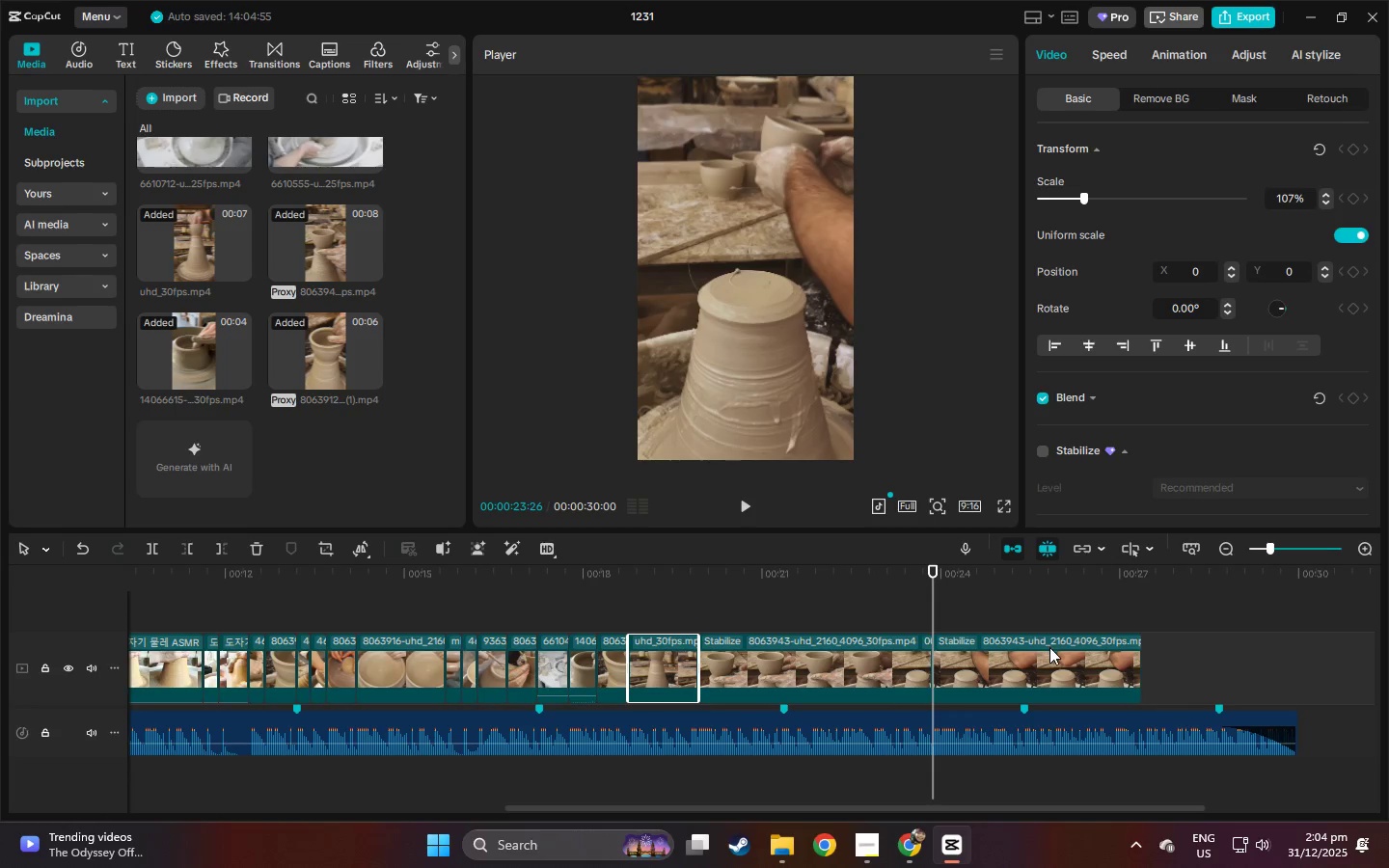 
left_click([1049, 647])
 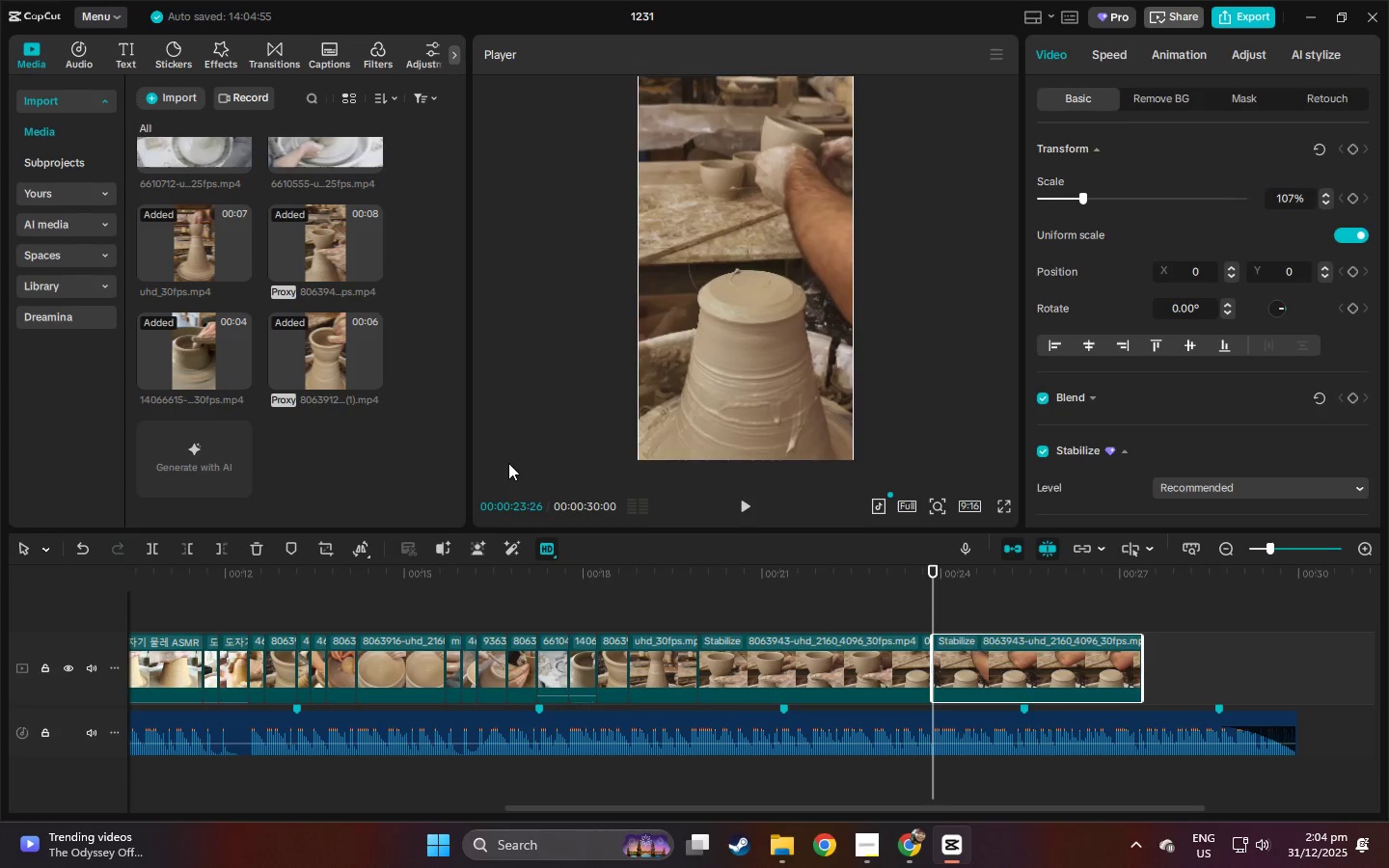 
key(Delete)
 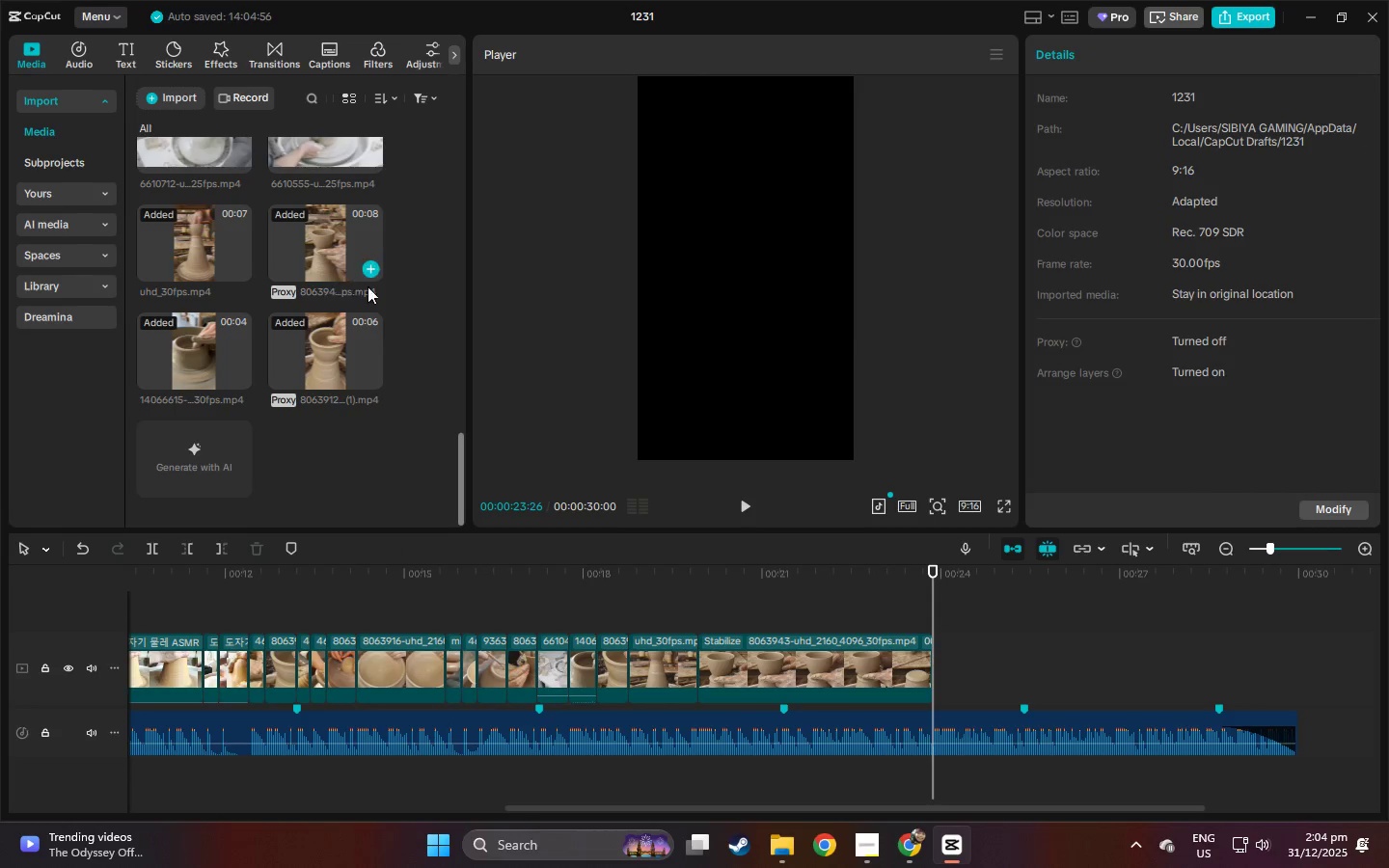 
scroll: coordinate [368, 286], scroll_direction: up, amount: 2.0
 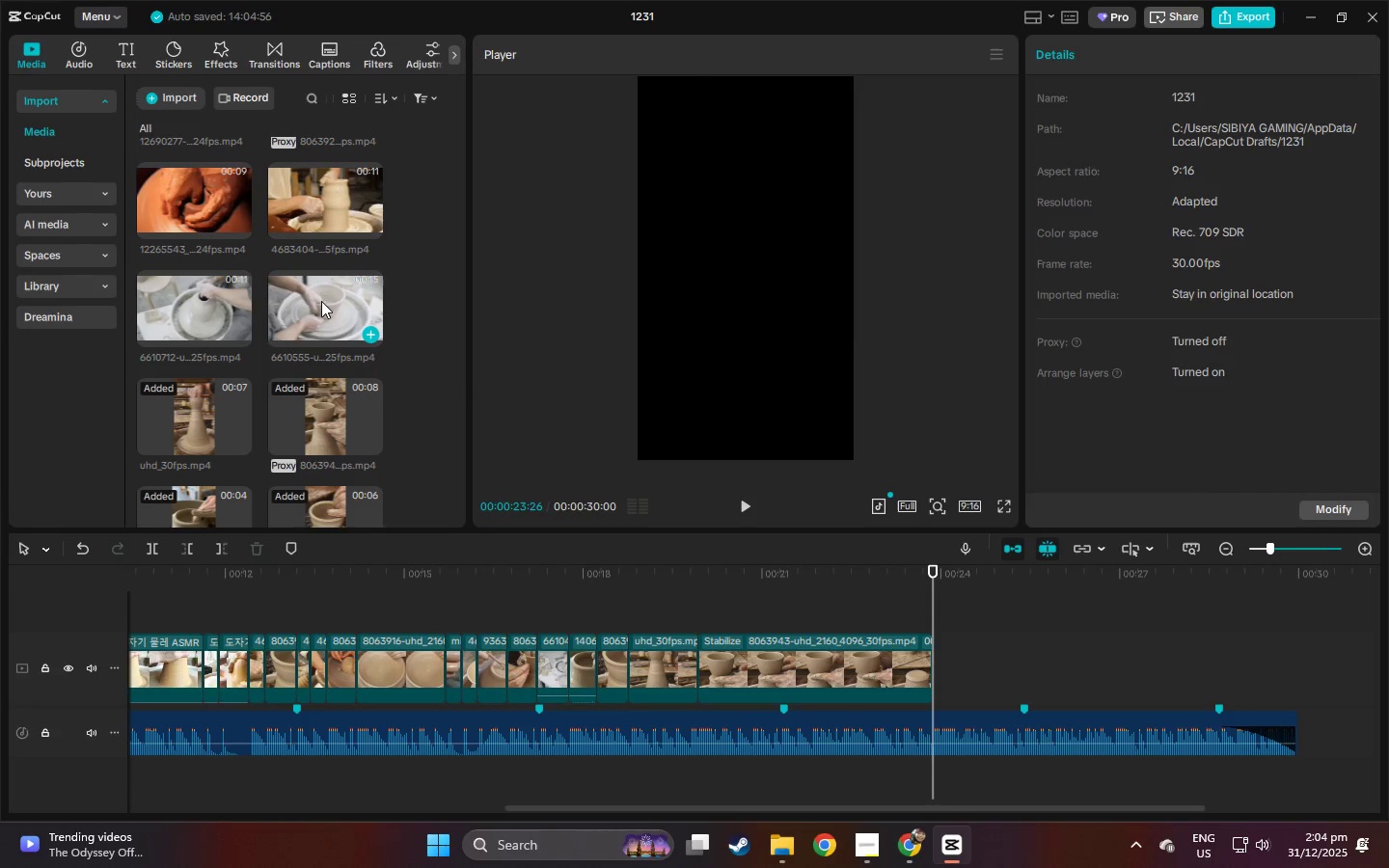 
left_click_drag(start_coordinate=[321, 301], to_coordinate=[940, 672])
 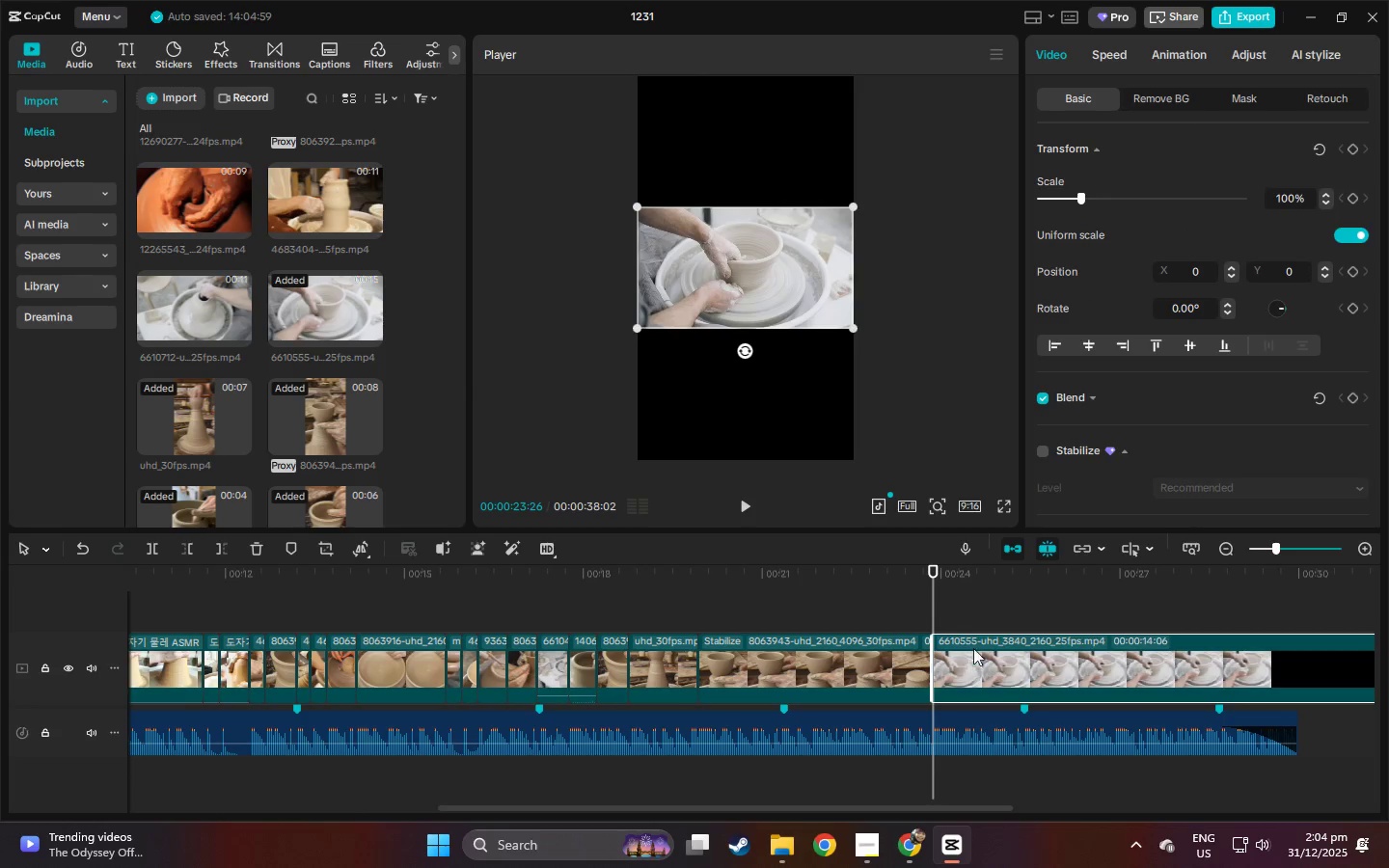 
key(Space)
 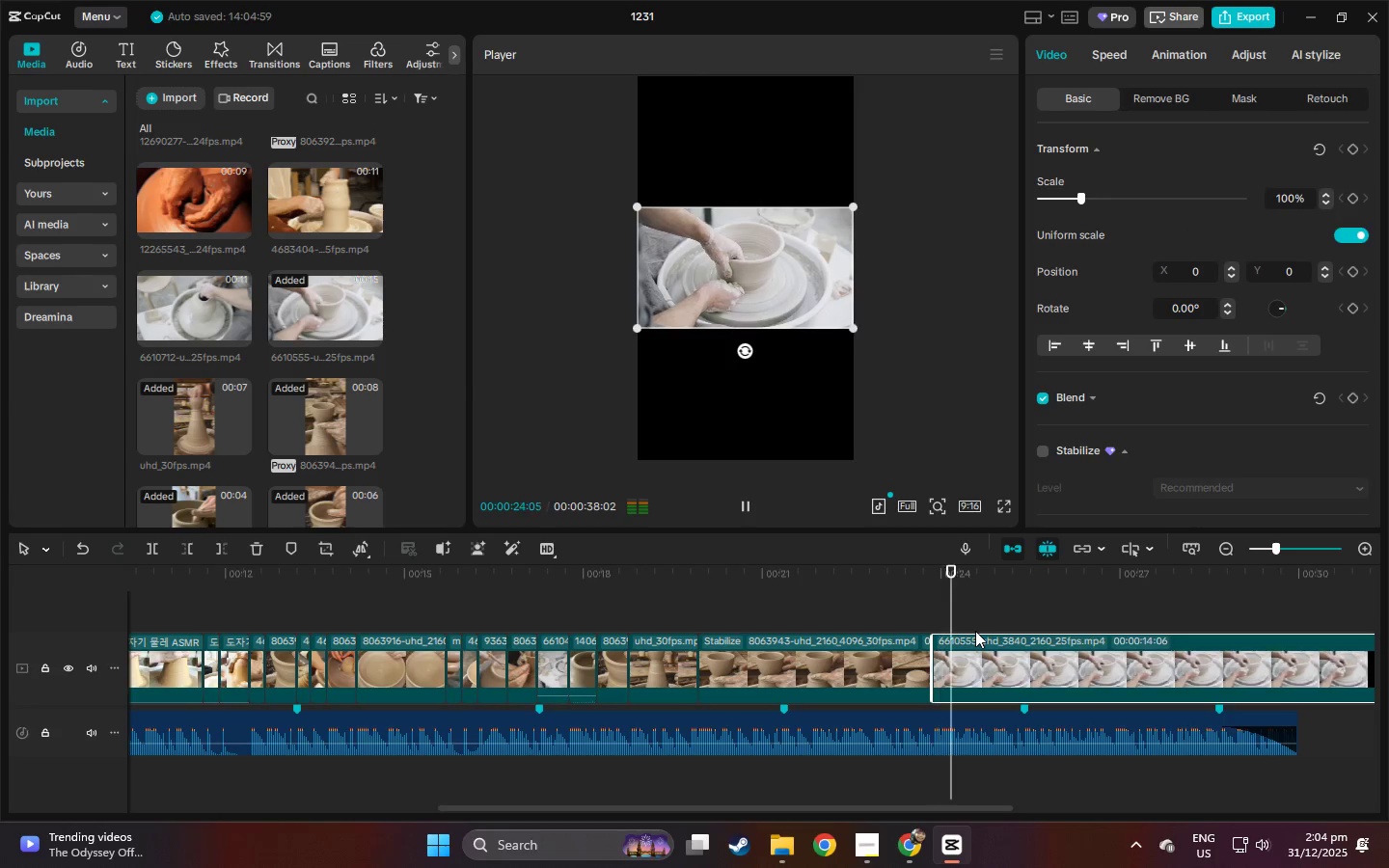 
key(Space)
 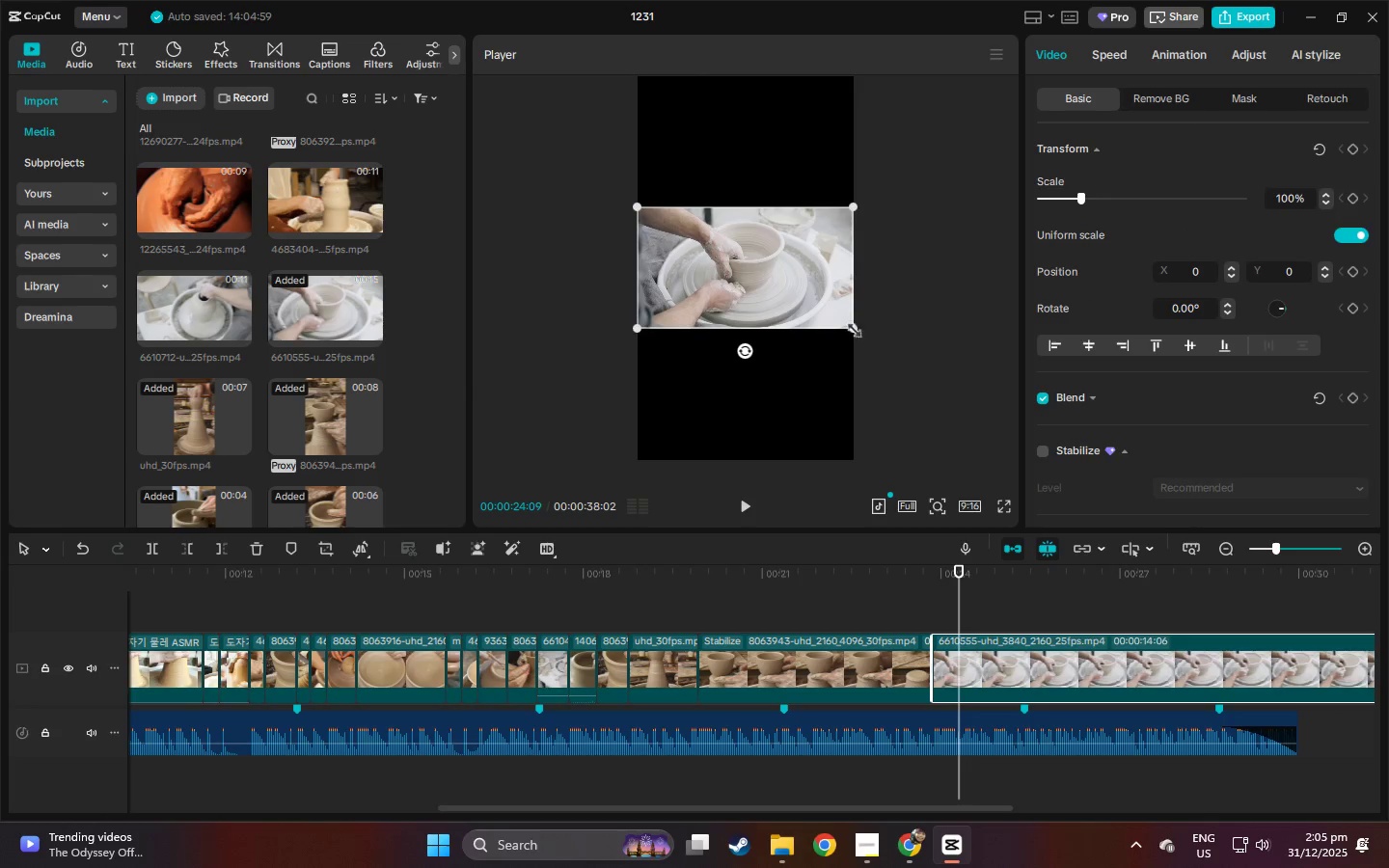 
left_click_drag(start_coordinate=[851, 329], to_coordinate=[1144, 604])
 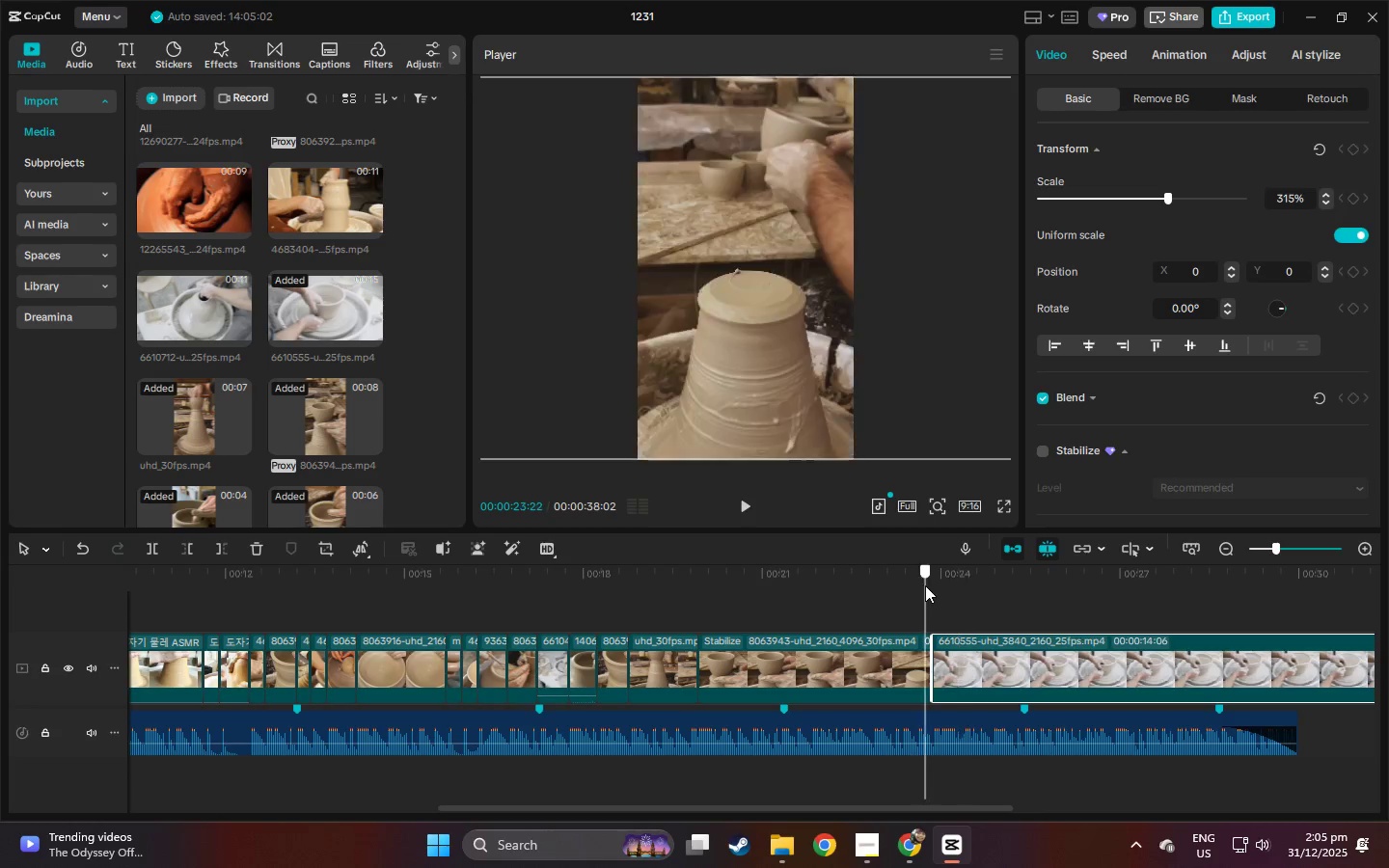 
key(Space)
 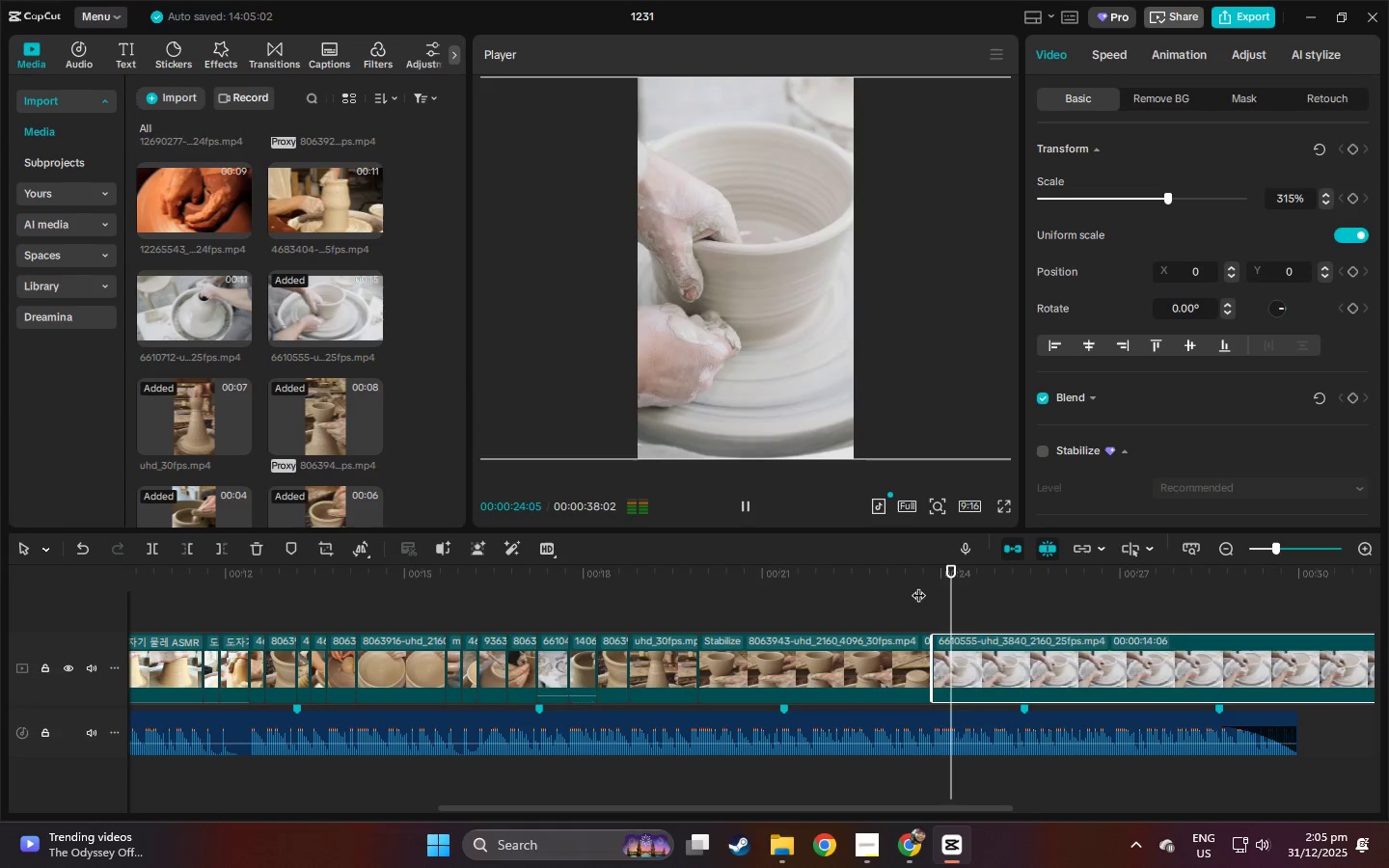 
key(Space)
 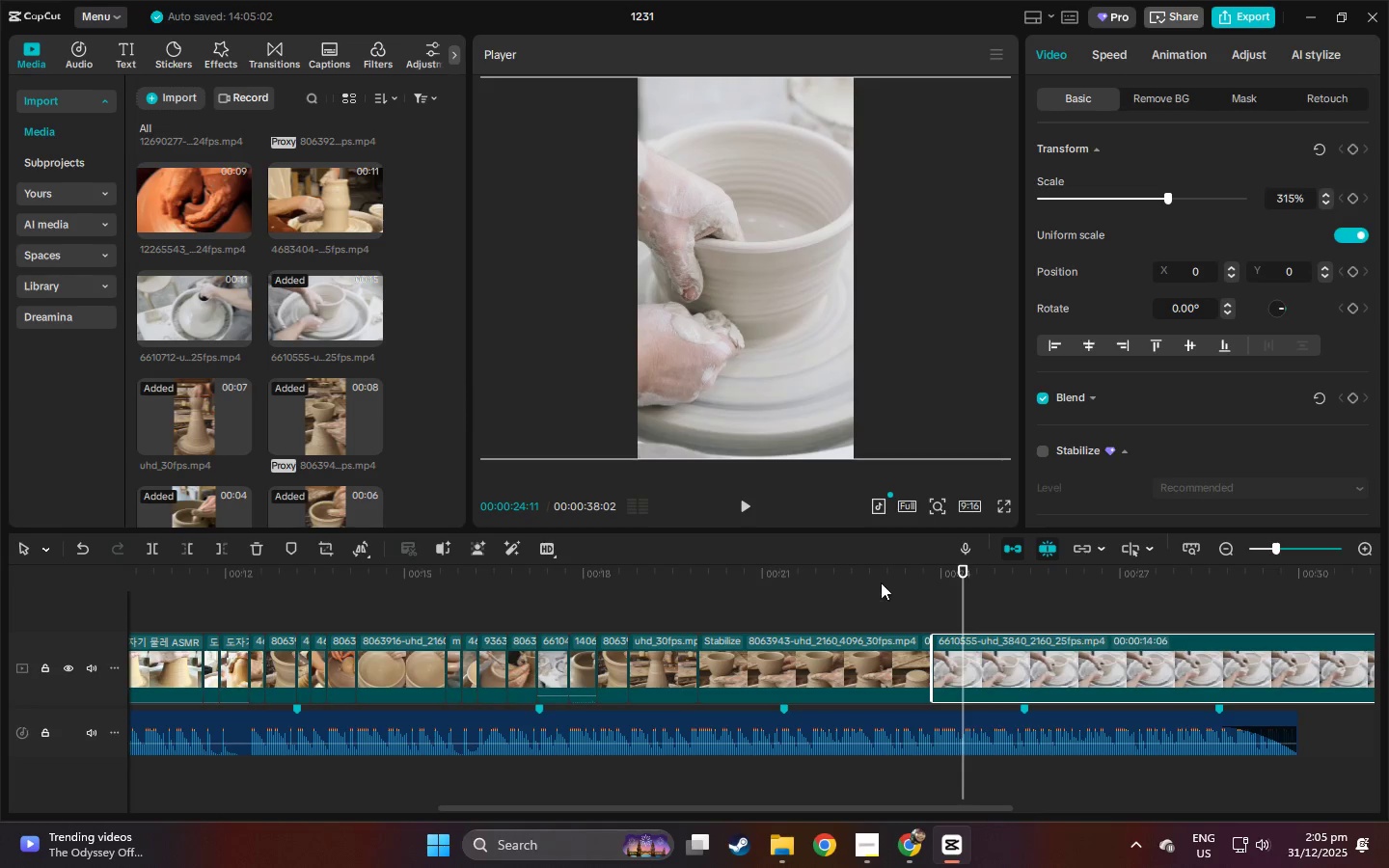 
left_click([873, 582])
 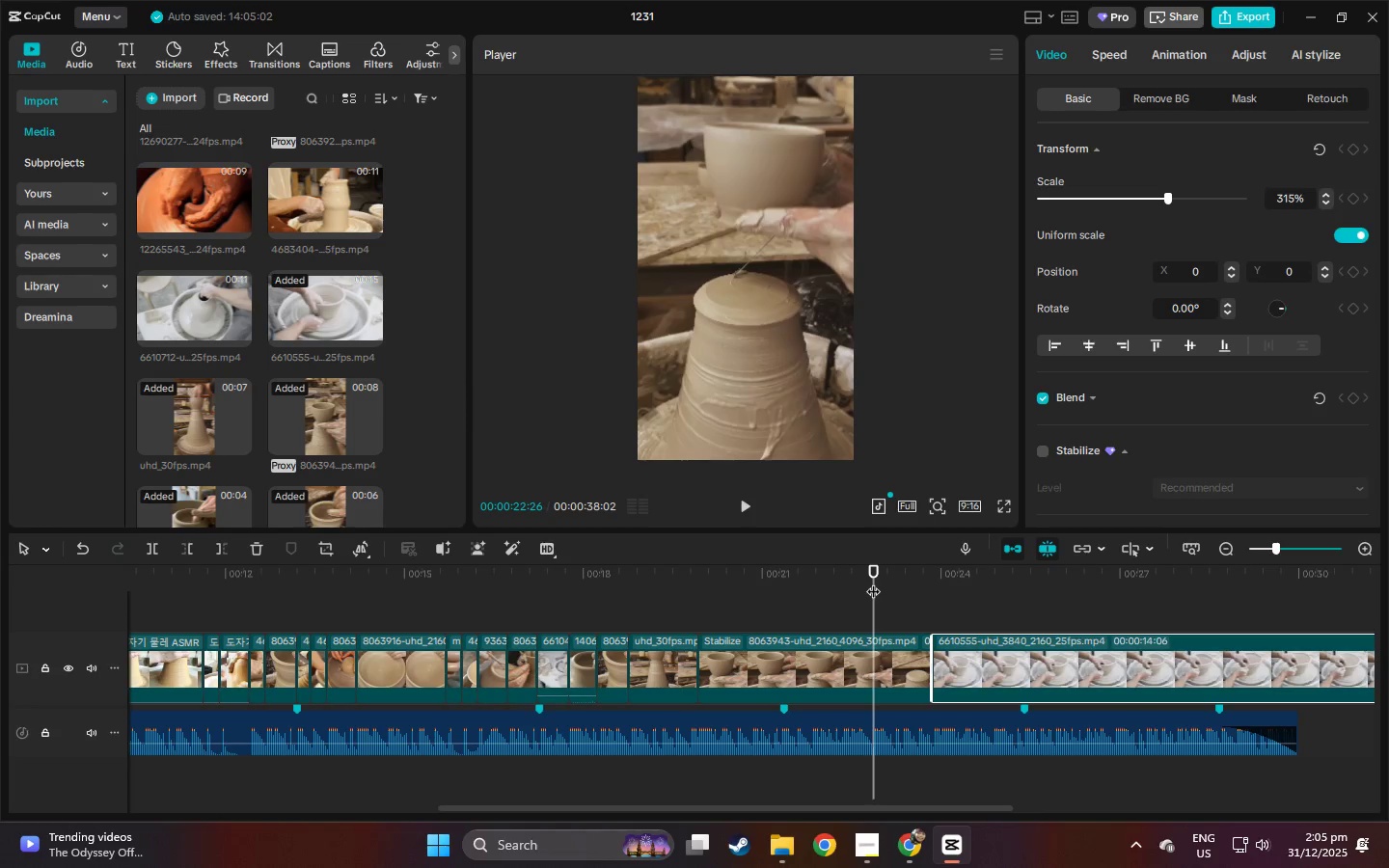 
key(Space)
 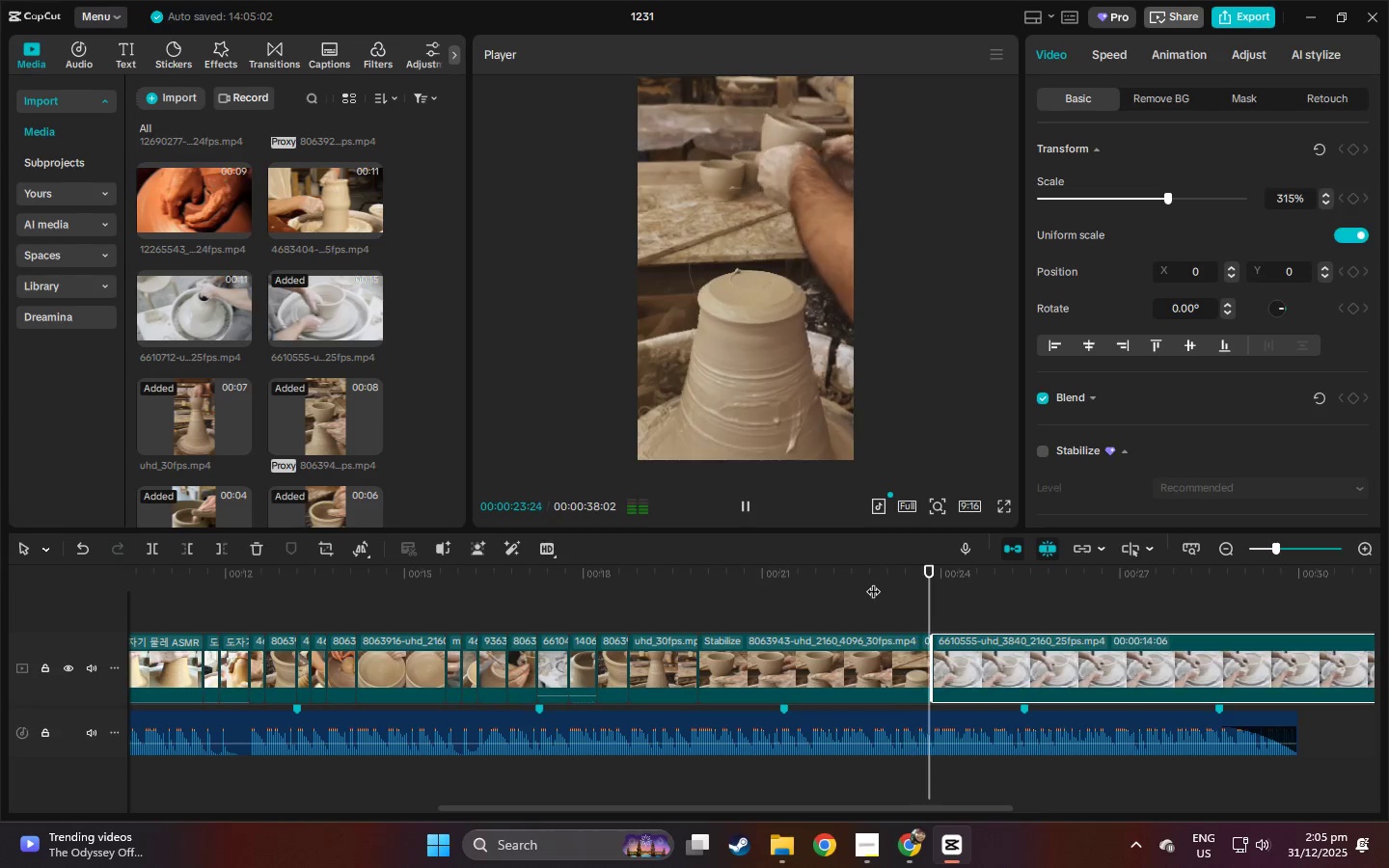 
key(Space)
 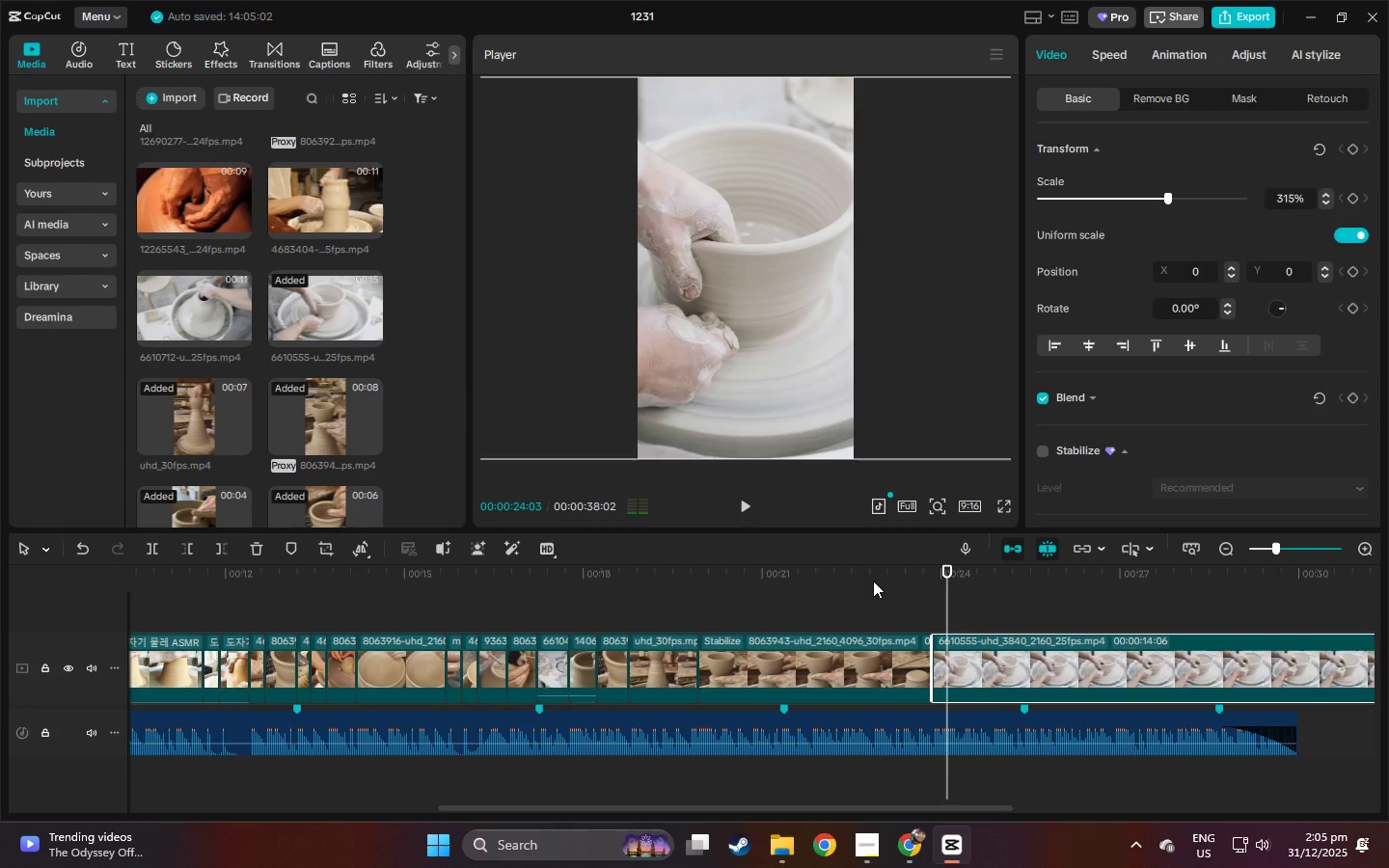 
key(Space)
 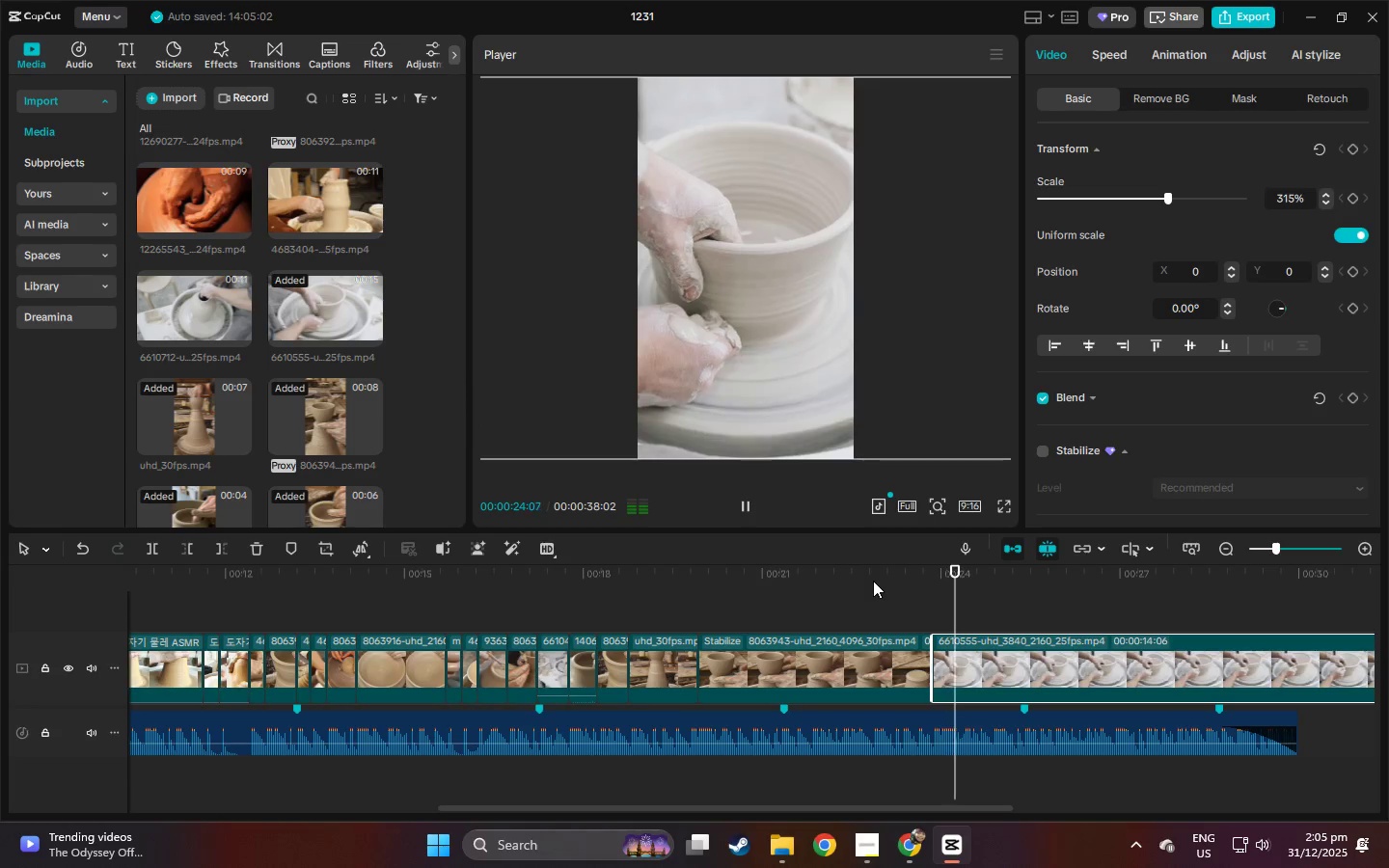 
key(Space)
 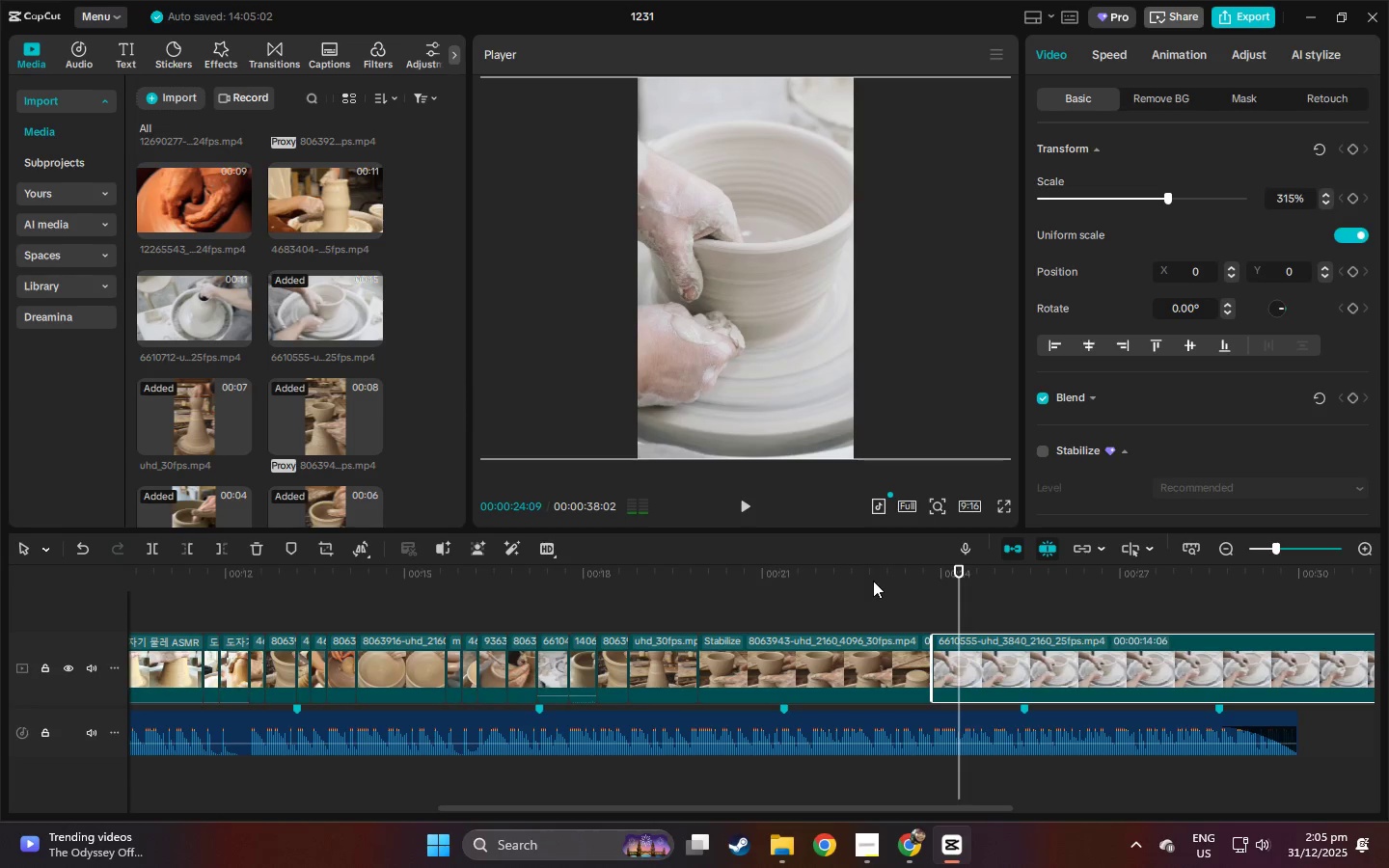 
key(Control+ControlLeft)
 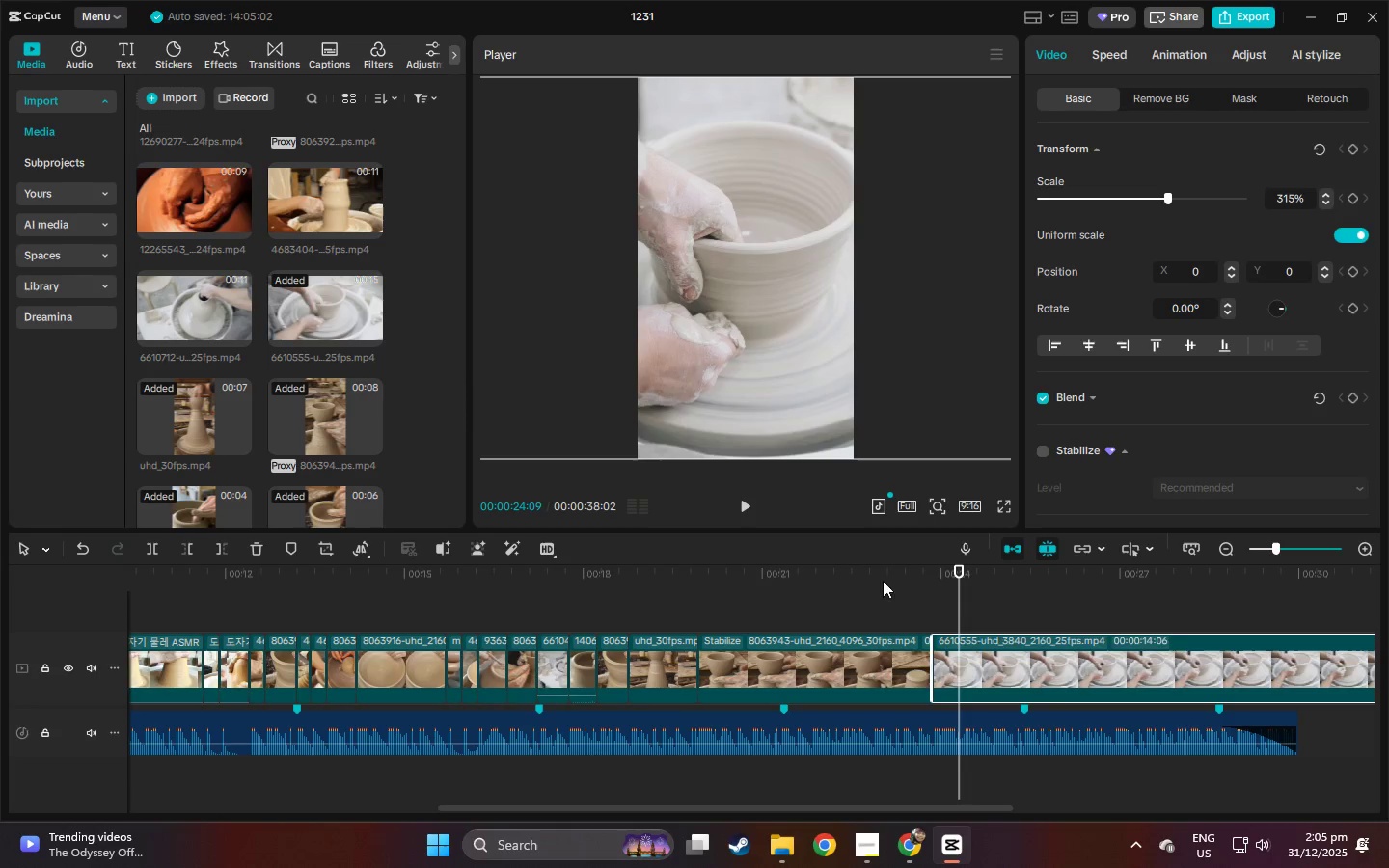 
key(Control+B)
 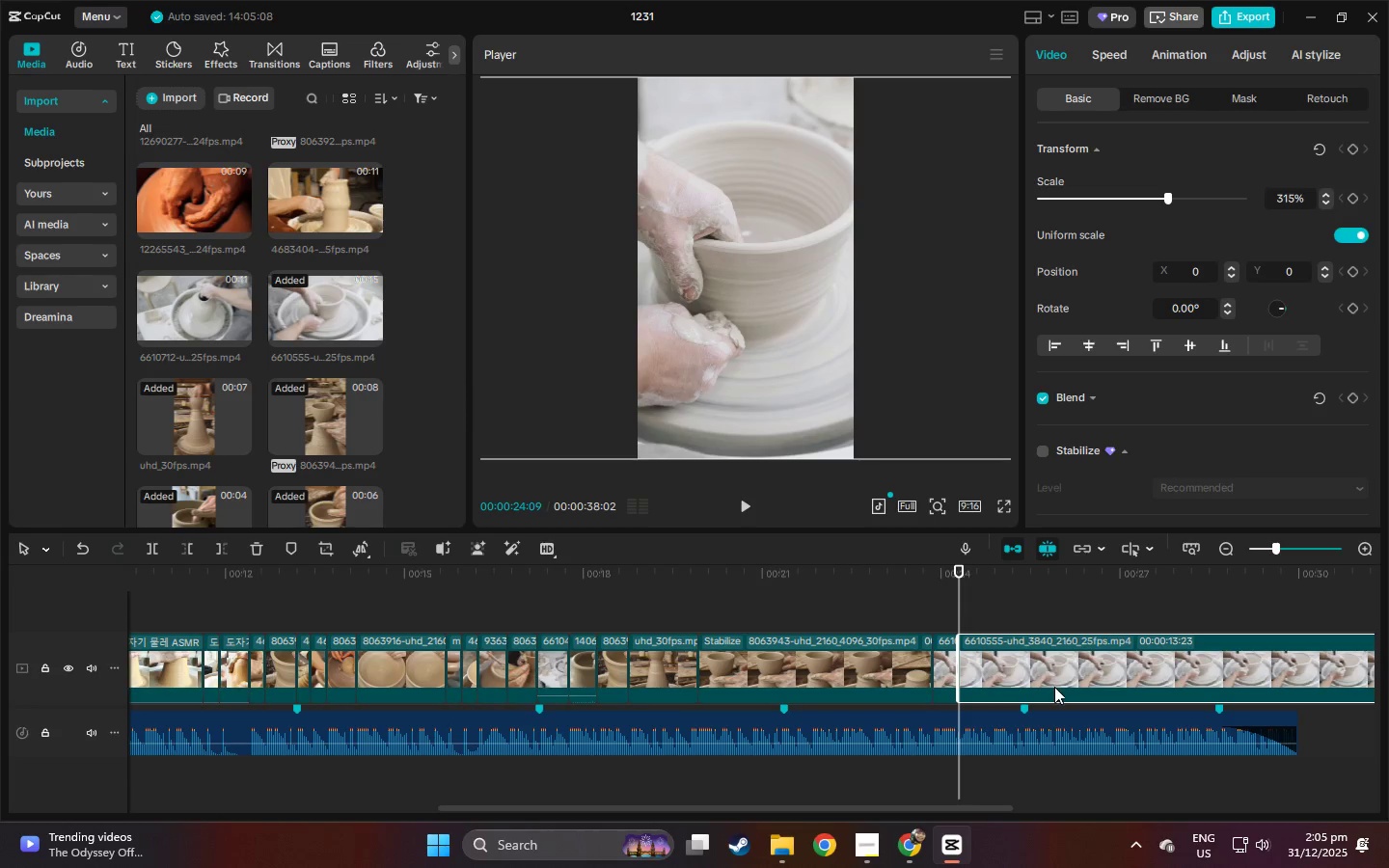 
left_click([1053, 665])
 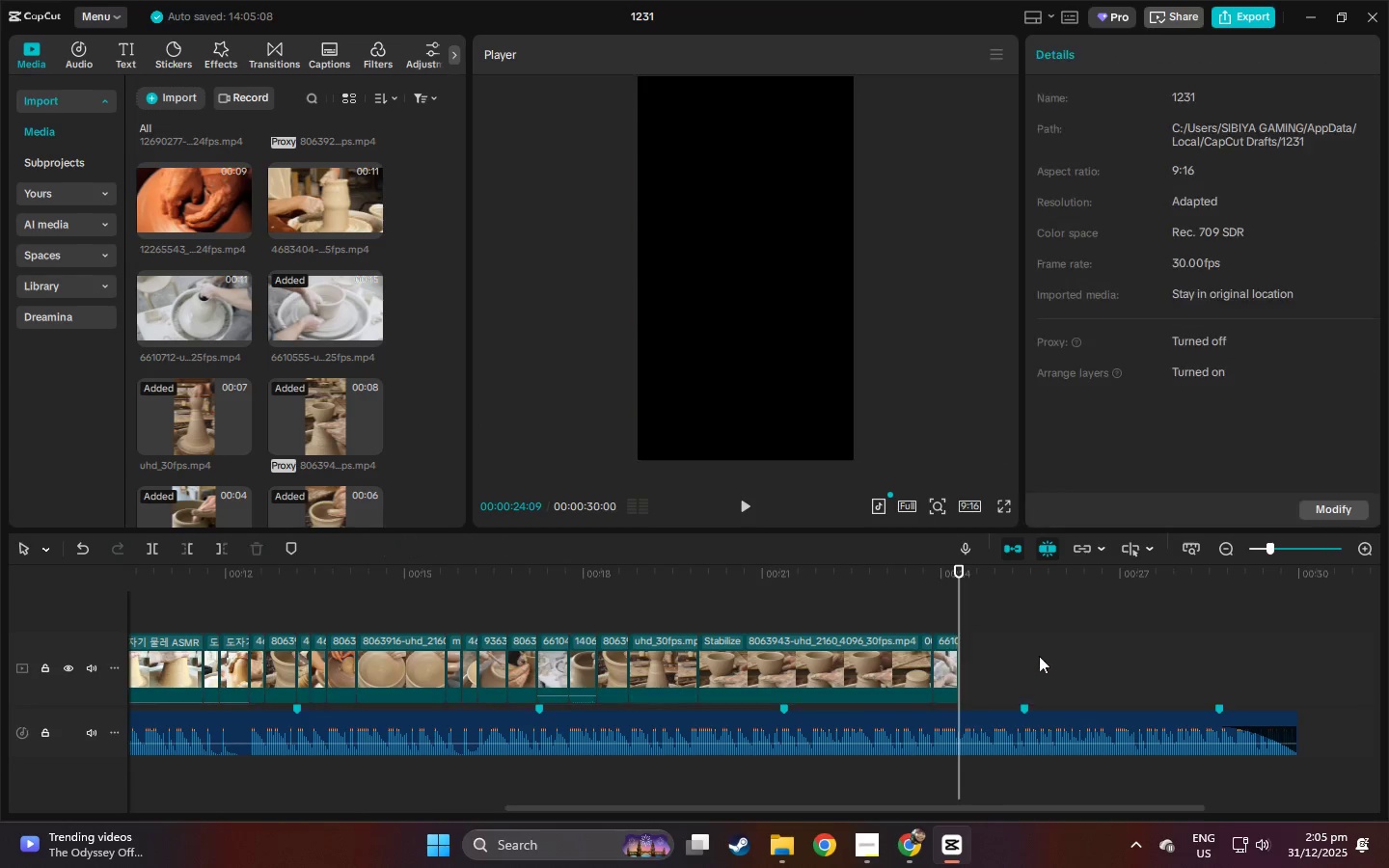 
key(Delete)
 